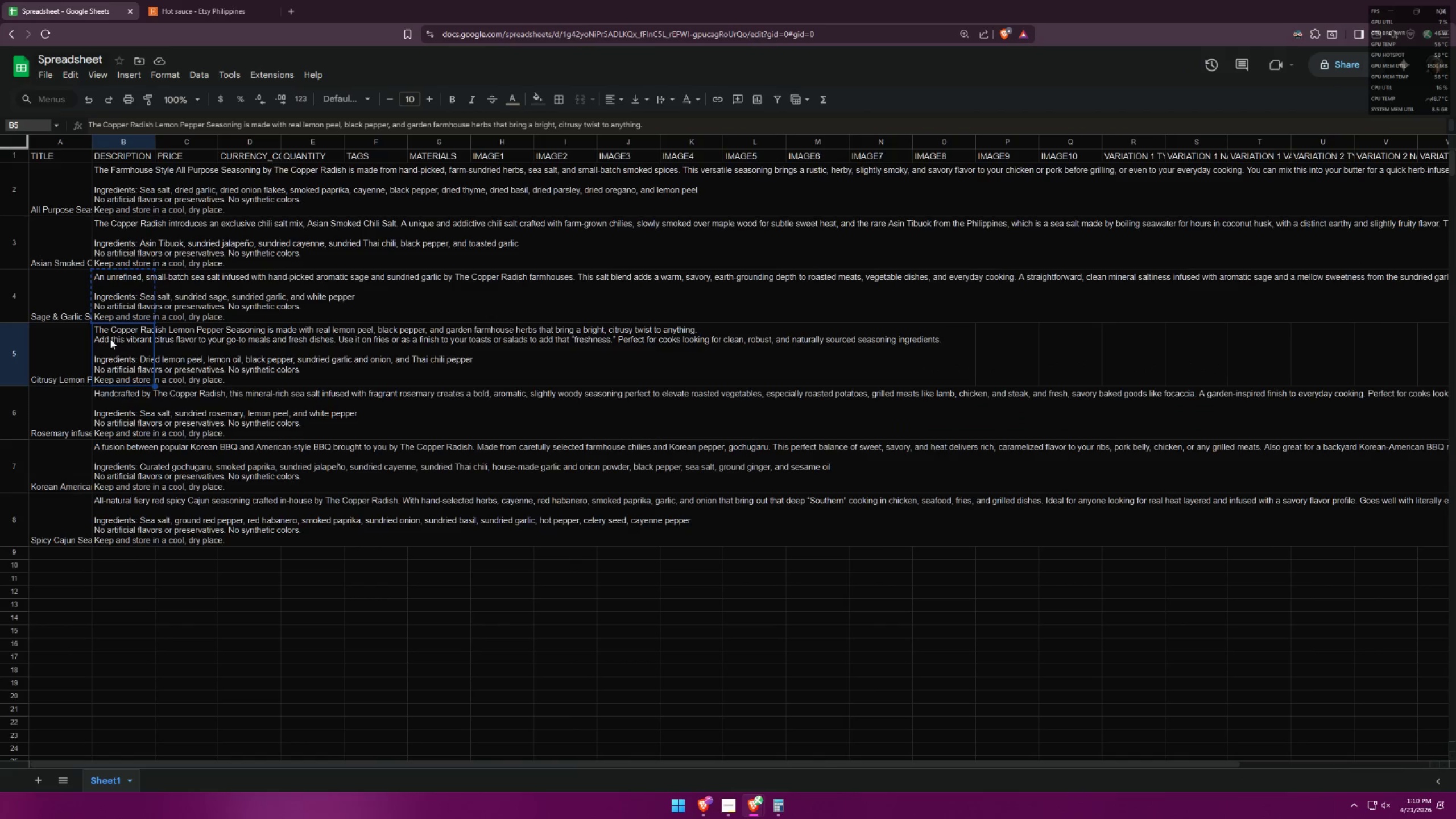 
key(Control+ControlLeft)
 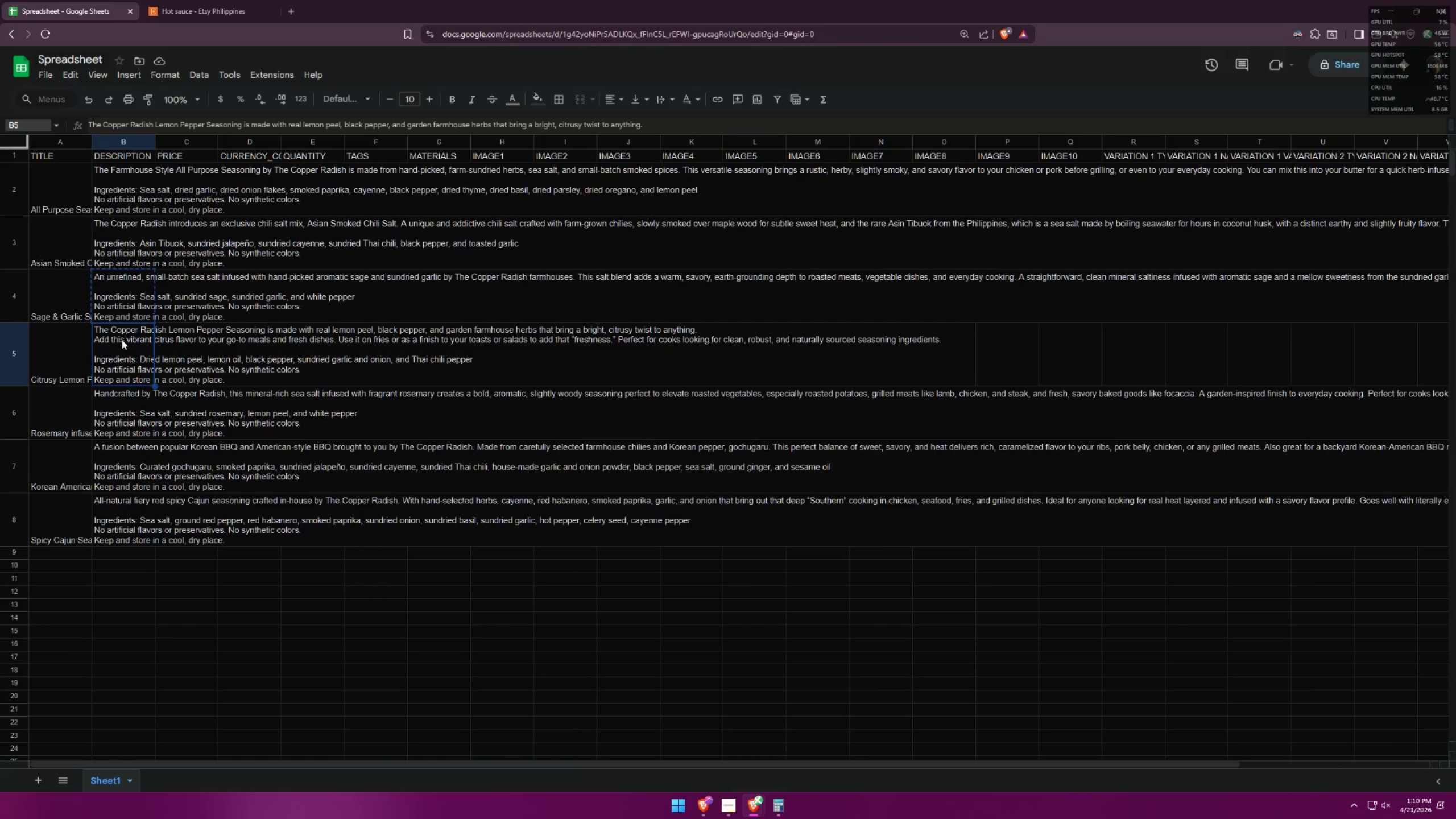 
key(Control+C)
 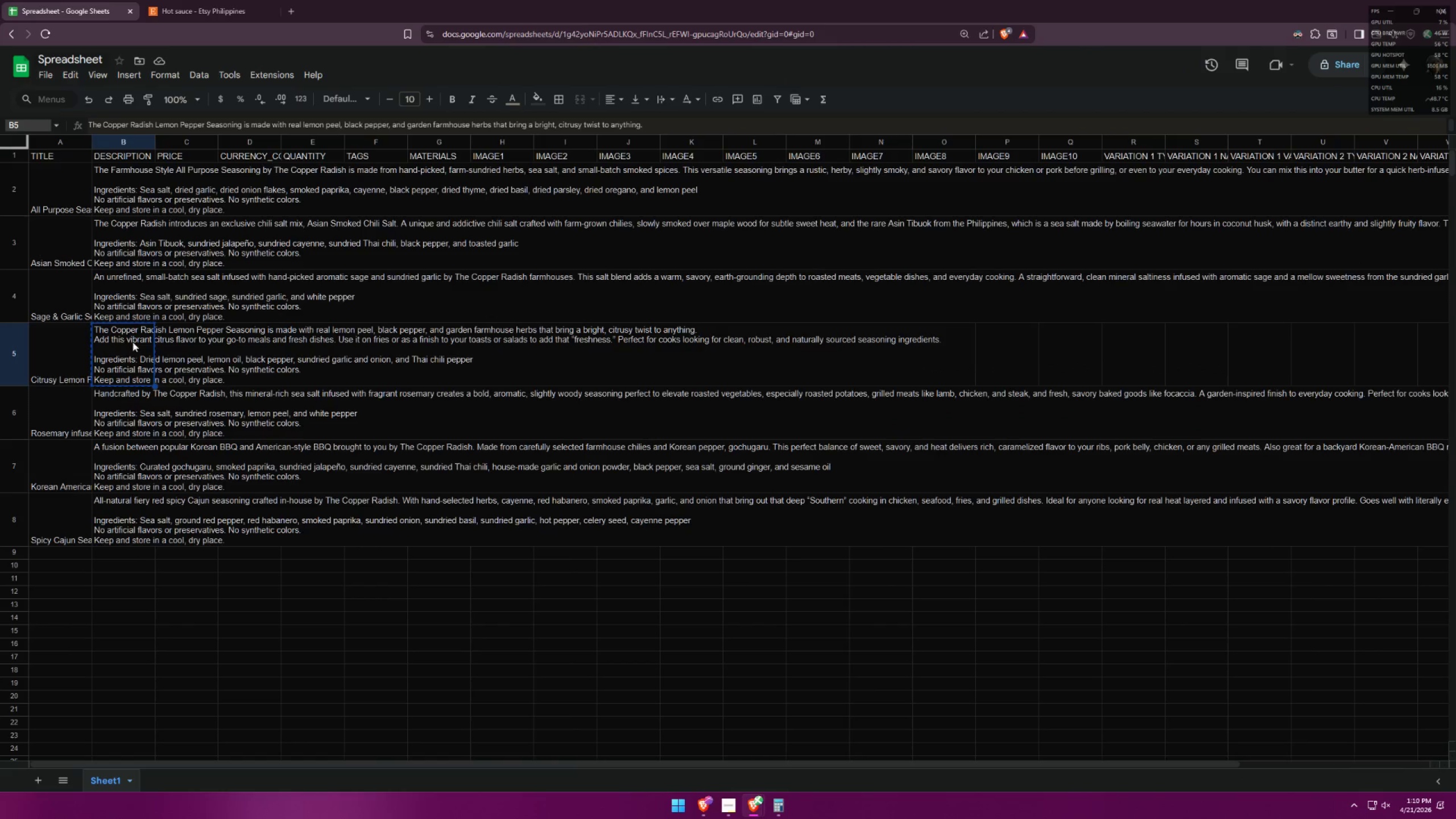 
key(Alt+AltLeft)
 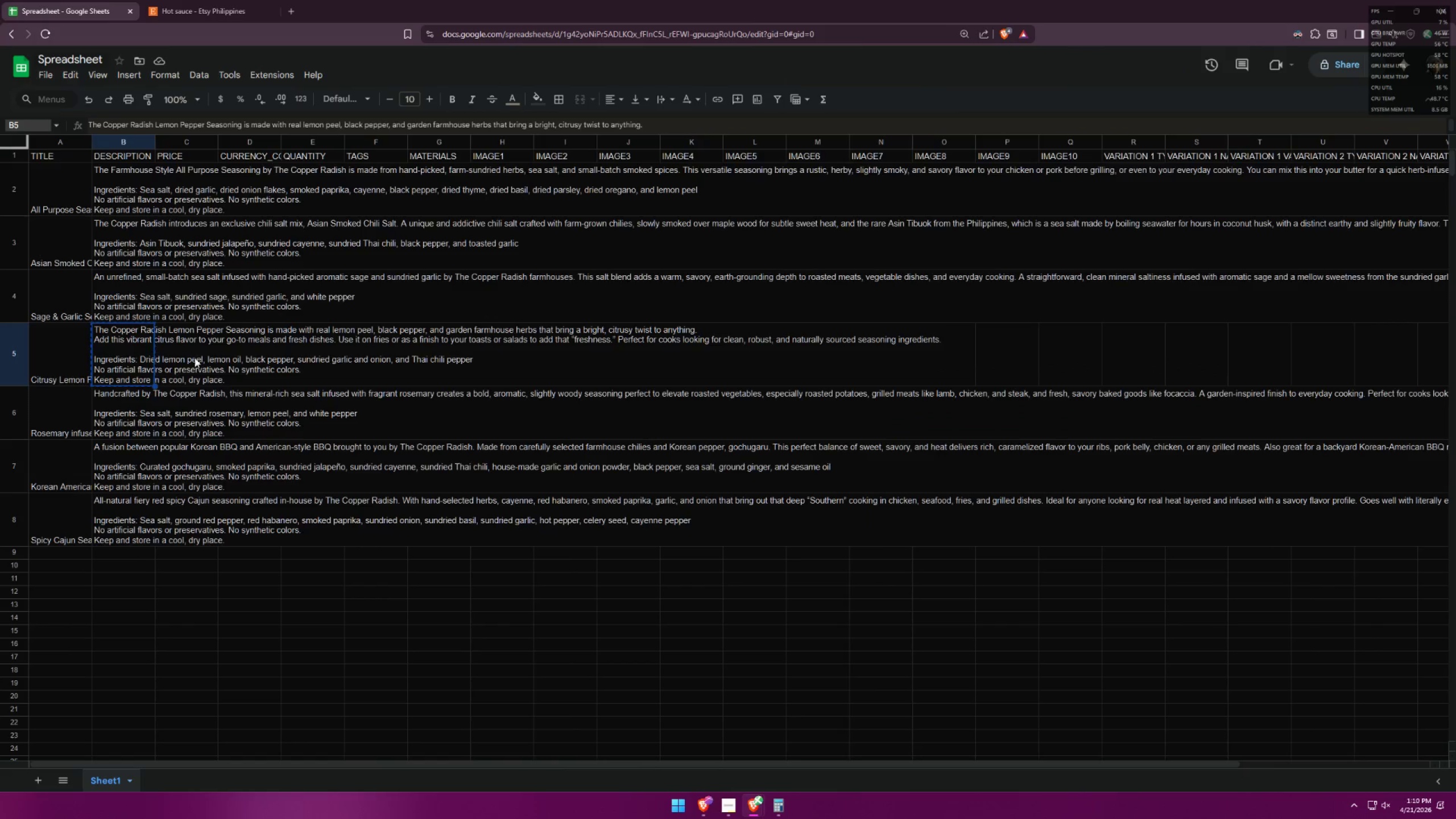 
key(Alt+Tab)
 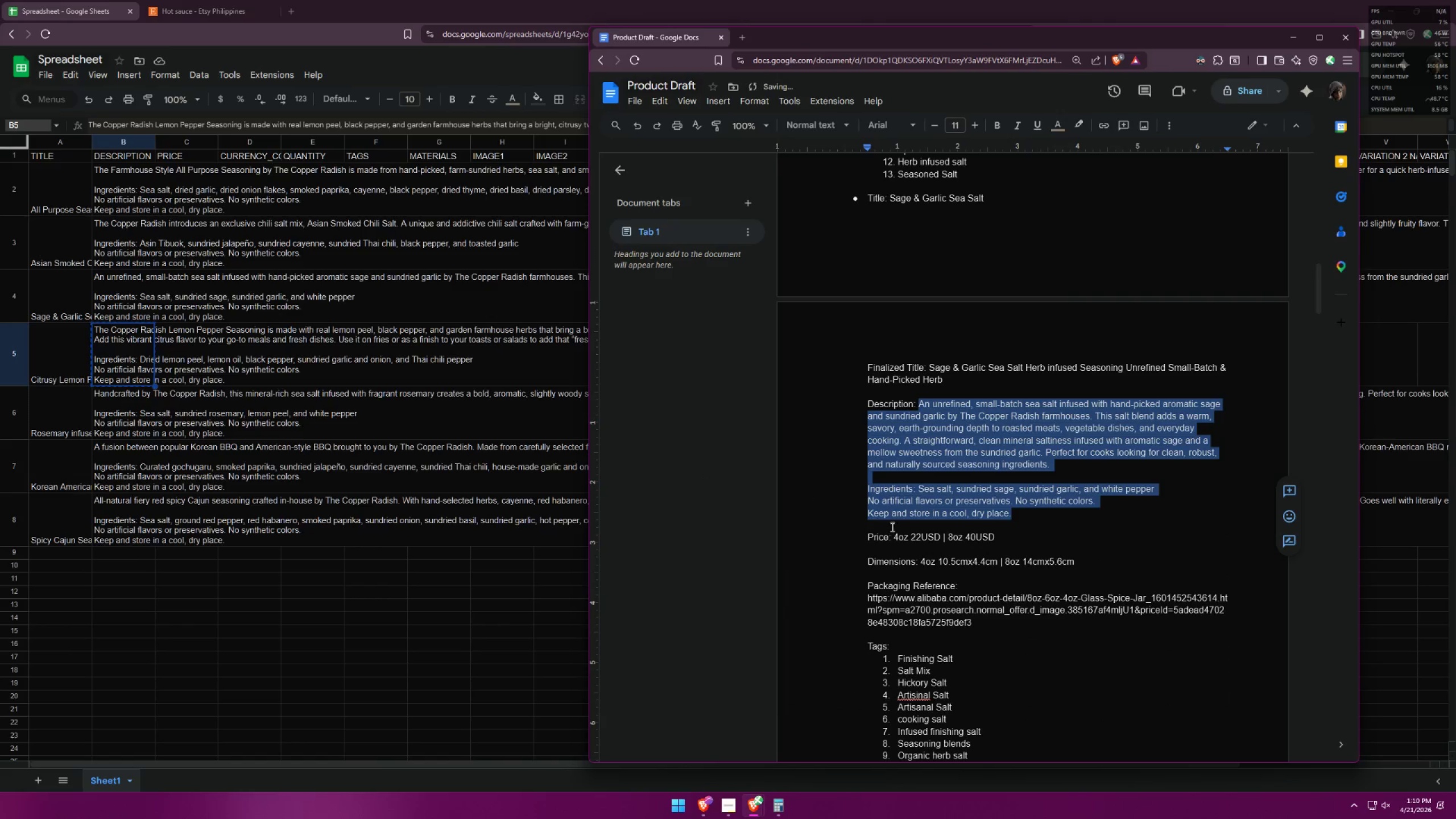 
scroll: coordinate [991, 490], scroll_direction: down, amount: 7.0
 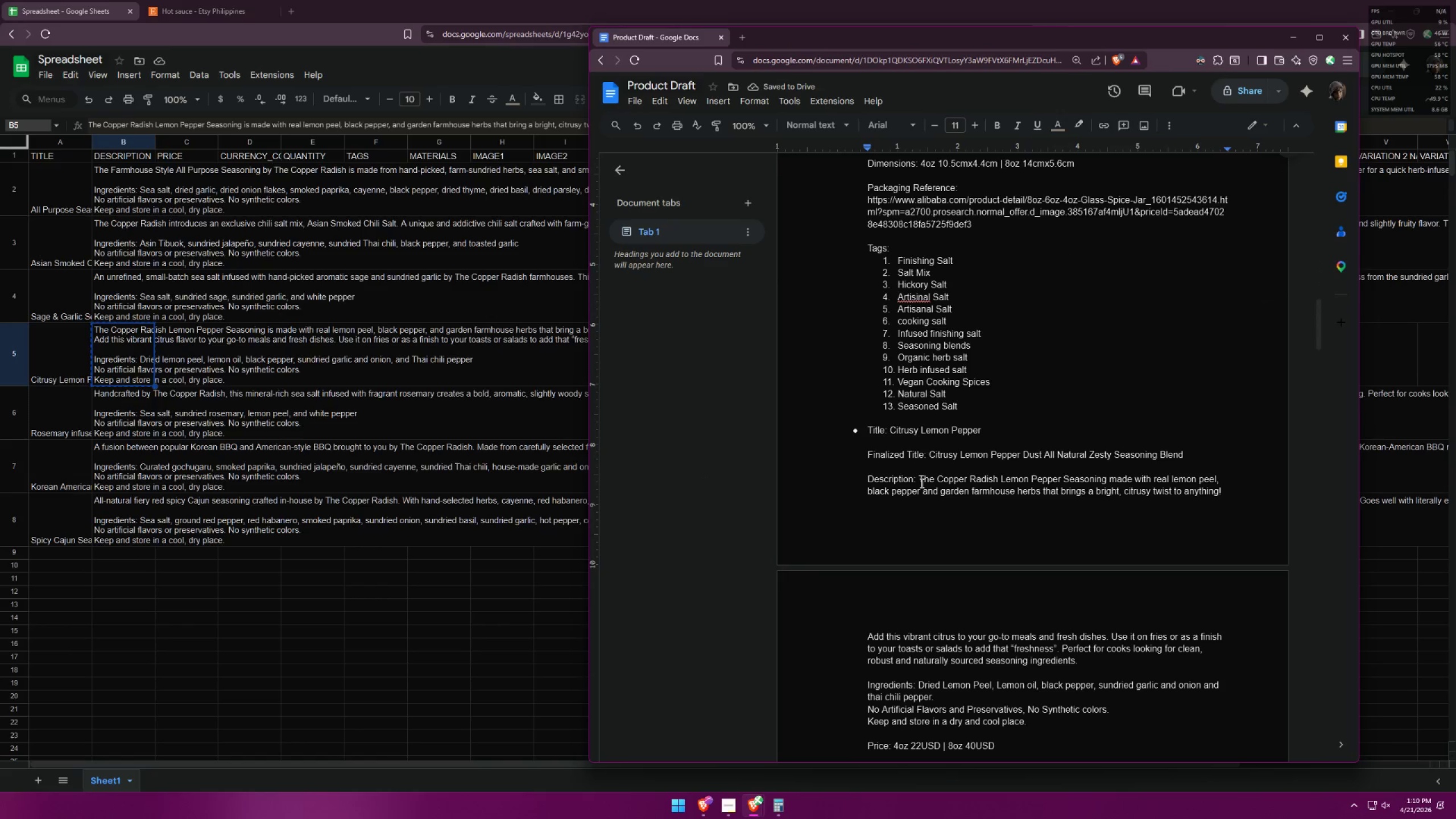 
left_click_drag(start_coordinate=[919, 479], to_coordinate=[1029, 720])
 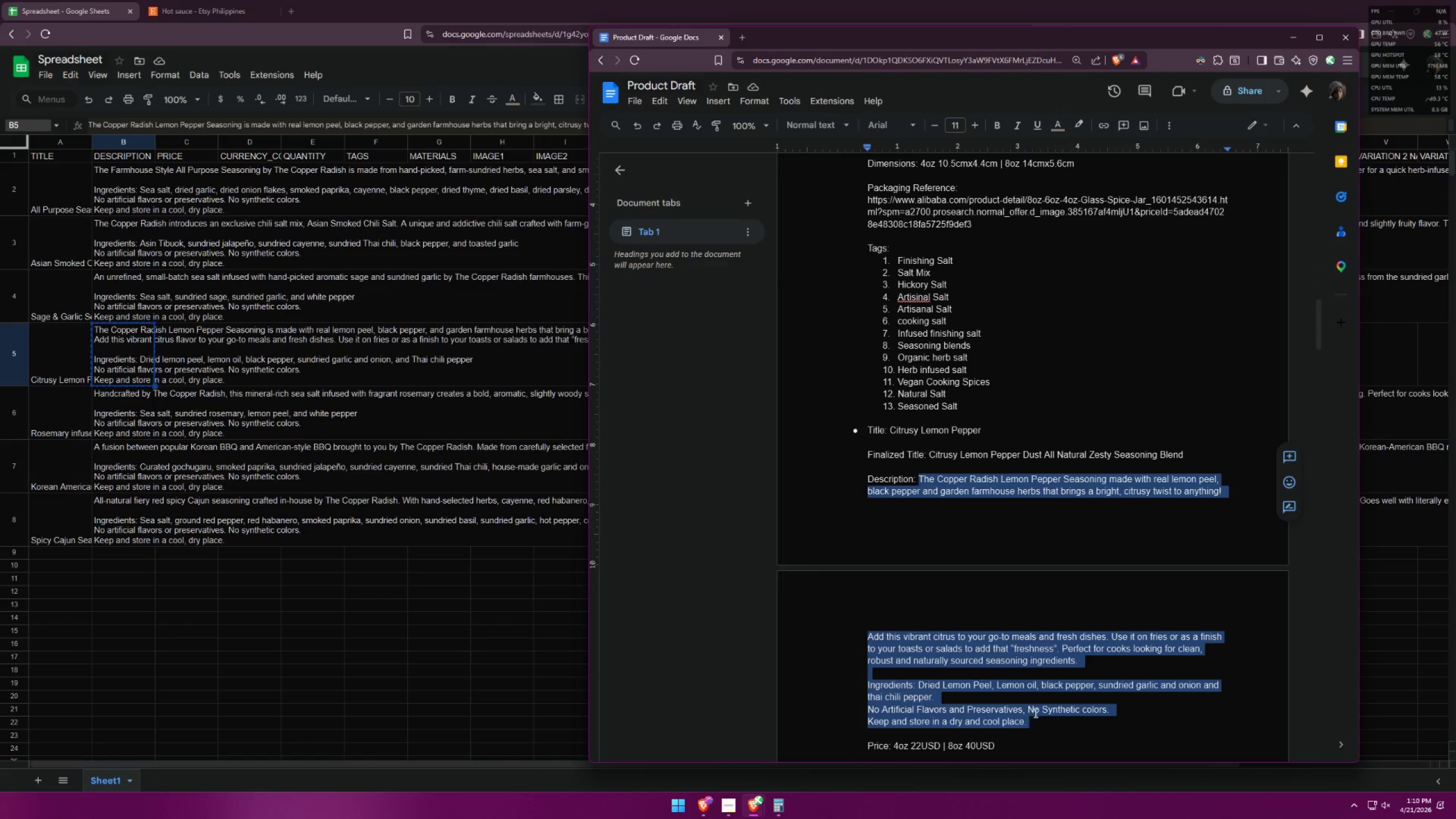 
key(Control+V)
 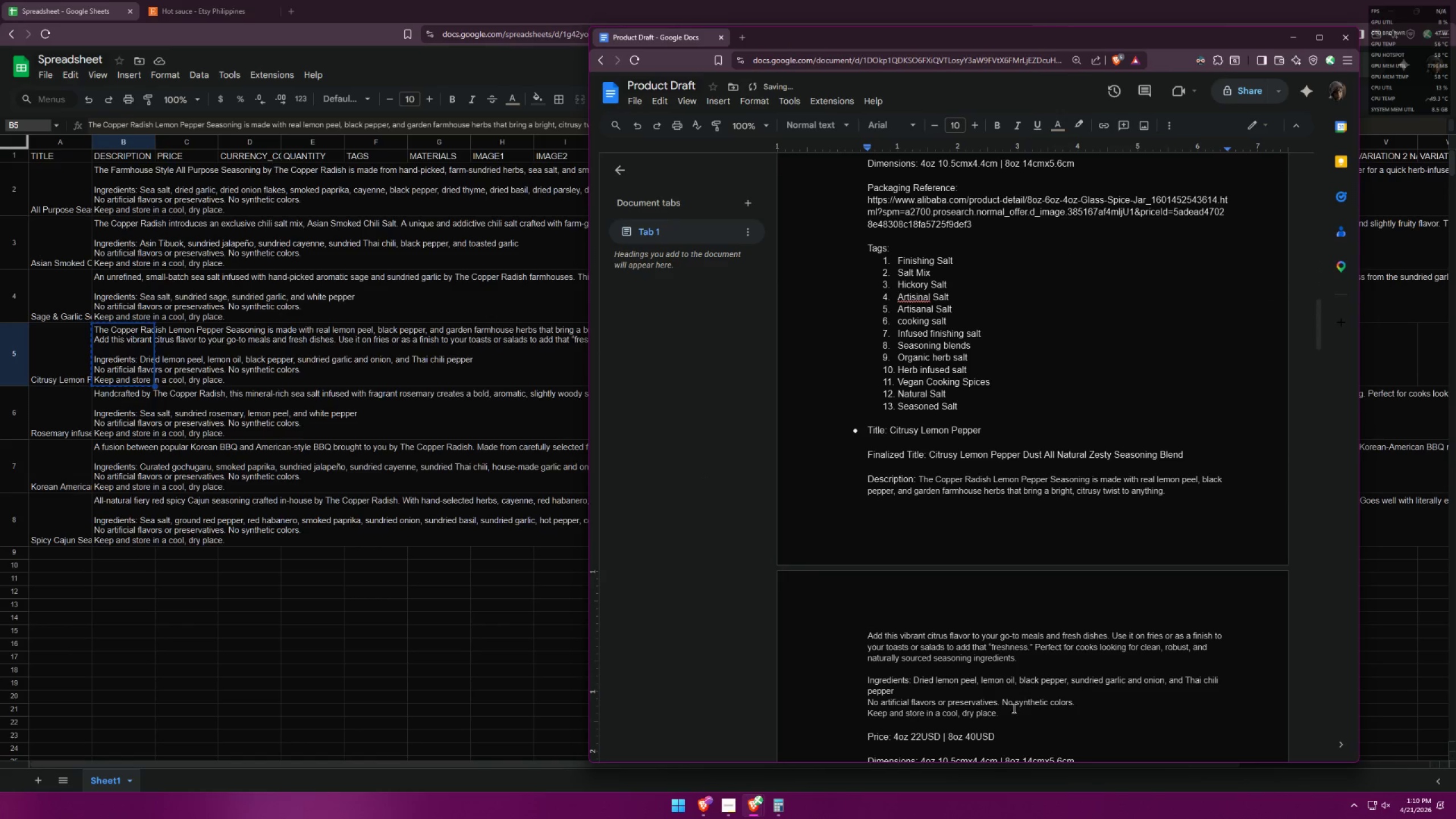 
left_click_drag(start_coordinate=[1007, 715], to_coordinate=[919, 481])
 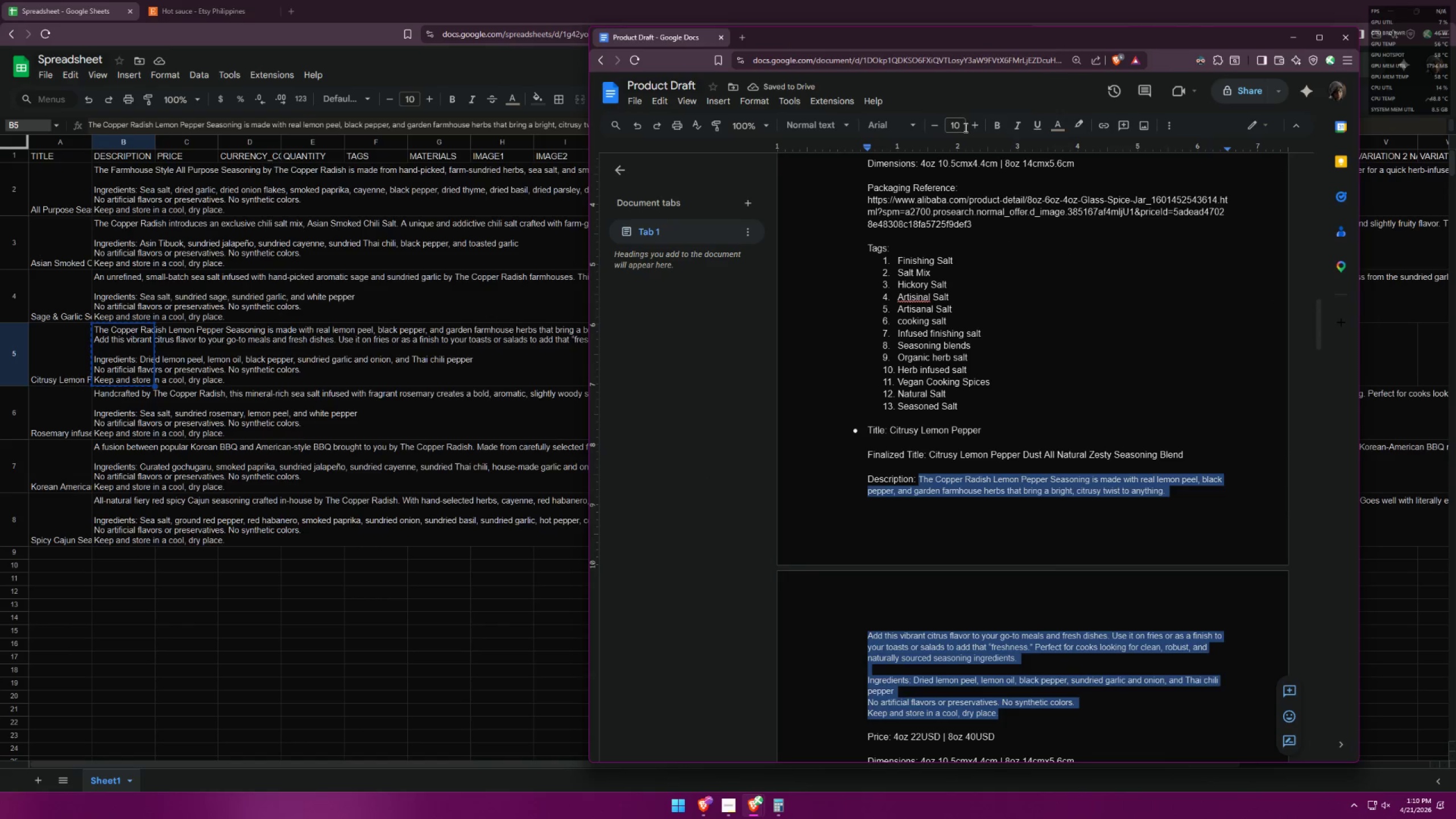 
left_click([974, 122])
 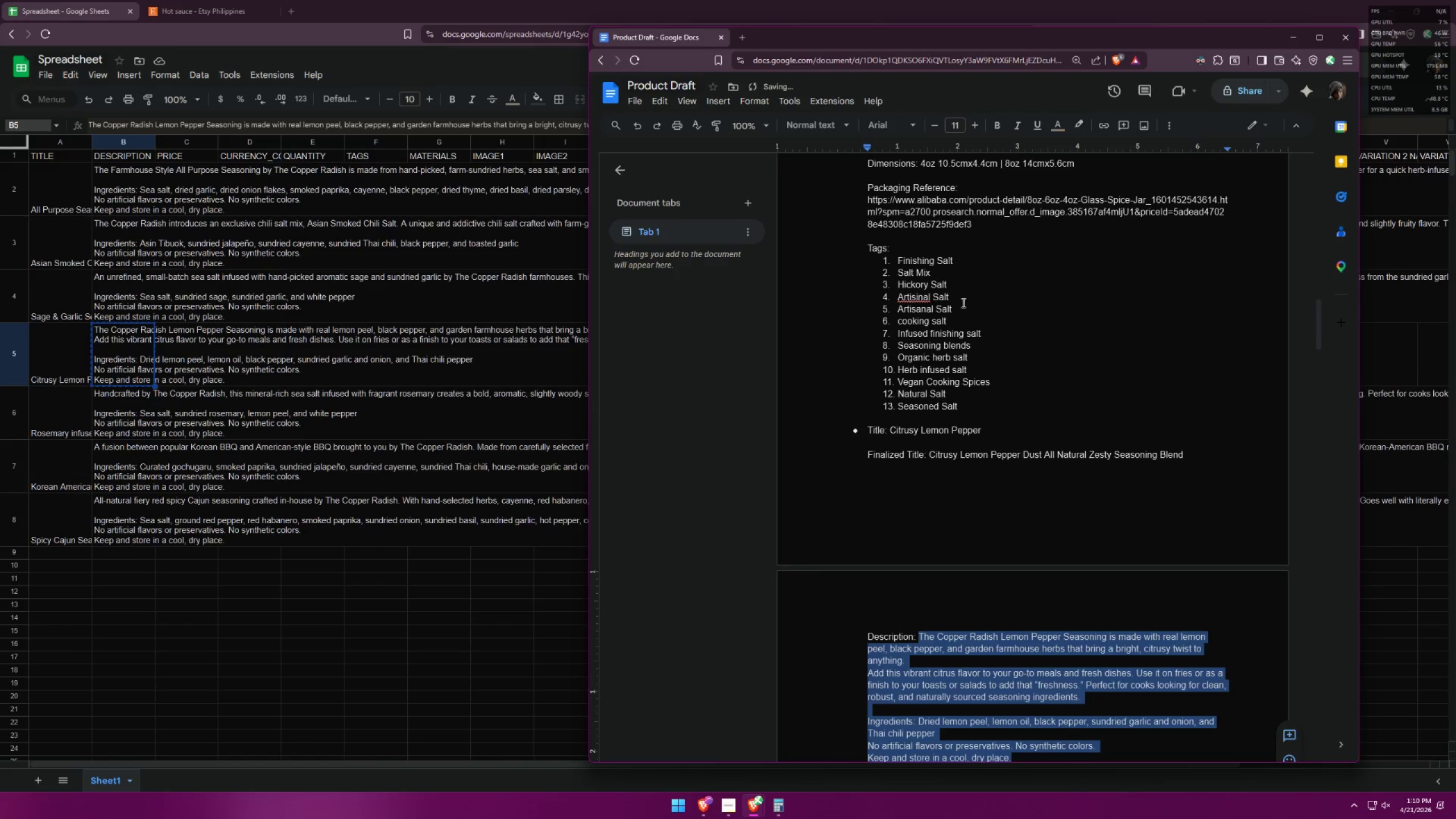 
scroll: coordinate [1030, 426], scroll_direction: down, amount: 5.0
 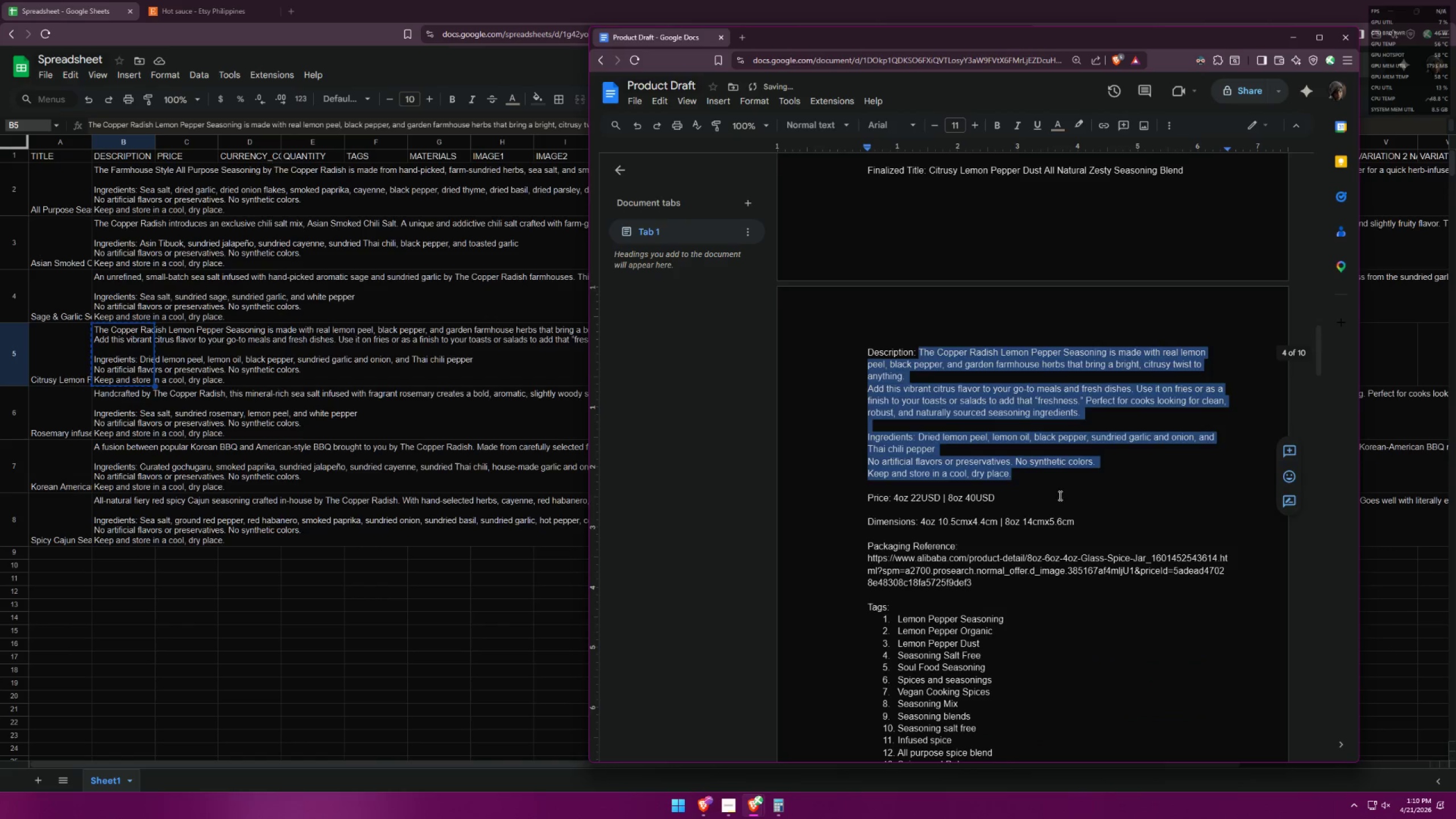 
left_click([1066, 489])
 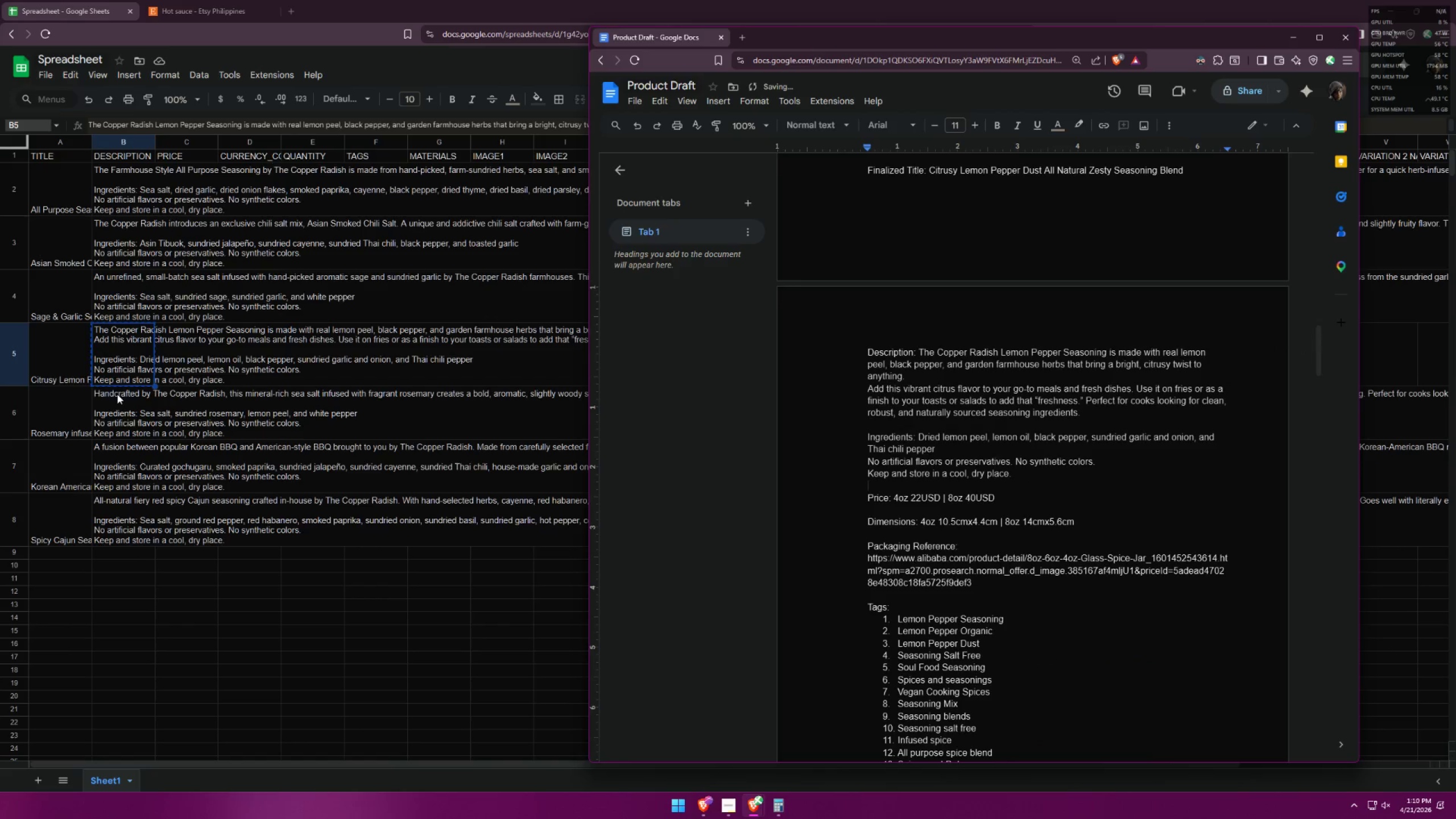 
key(Control+ControlLeft)
 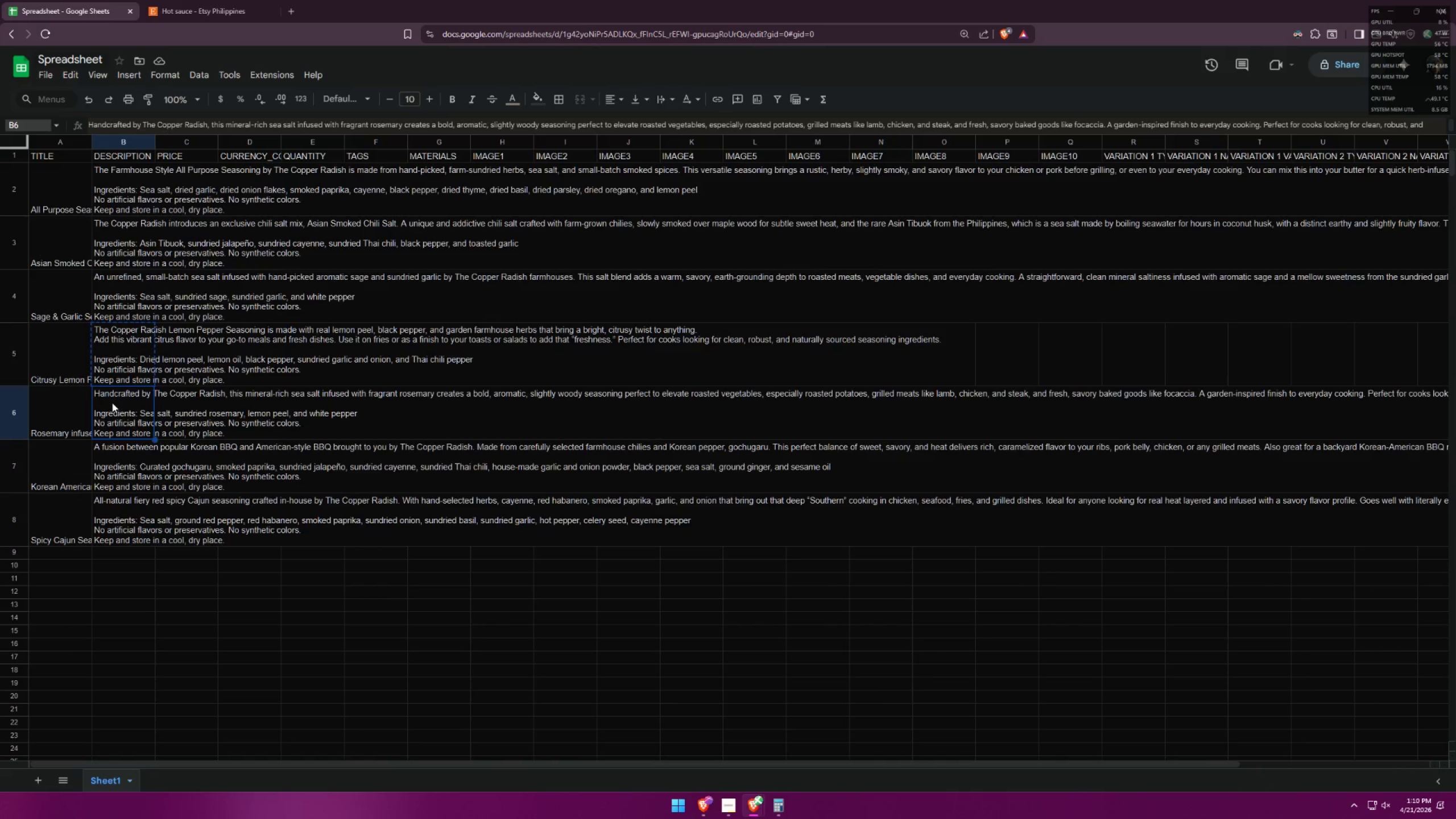 
key(Control+C)
 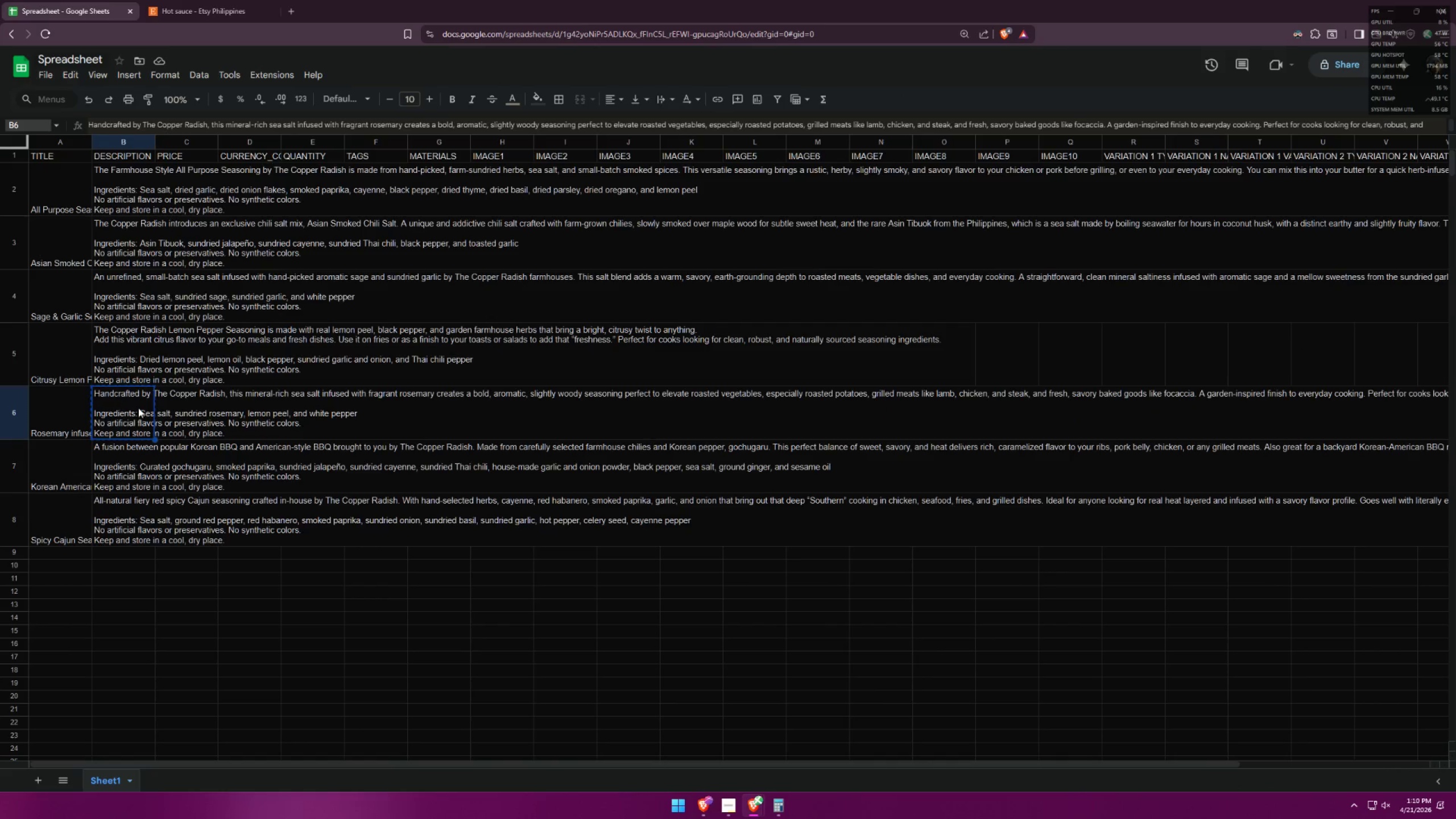 
key(Alt+AltLeft)
 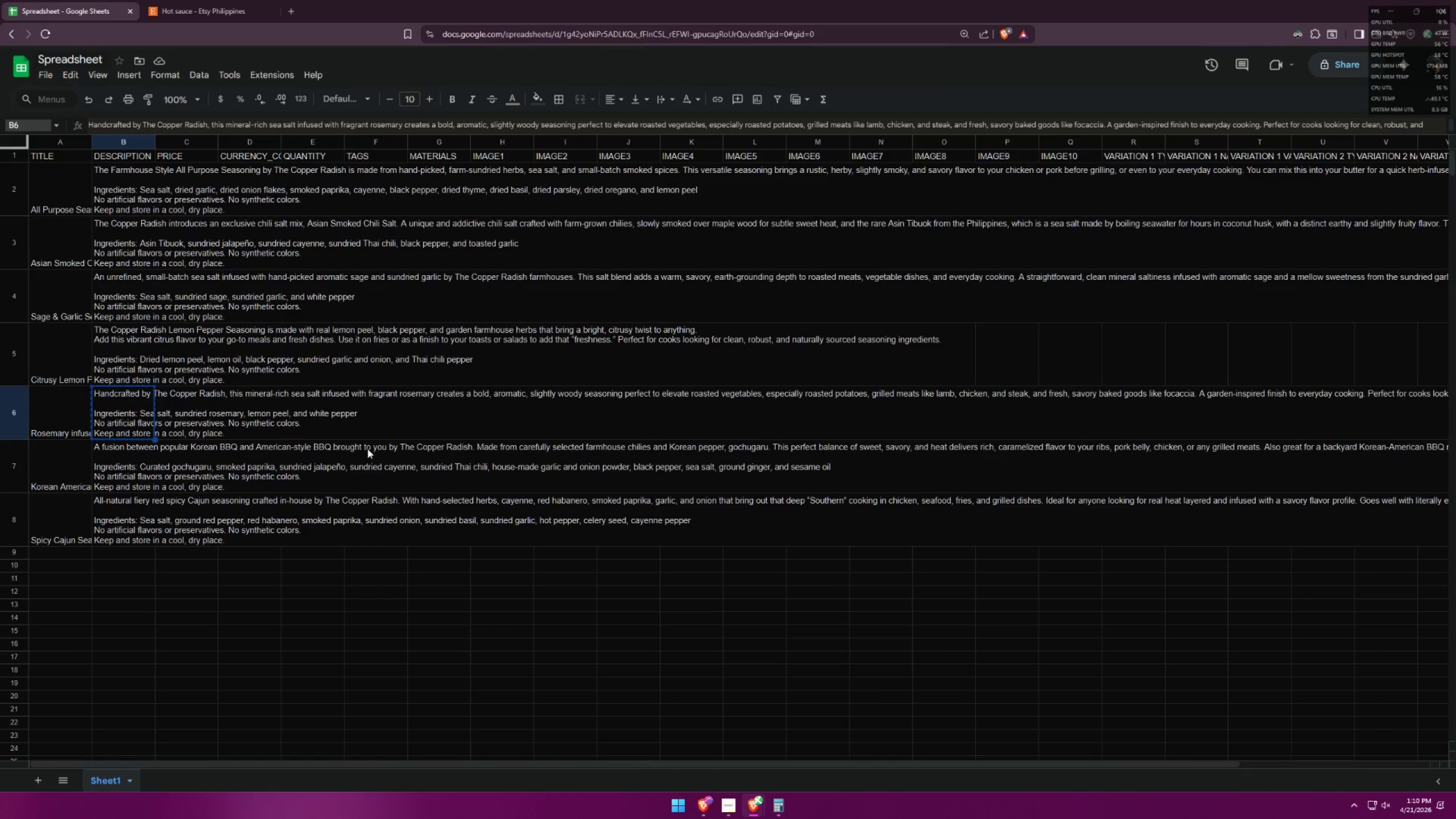 
key(Alt+Tab)
 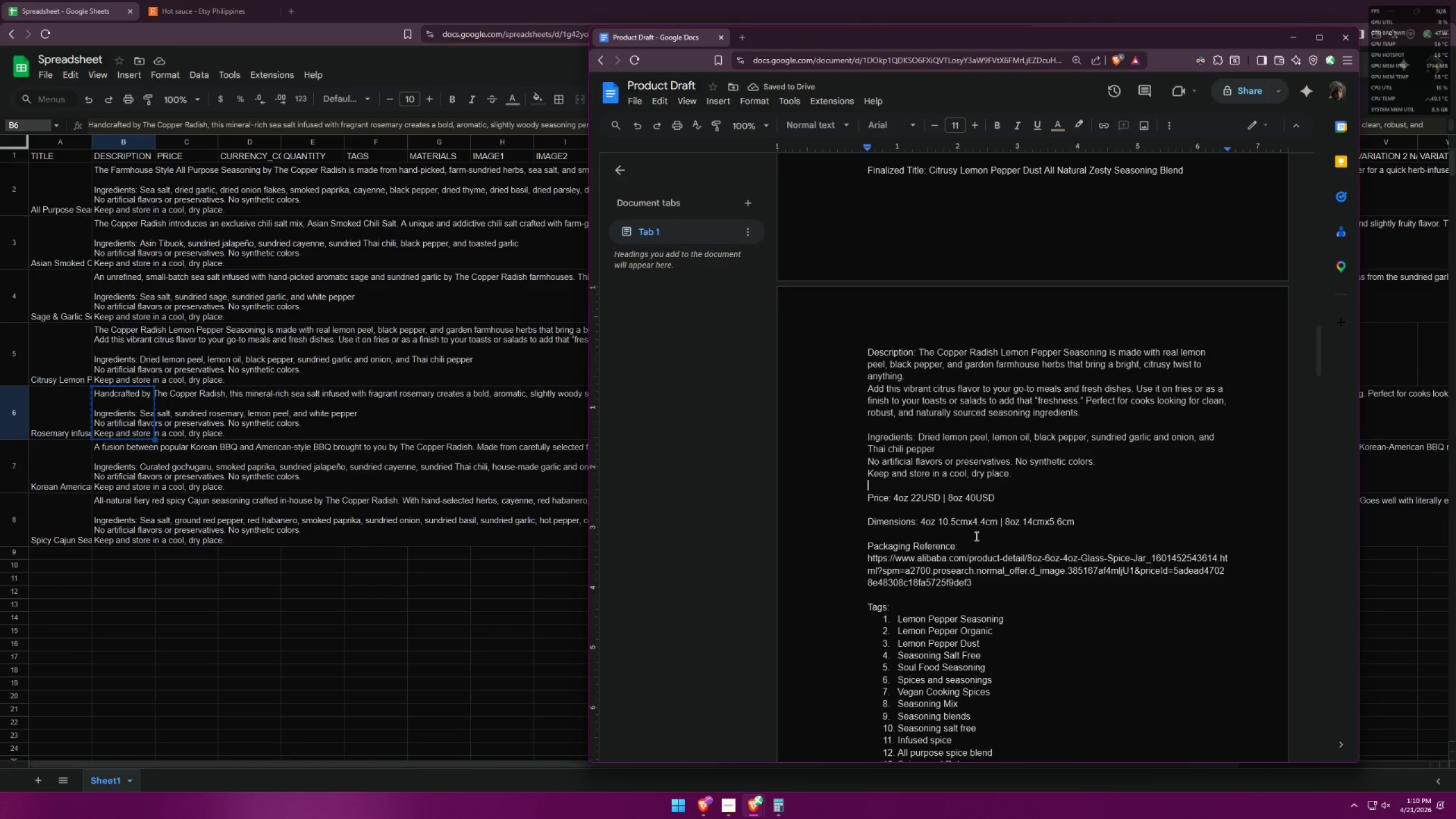 
scroll: coordinate [1007, 520], scroll_direction: down, amount: 11.0
 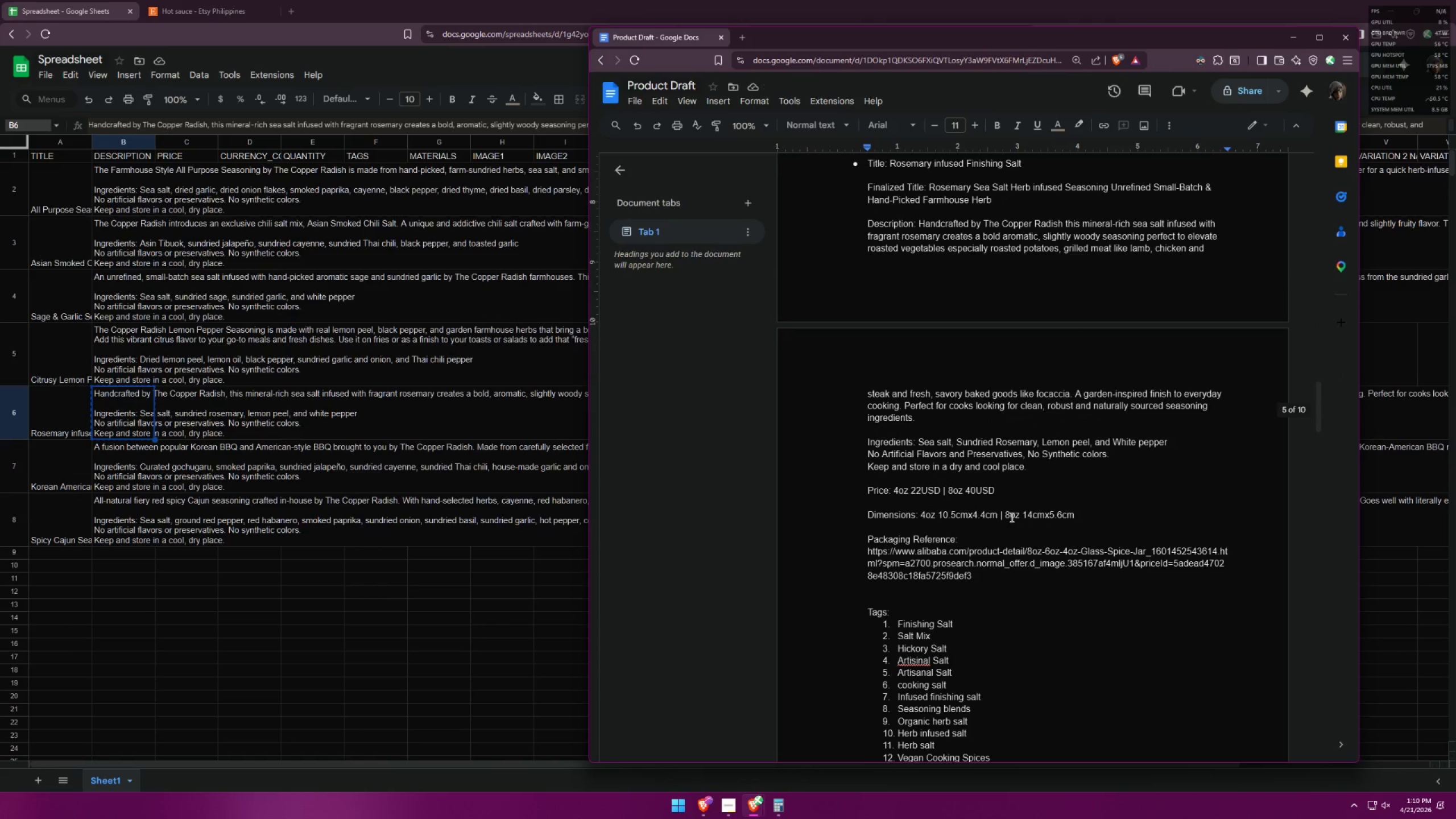 
scroll: coordinate [1011, 517], scroll_direction: up, amount: 2.0
 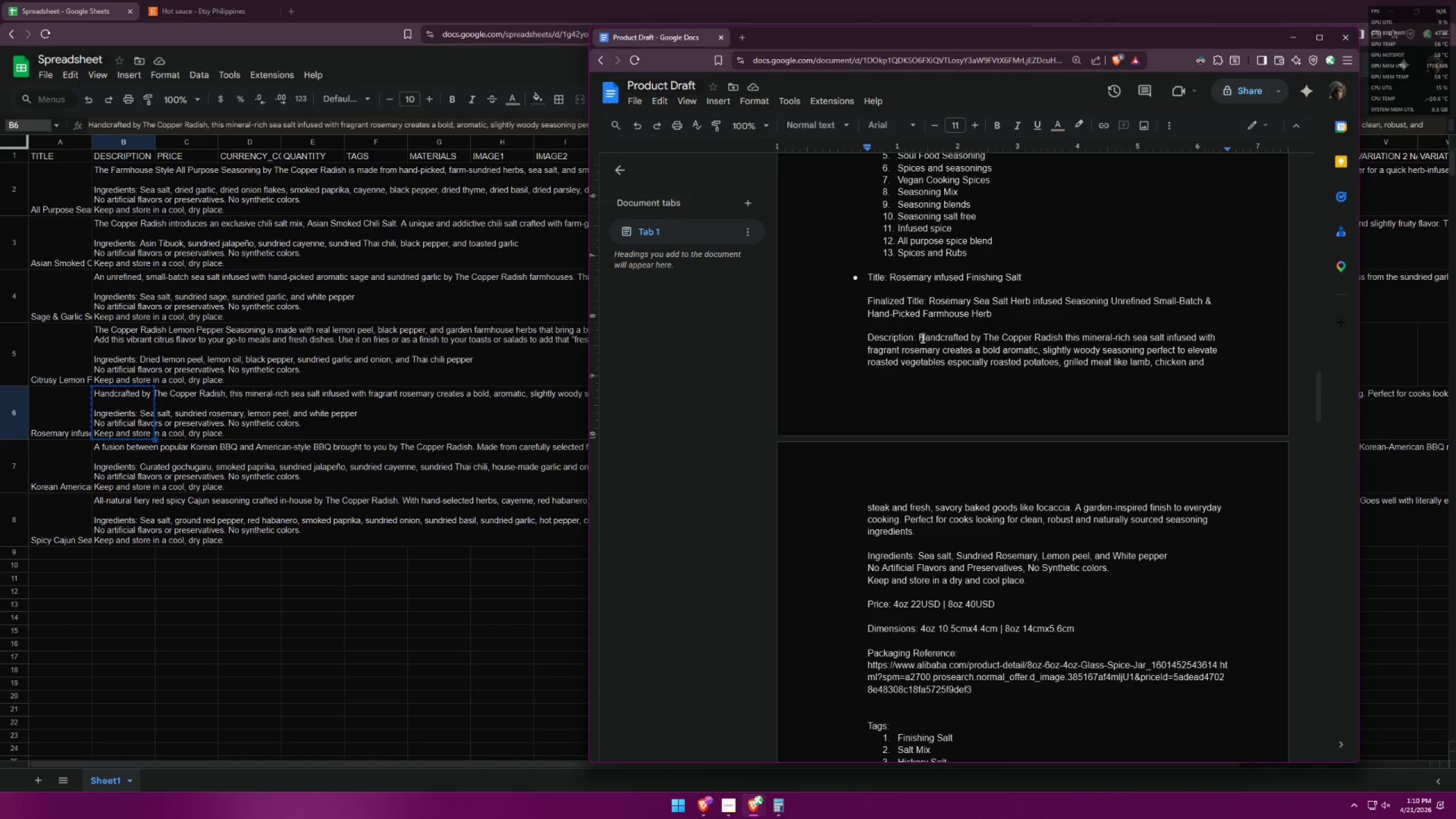 
left_click_drag(start_coordinate=[919, 337], to_coordinate=[1035, 580])
 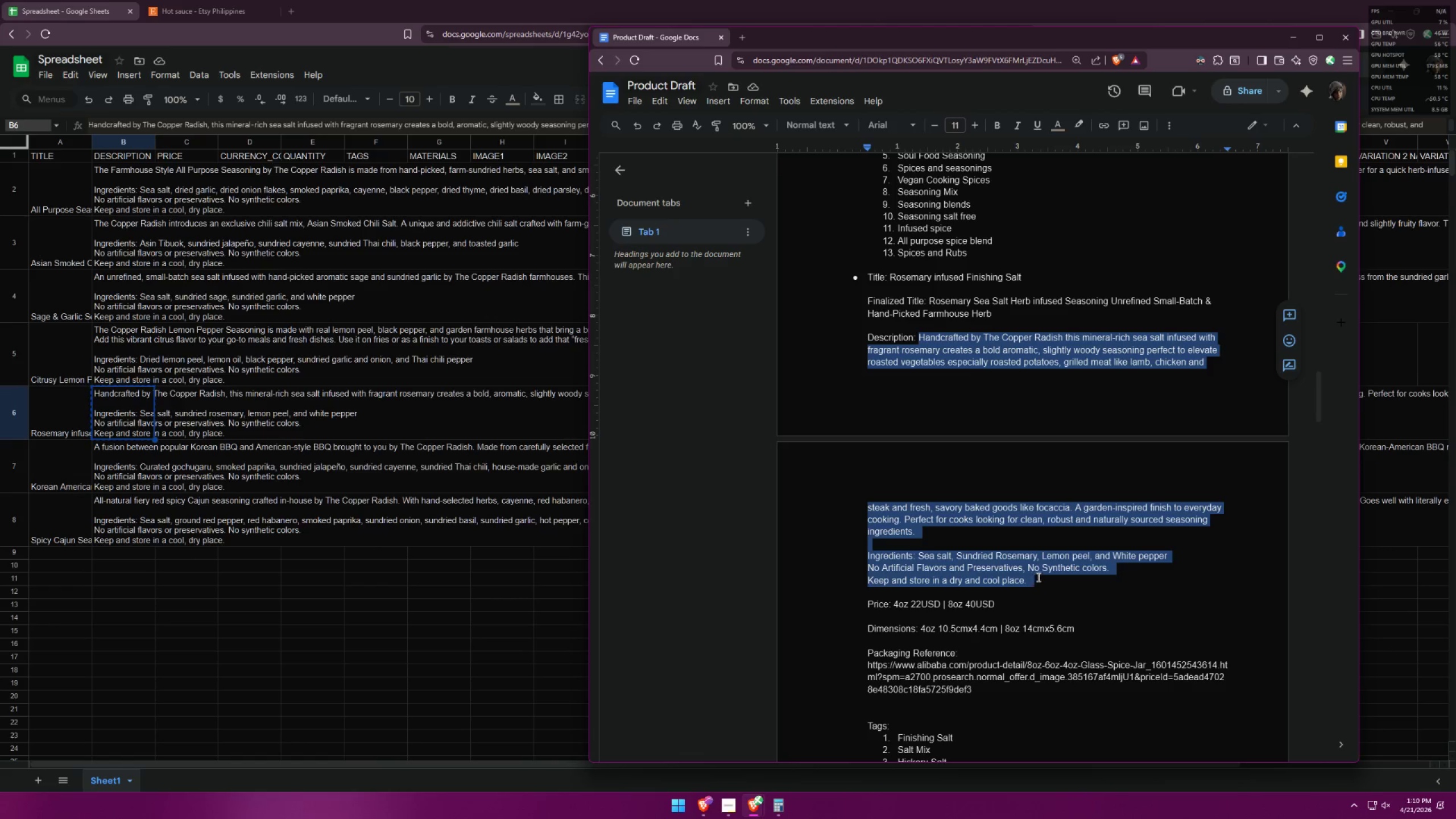 
key(Control+V)
 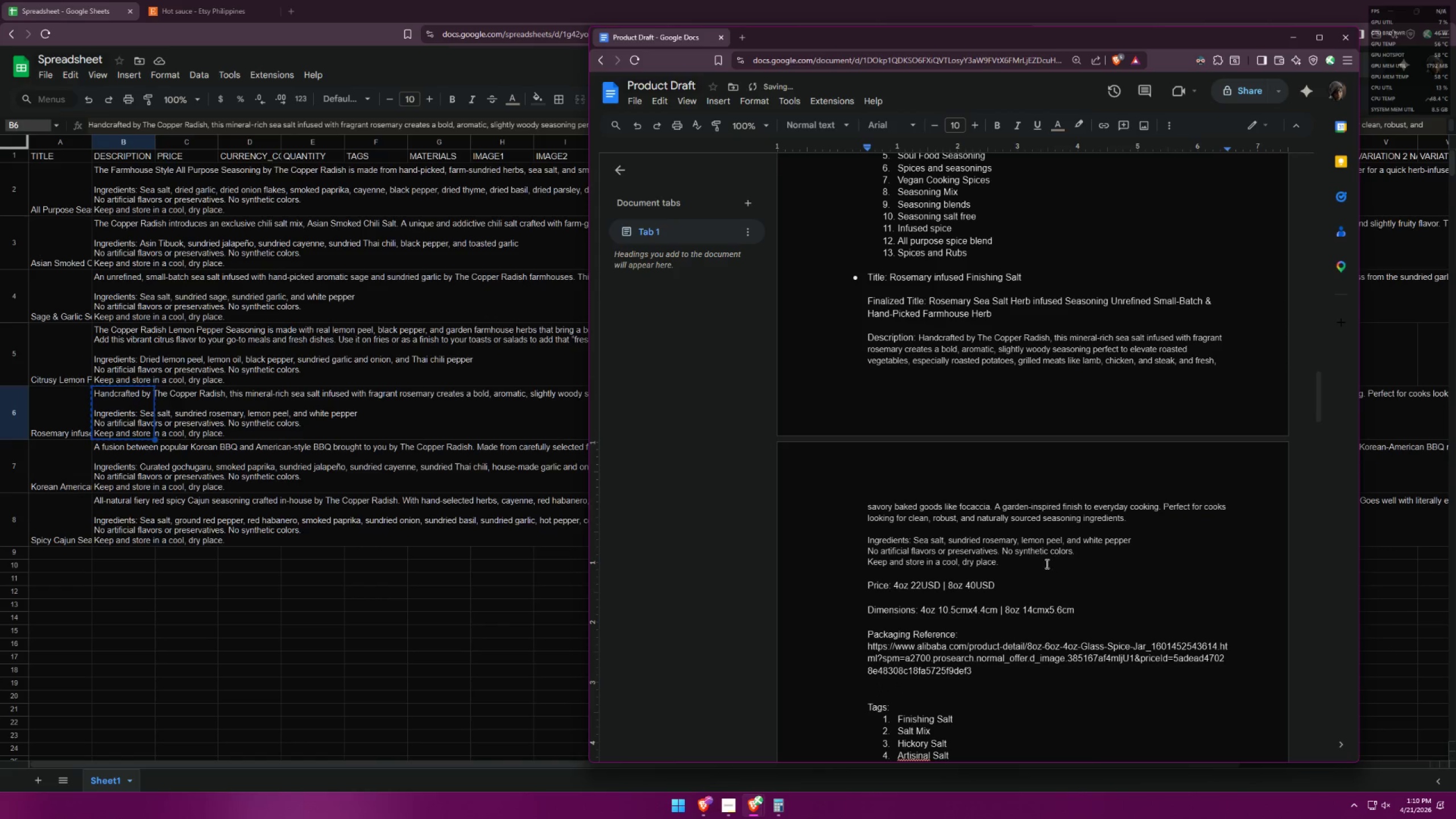 
left_click_drag(start_coordinate=[1020, 566], to_coordinate=[920, 338])
 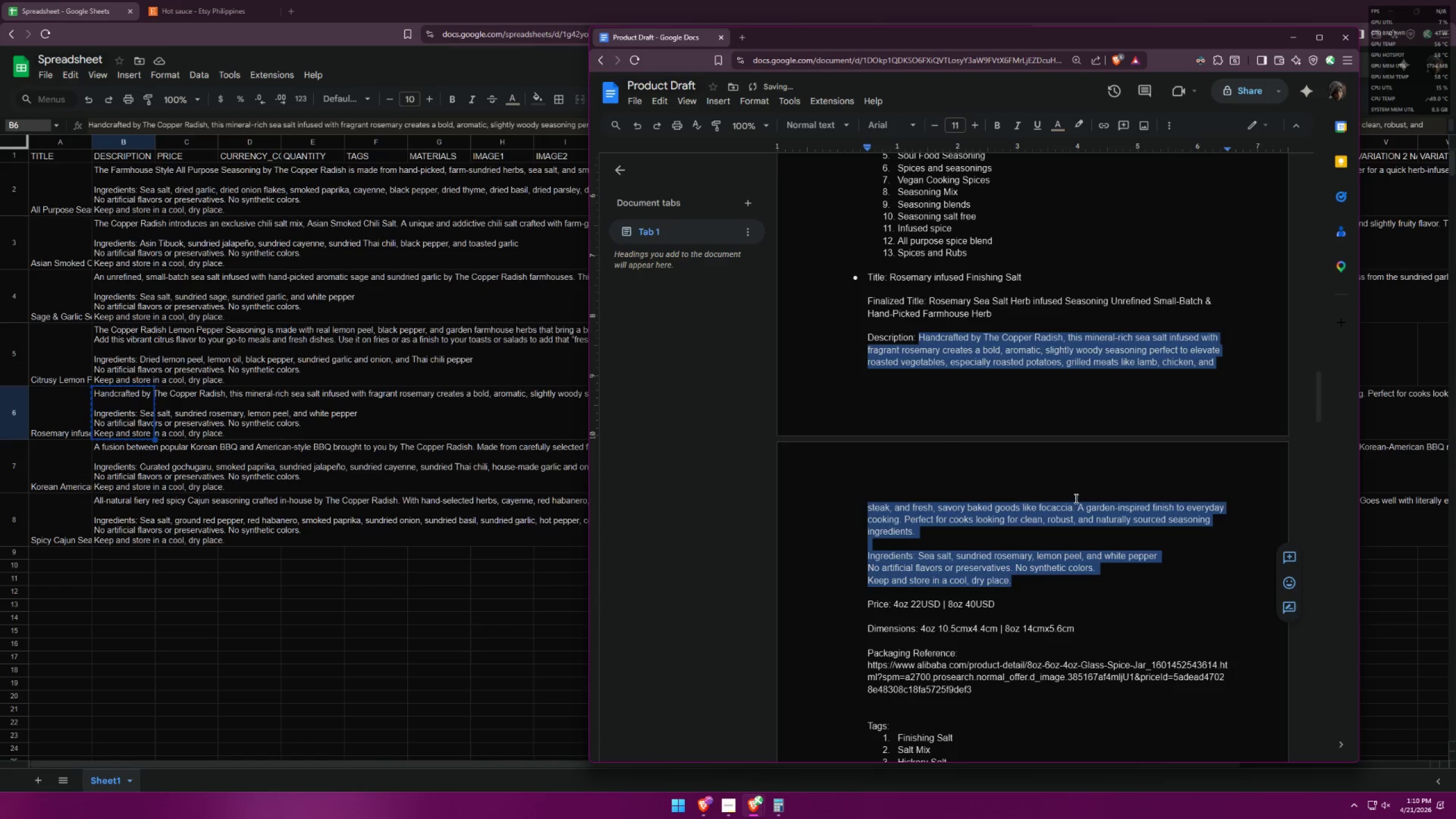 
left_click([1090, 579])
 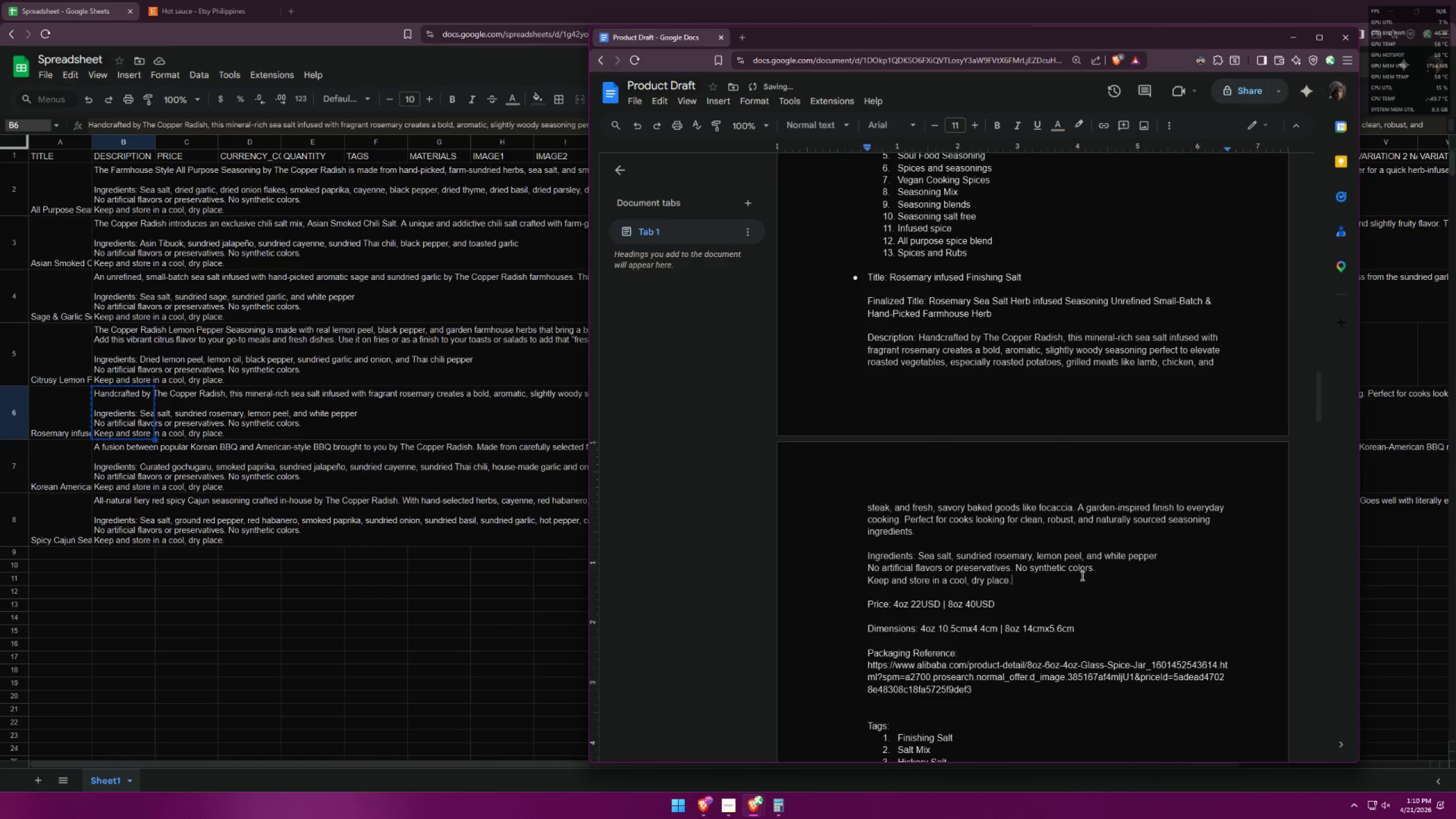 
scroll: coordinate [1086, 557], scroll_direction: down, amount: 7.0
 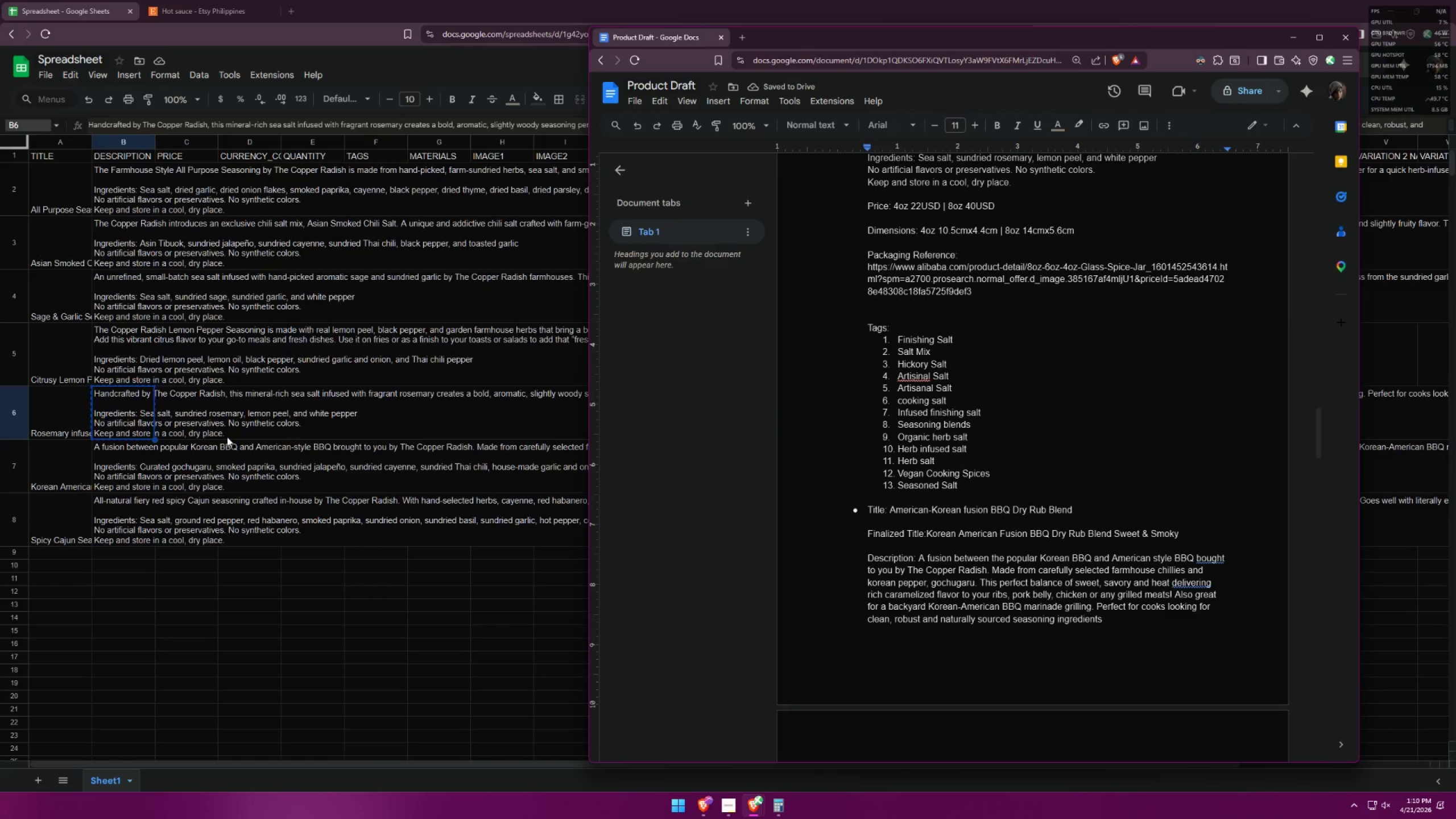 
left_click([121, 470])
 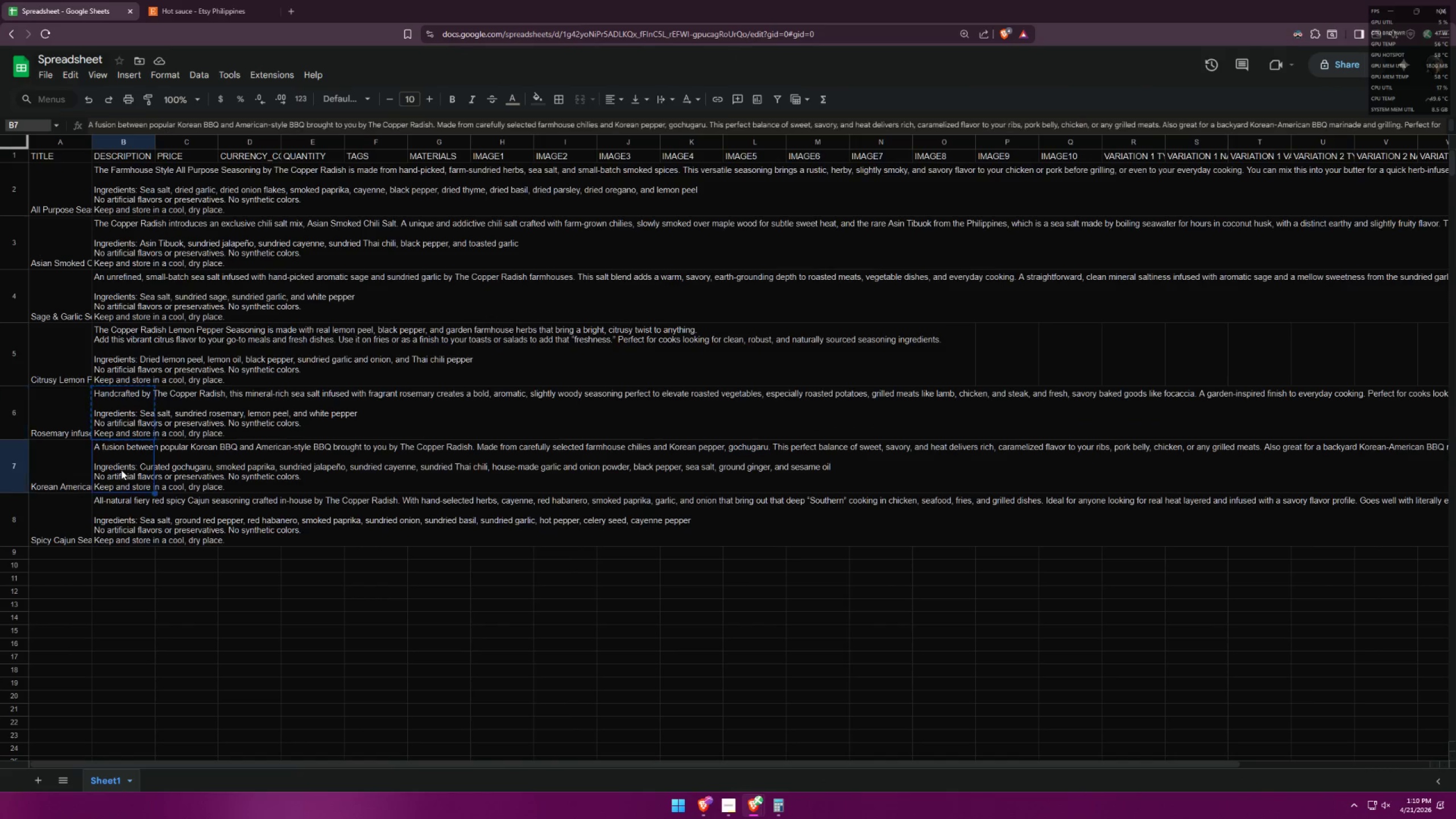 
key(Control+C)
 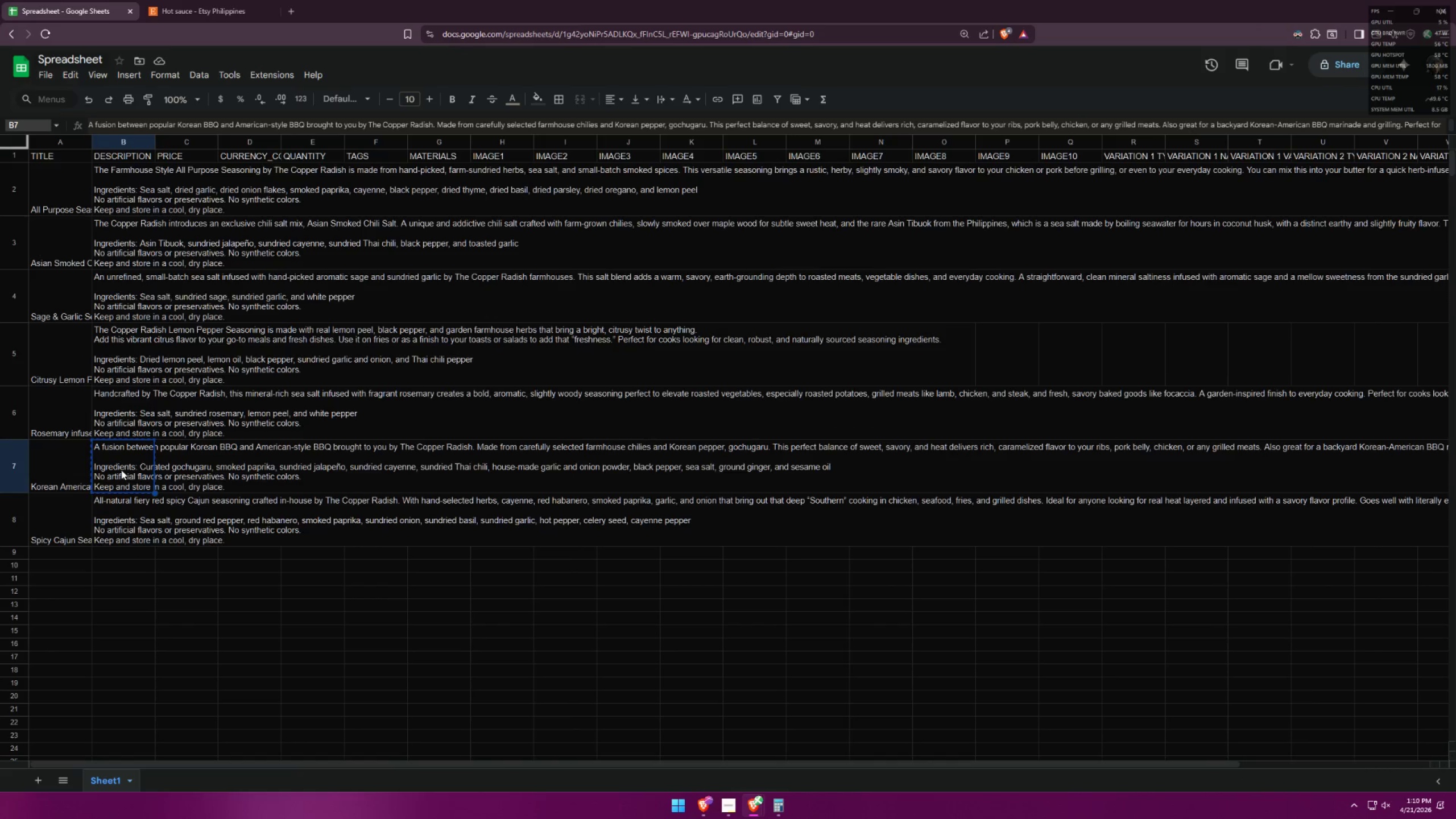 
key(Alt+AltLeft)
 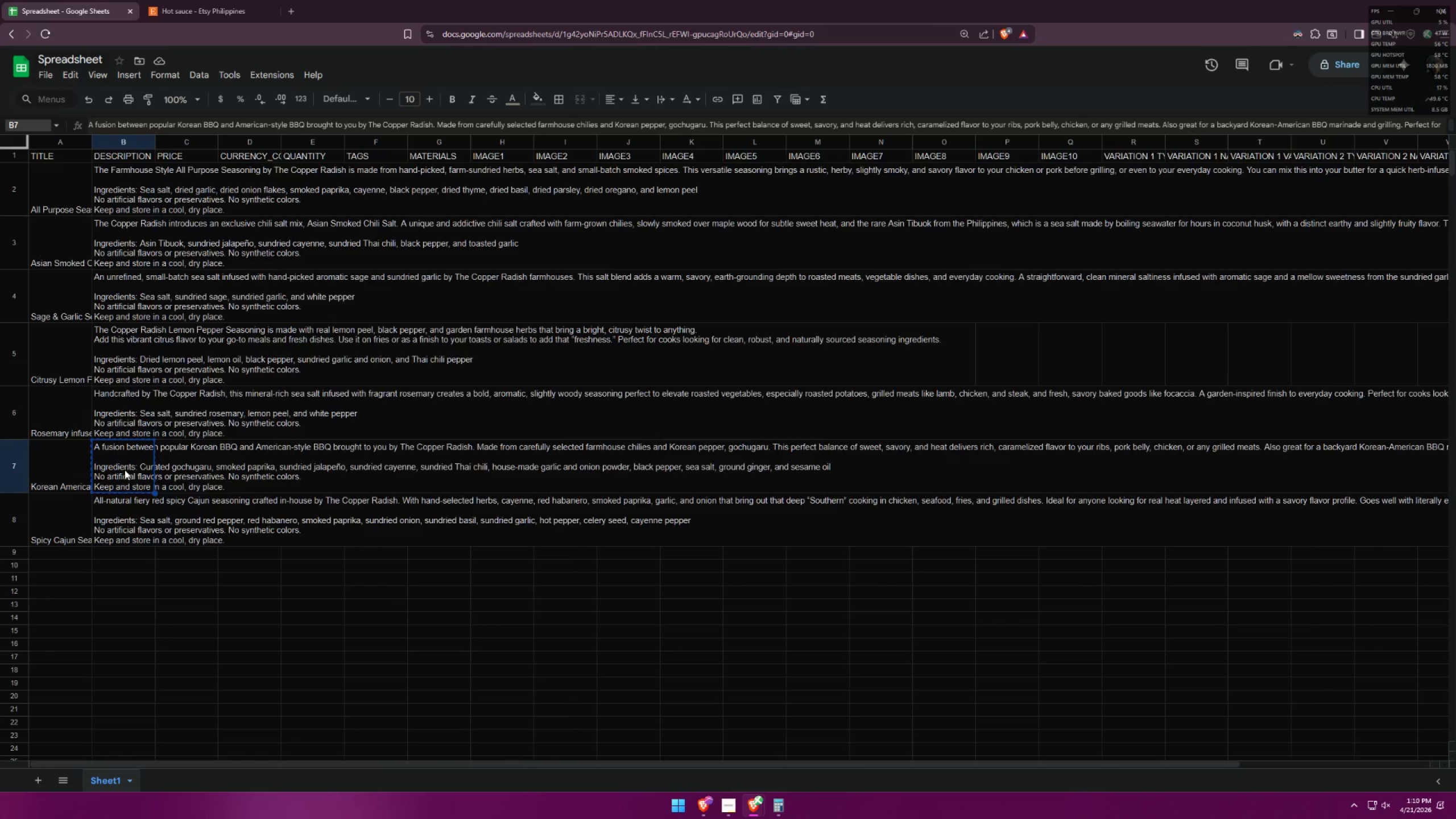 
key(Alt+Tab)
 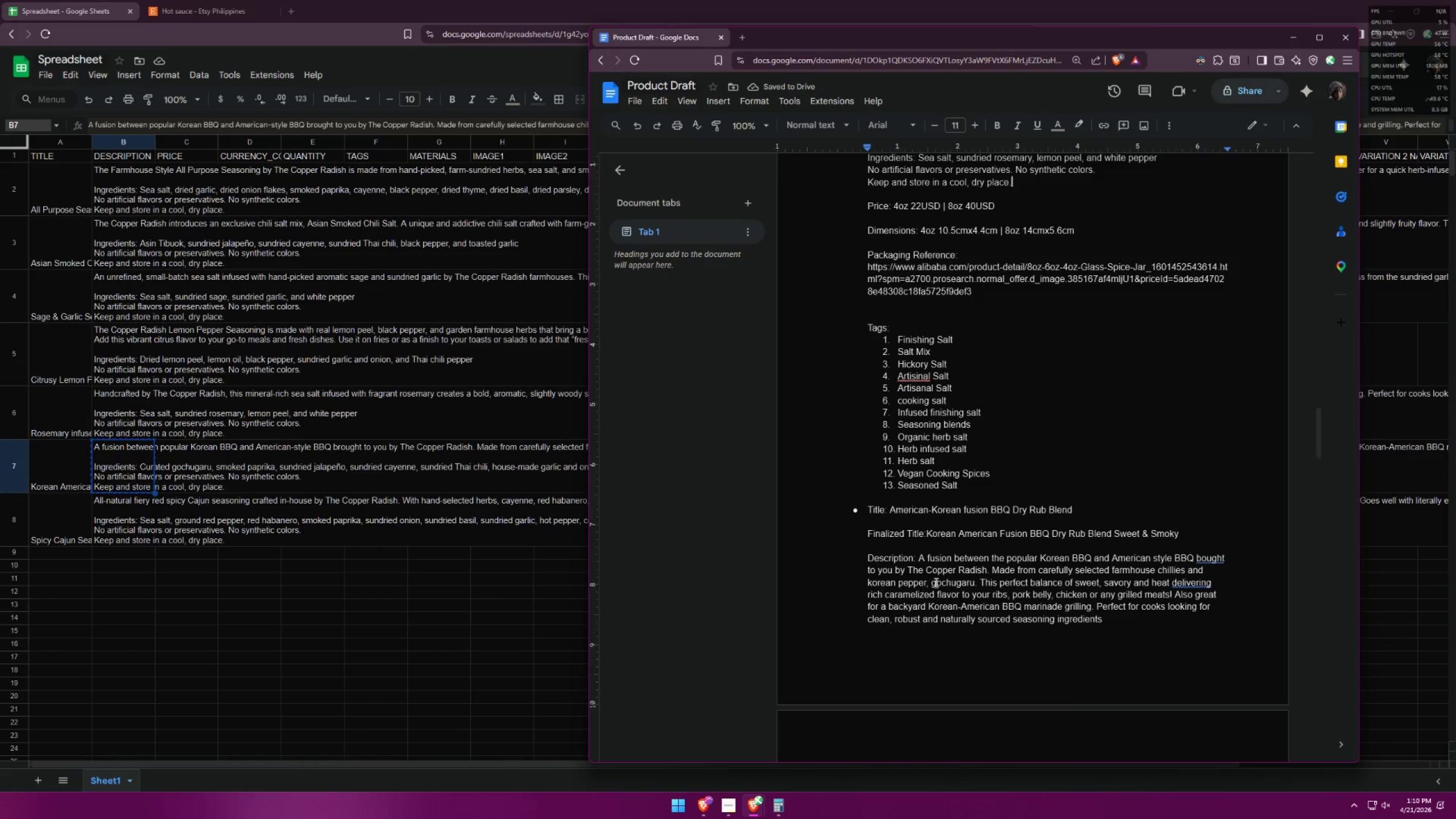 
scroll: coordinate [962, 548], scroll_direction: down, amount: 1.0
 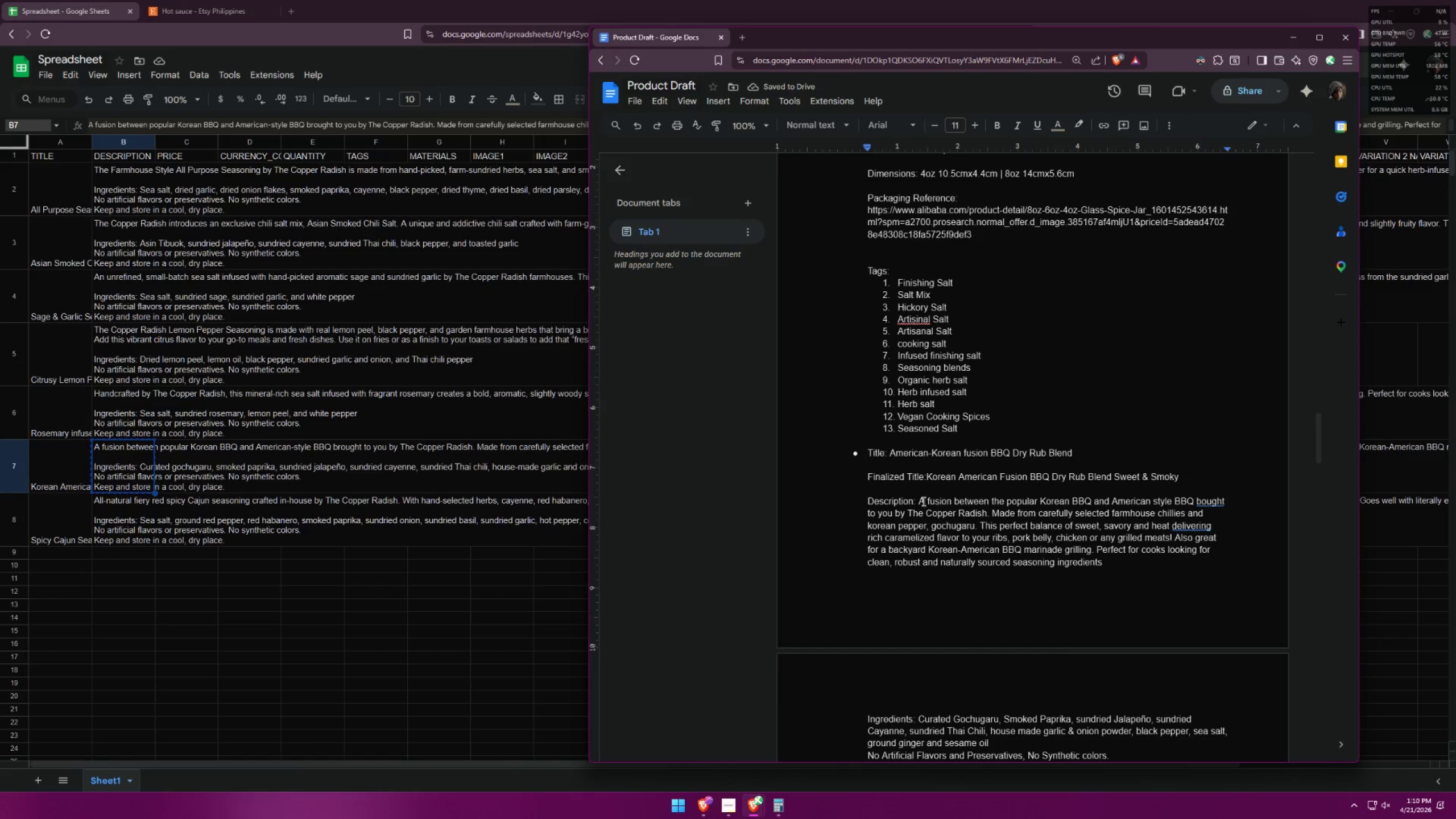 
left_click_drag(start_coordinate=[918, 500], to_coordinate=[1033, 599])
 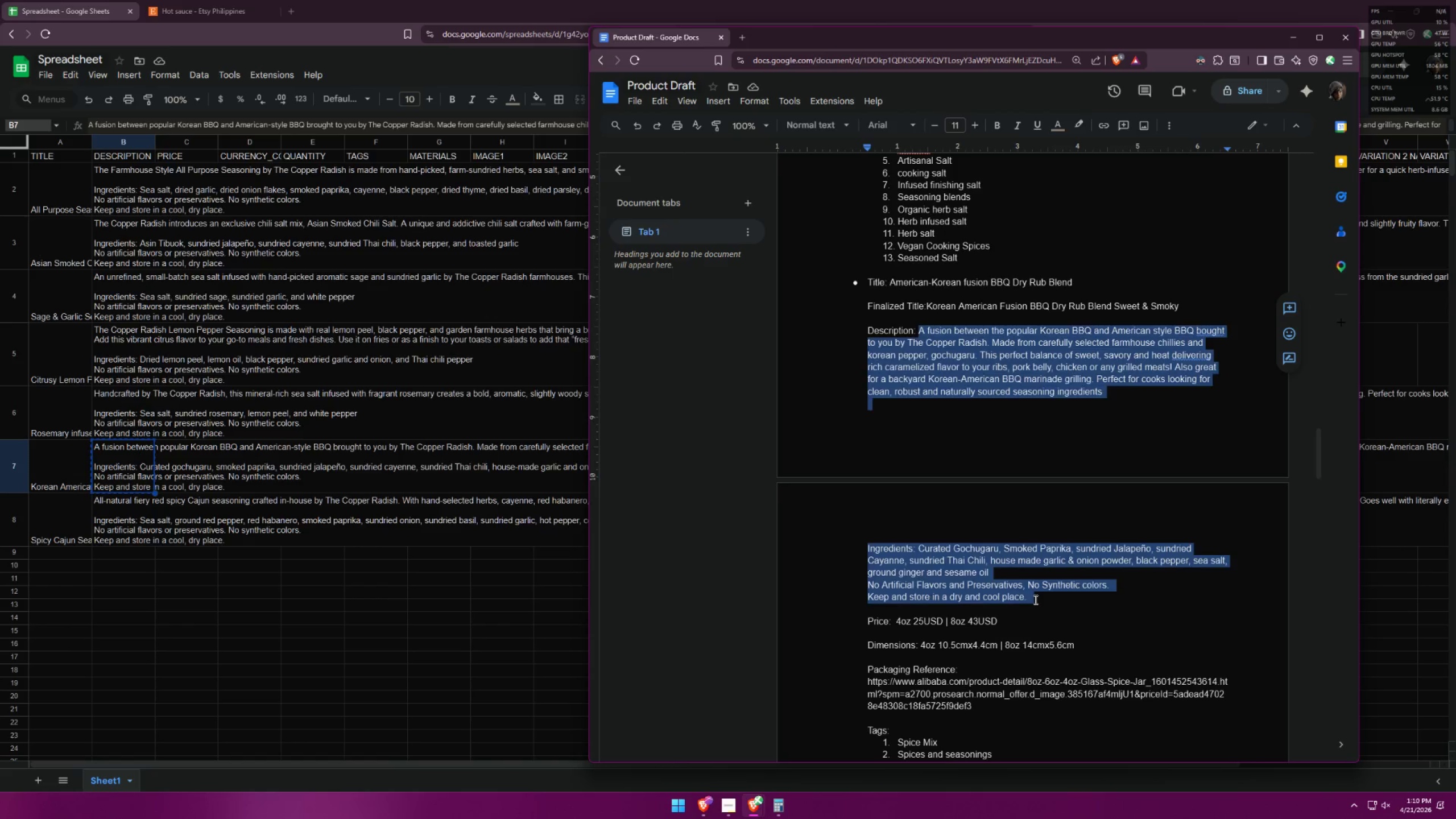 
scroll: coordinate [1045, 579], scroll_direction: down, amount: 3.0
 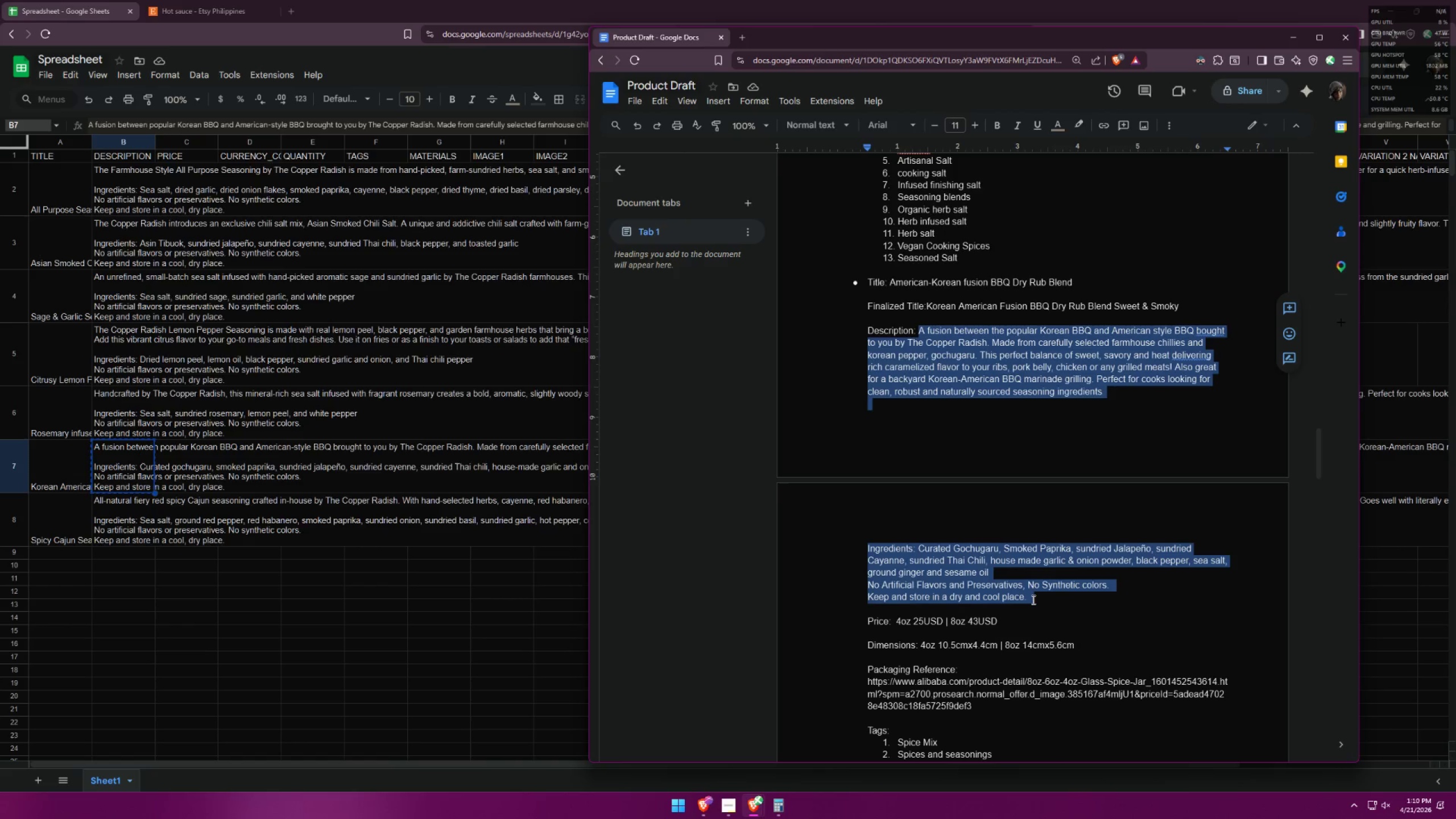 
key(Control+V)
 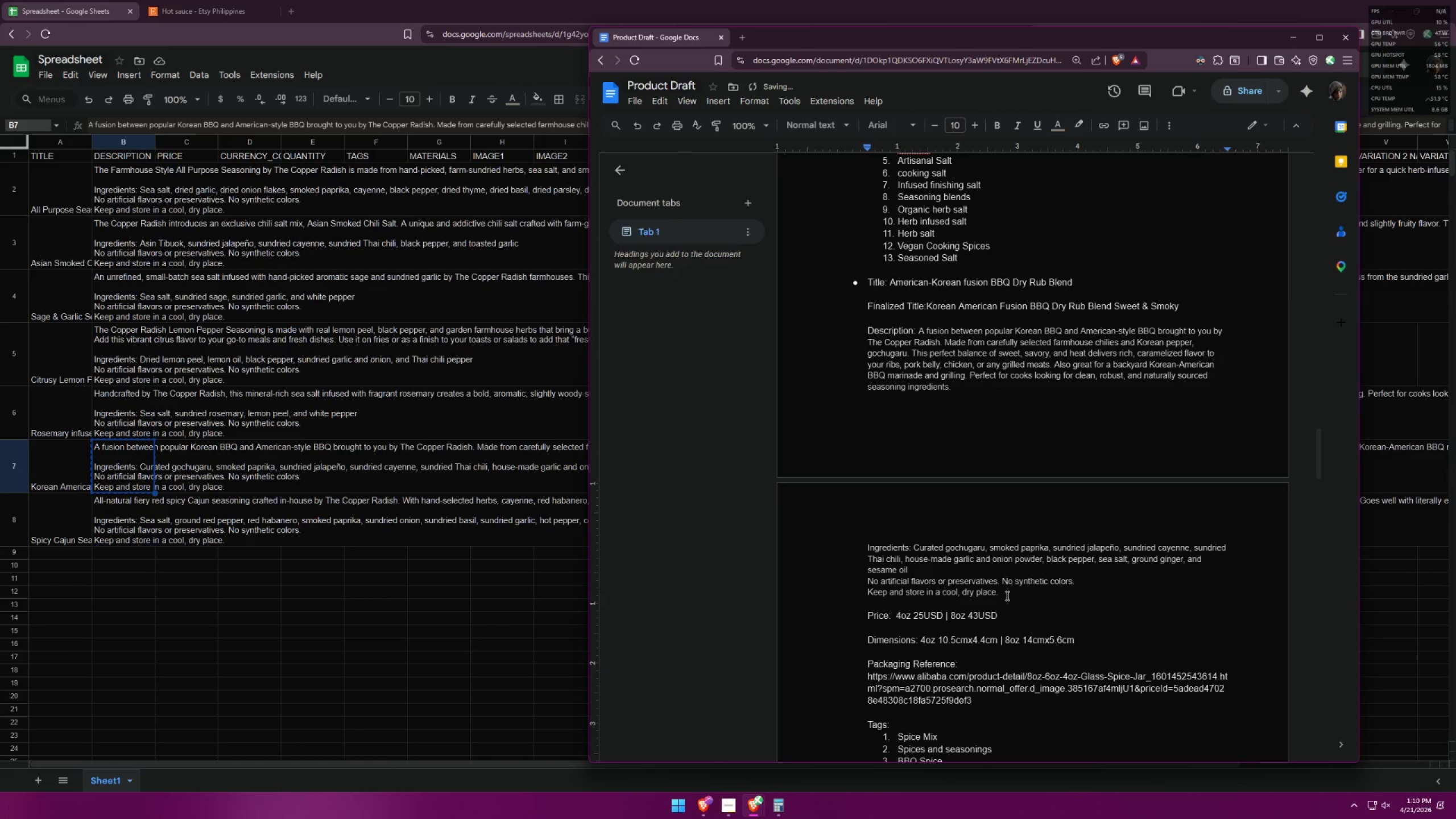 
left_click_drag(start_coordinate=[1011, 599], to_coordinate=[916, 329])
 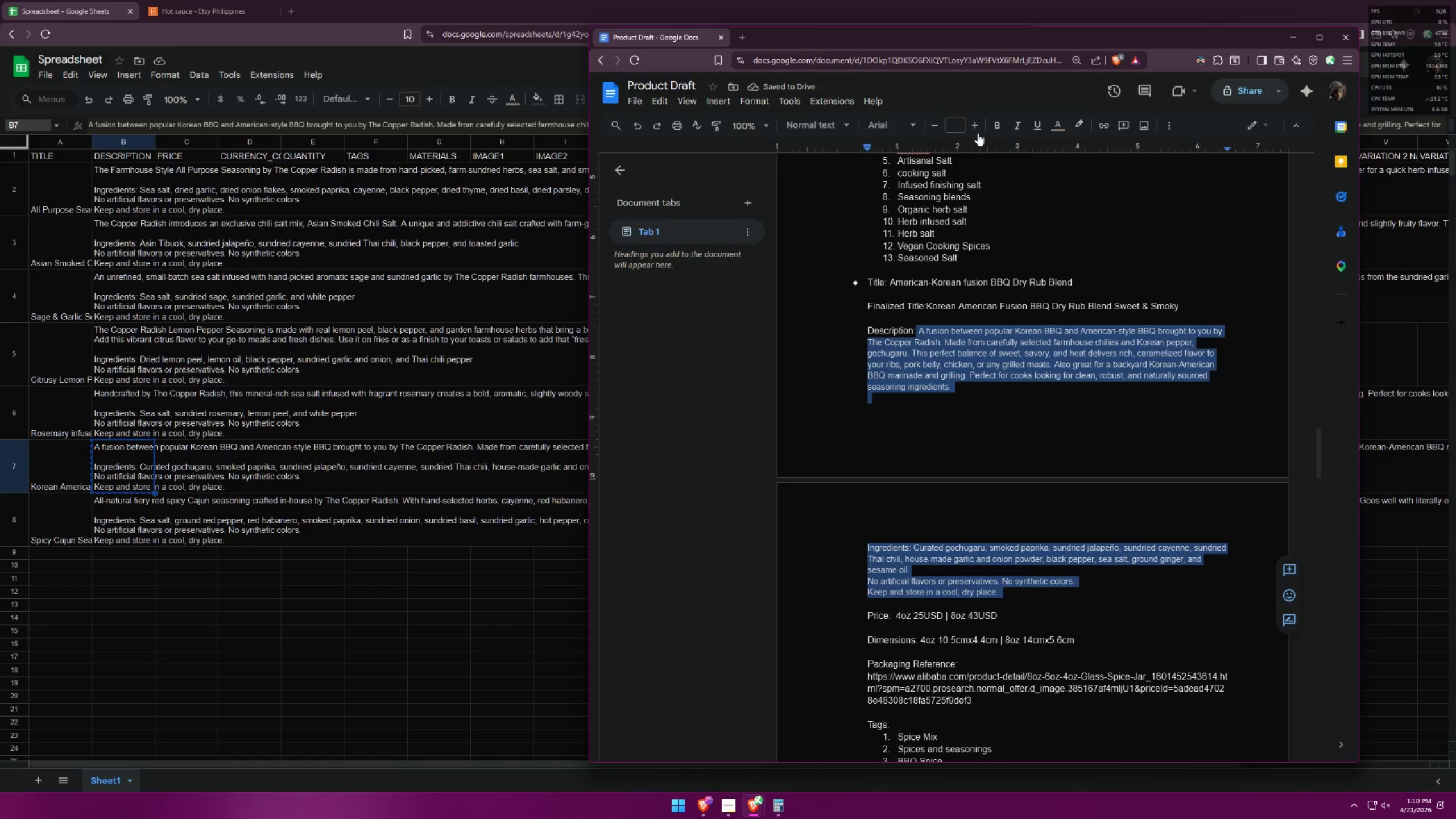 
left_click([973, 125])
 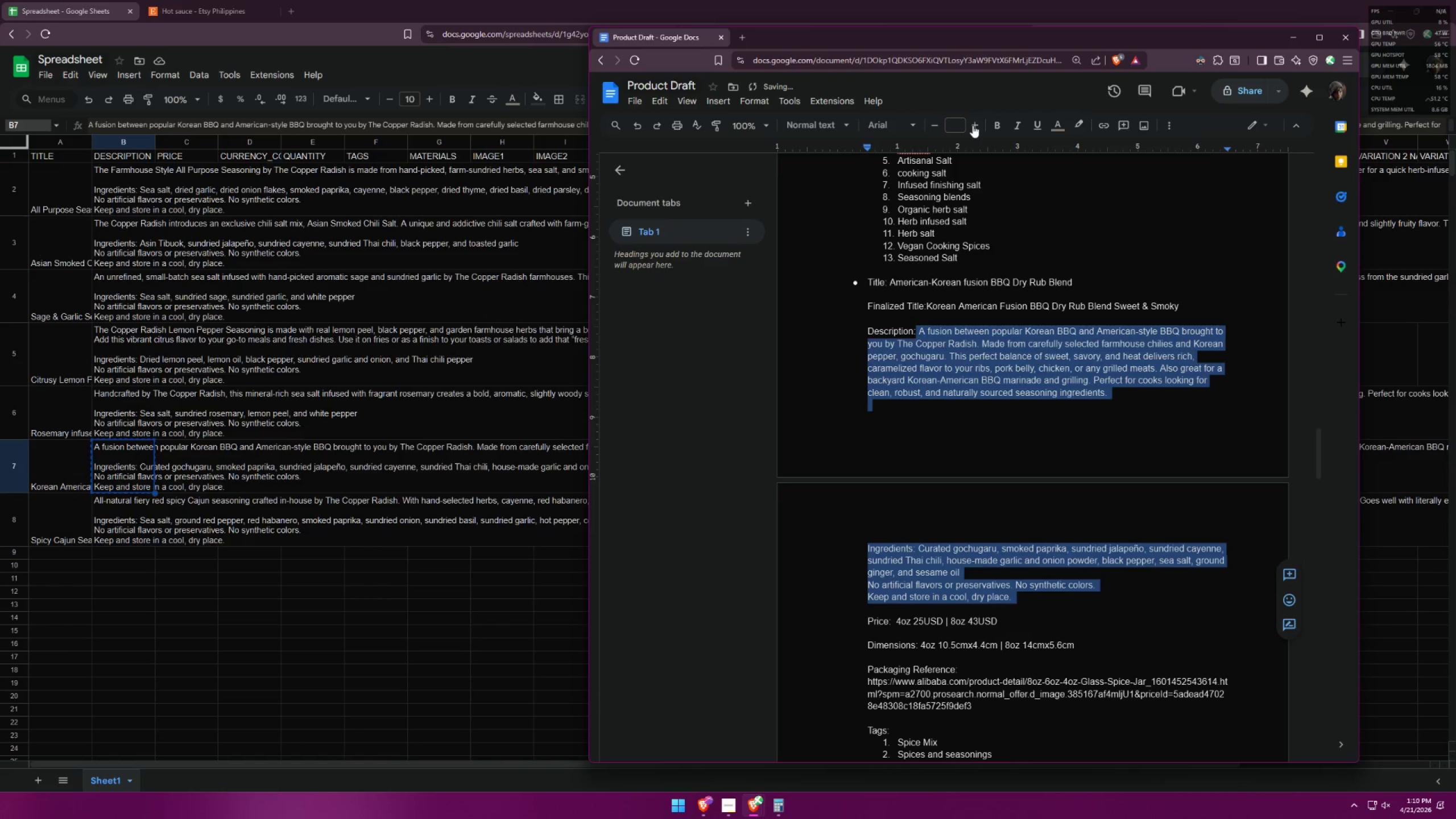 
left_click([954, 125])
 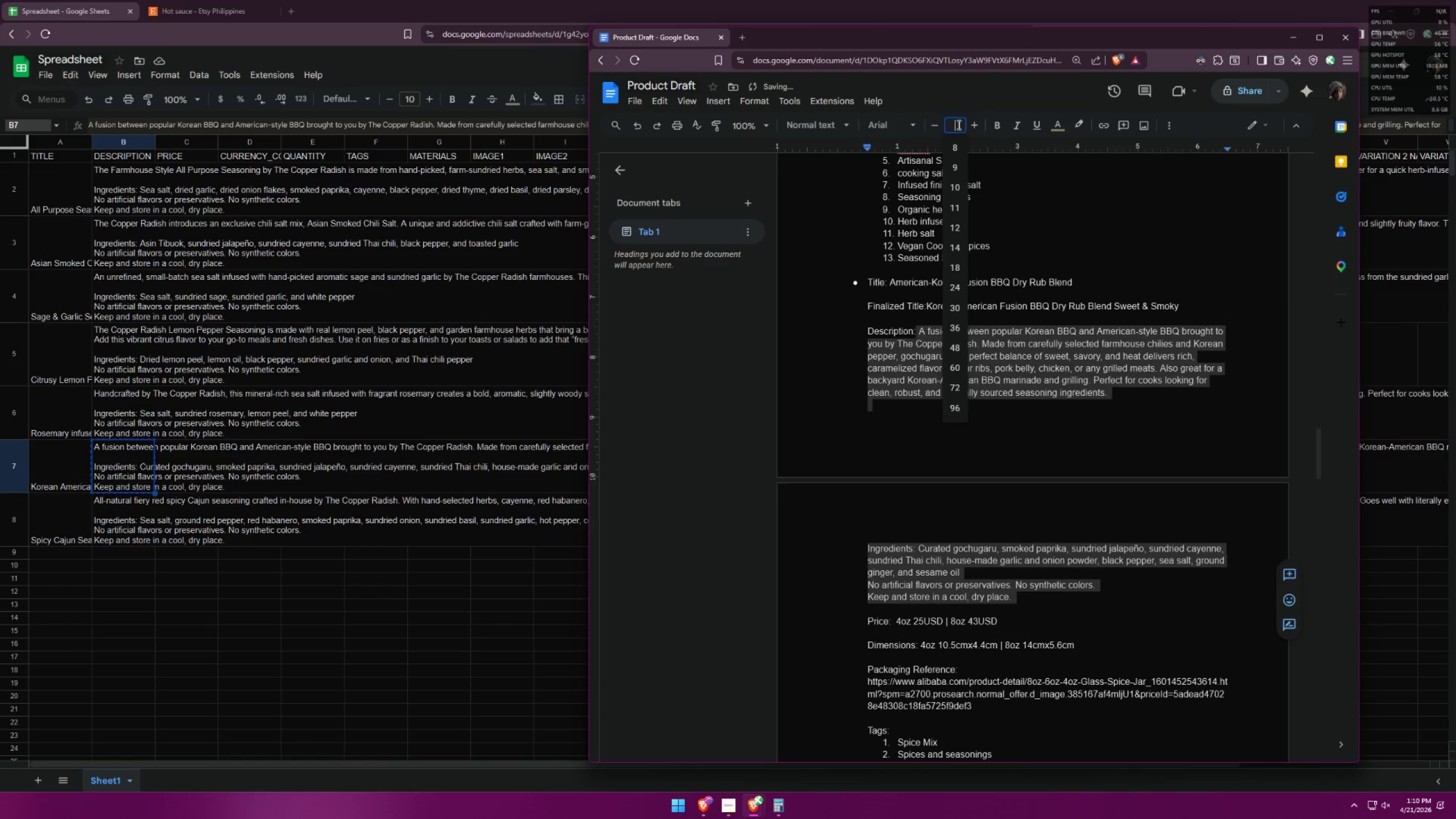 
type(11)
 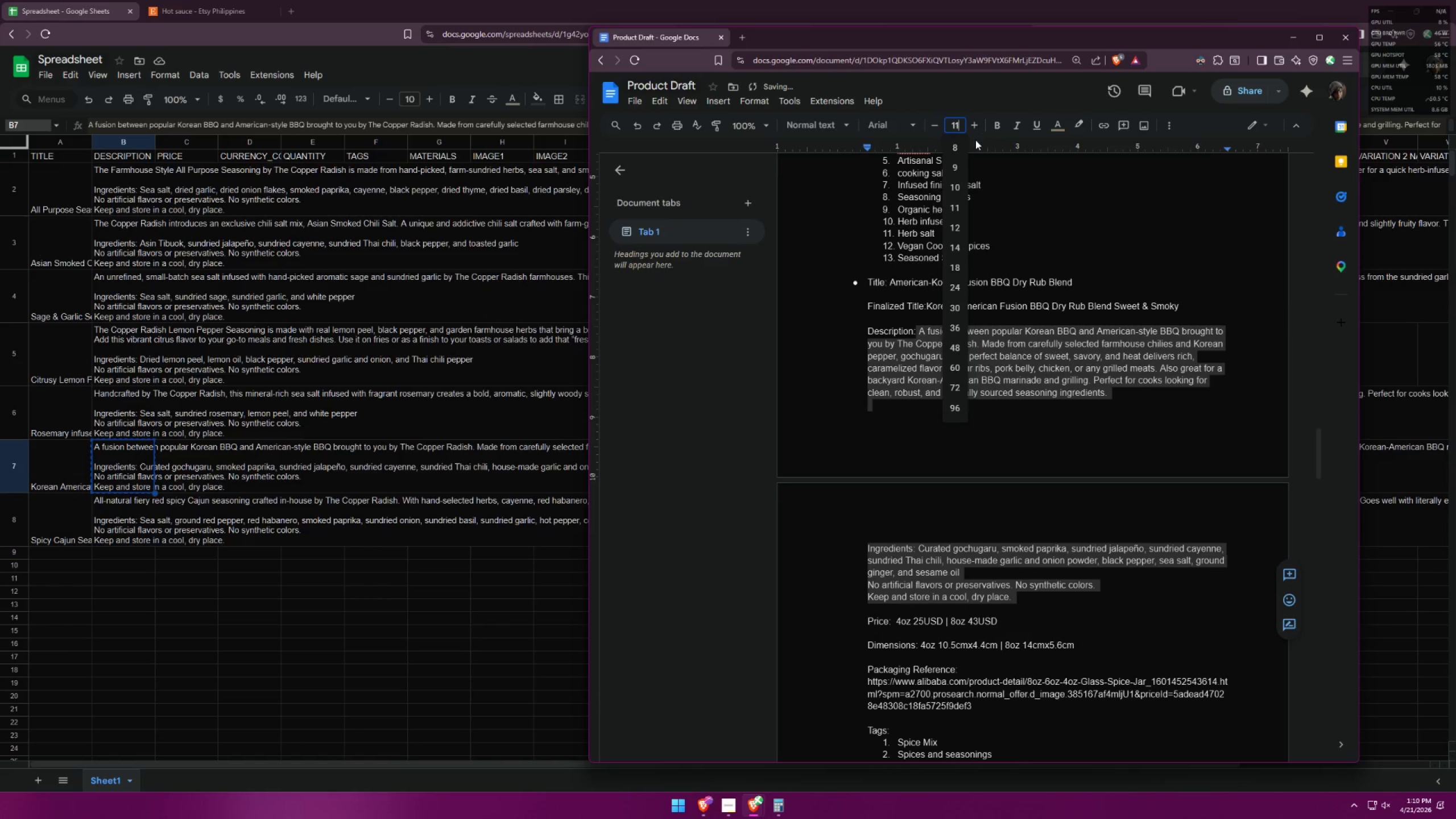 
key(Enter)
 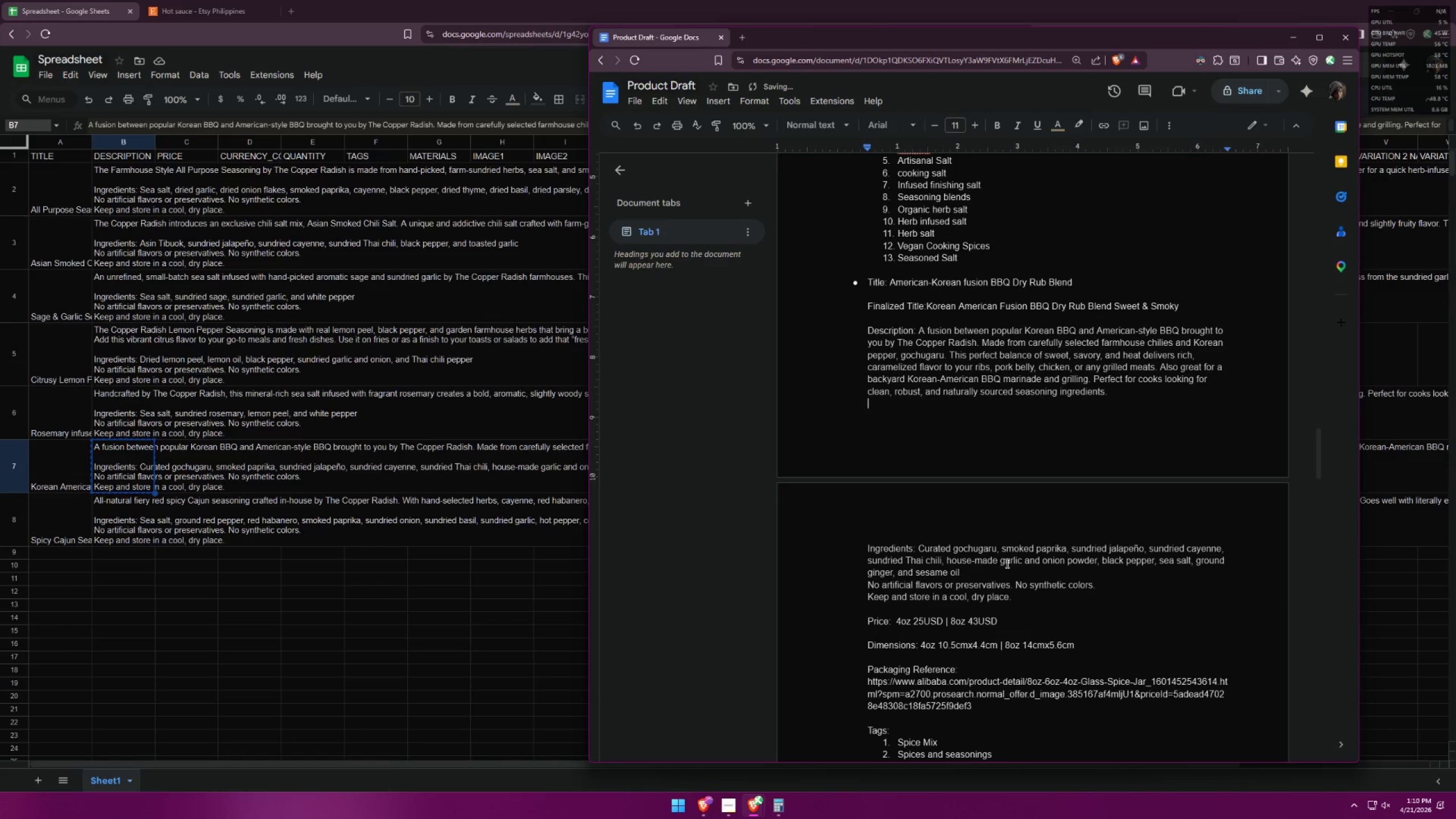 
left_click_drag(start_coordinate=[1012, 593], to_coordinate=[950, 372])
 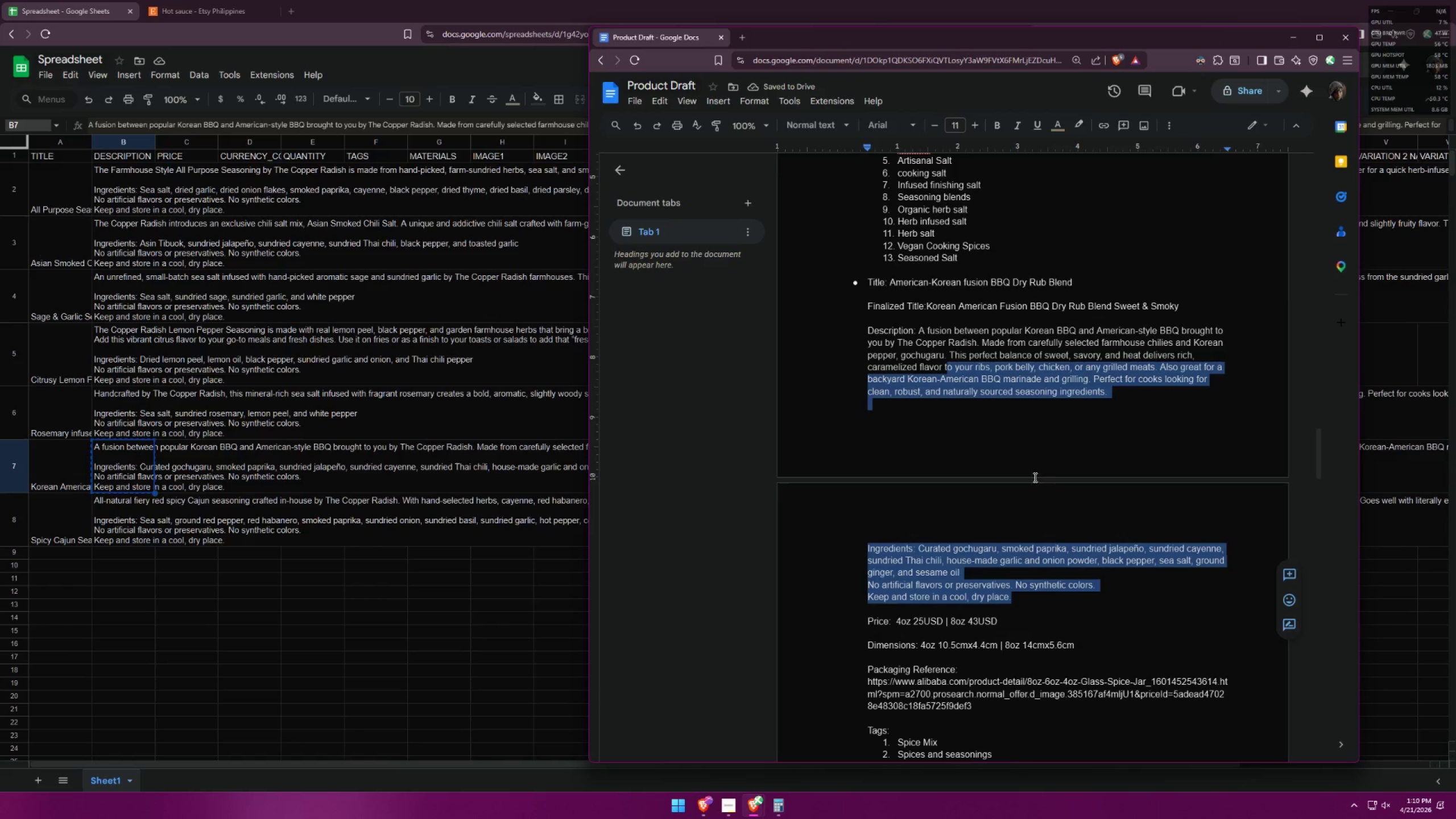 
left_click([1049, 485])
 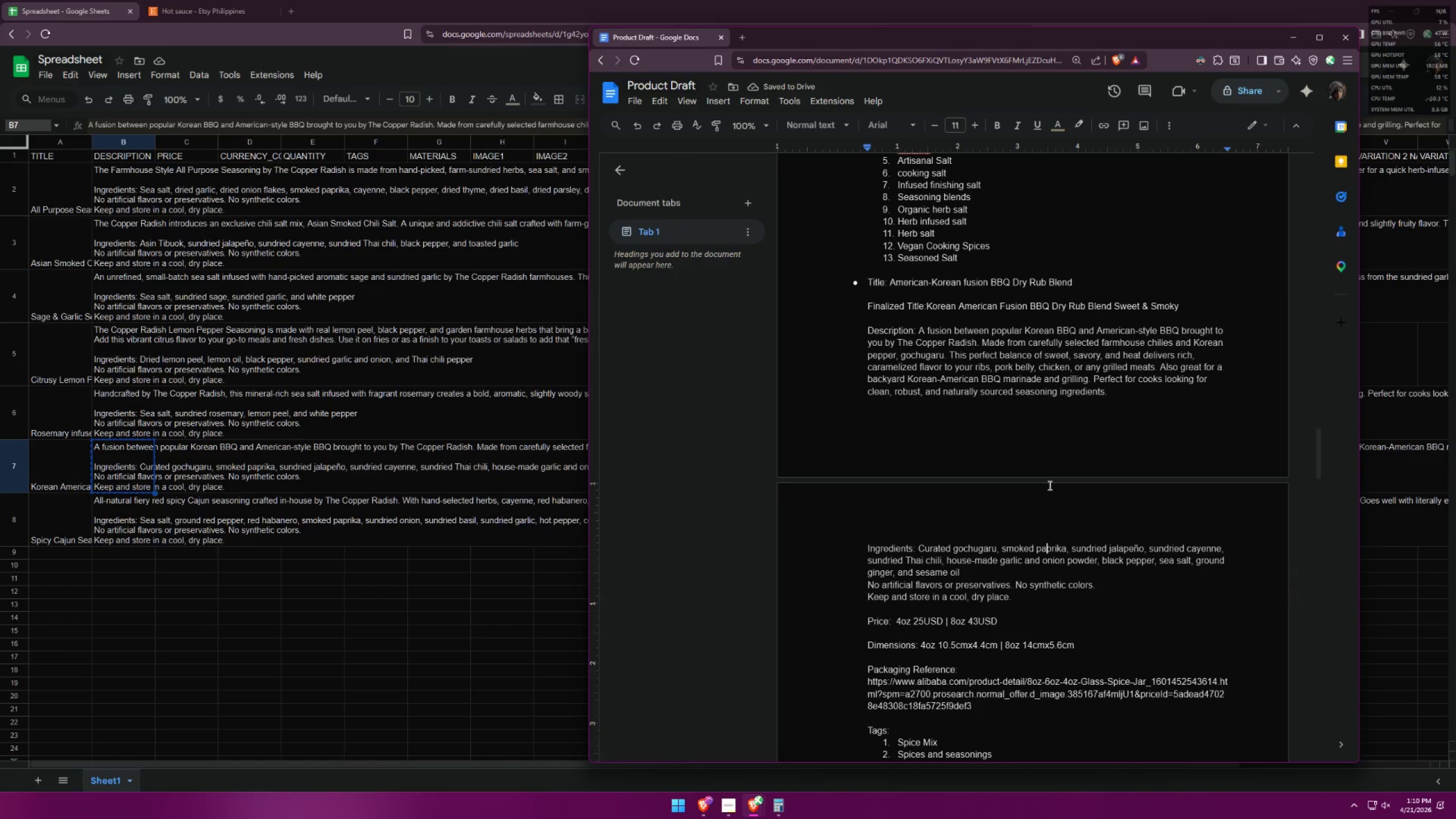 
scroll: coordinate [1050, 479], scroll_direction: down, amount: 3.0
 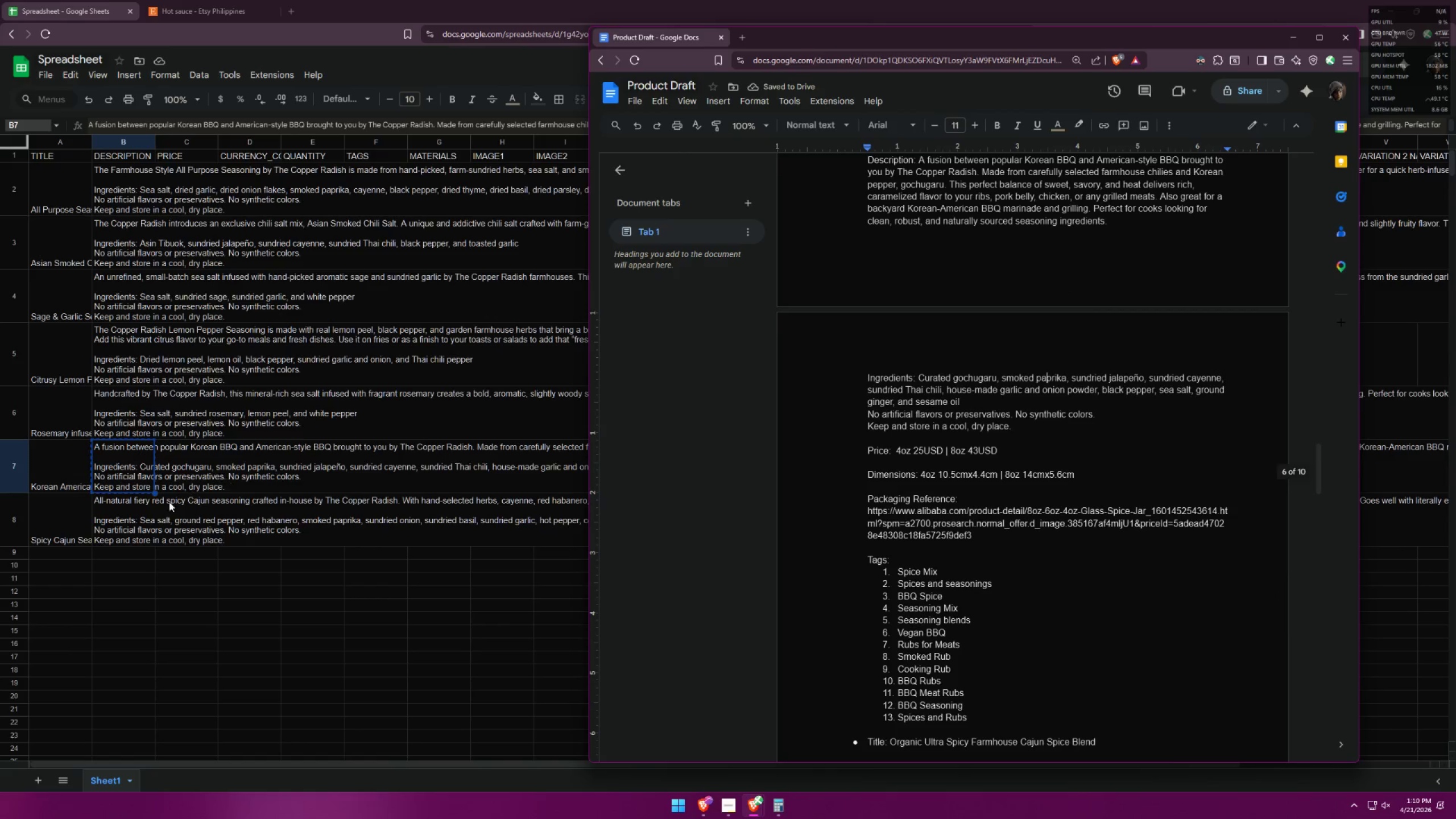 
left_click([112, 525])
 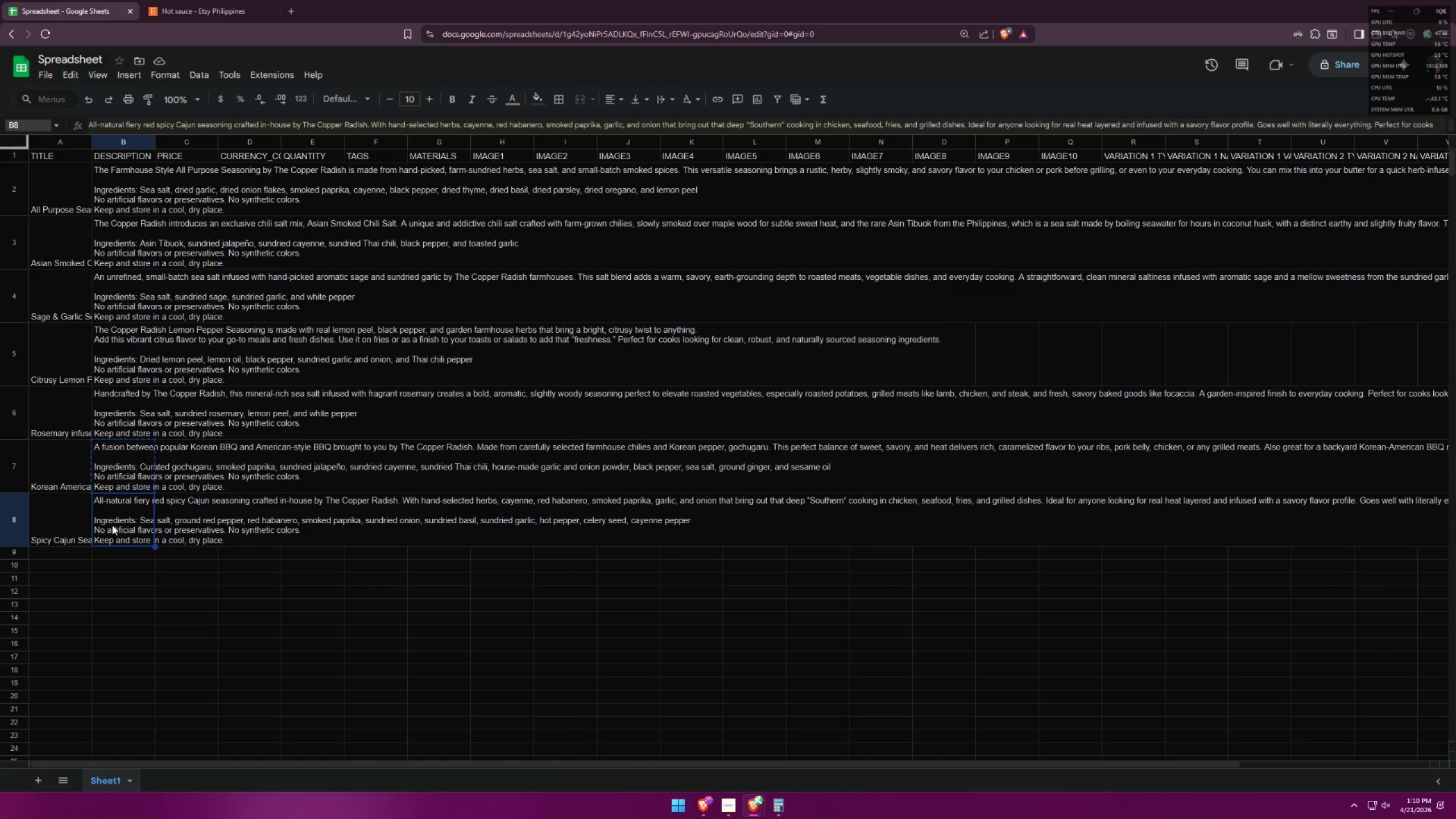 
key(Control+ControlLeft)
 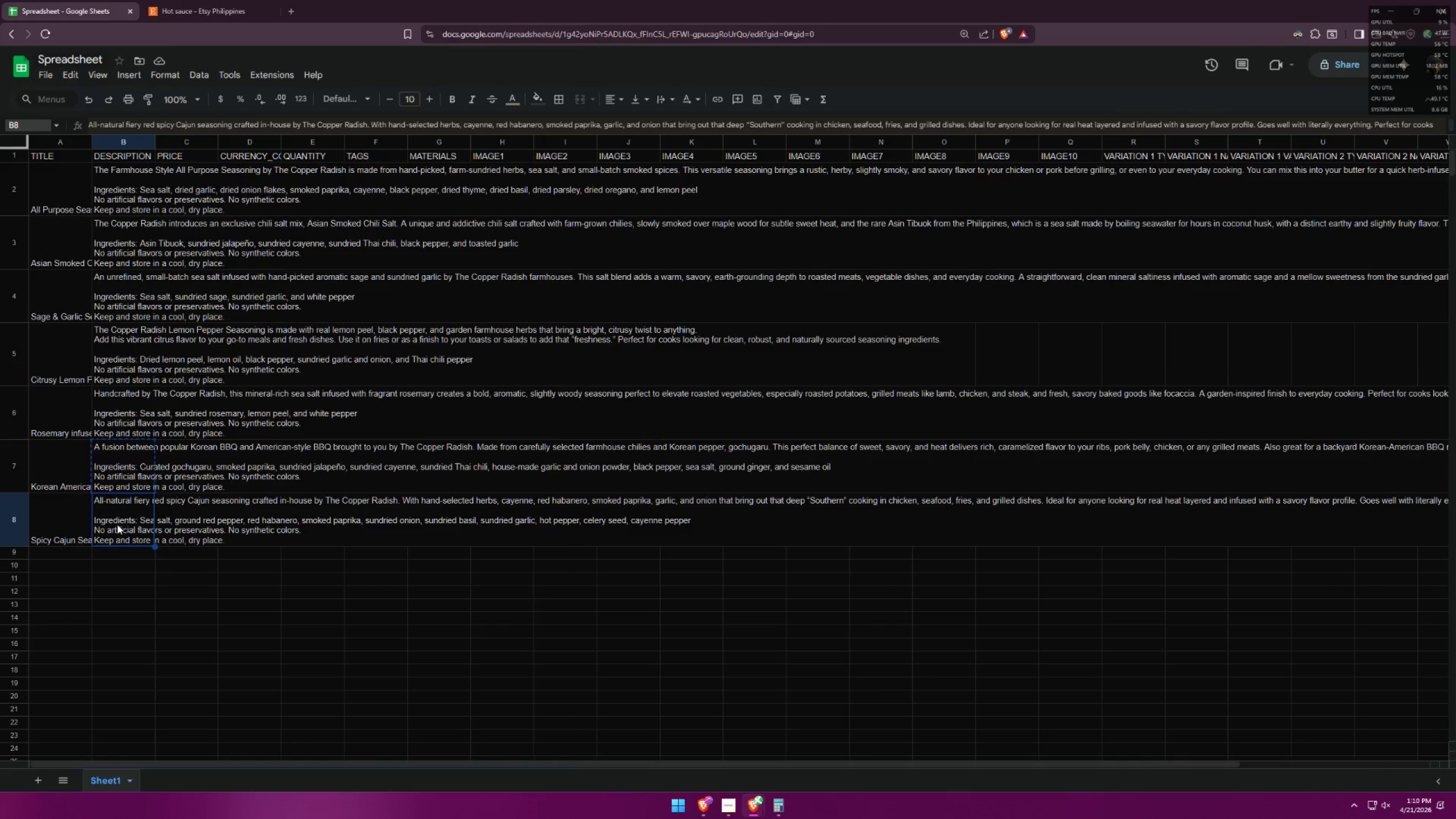 
key(Control+C)
 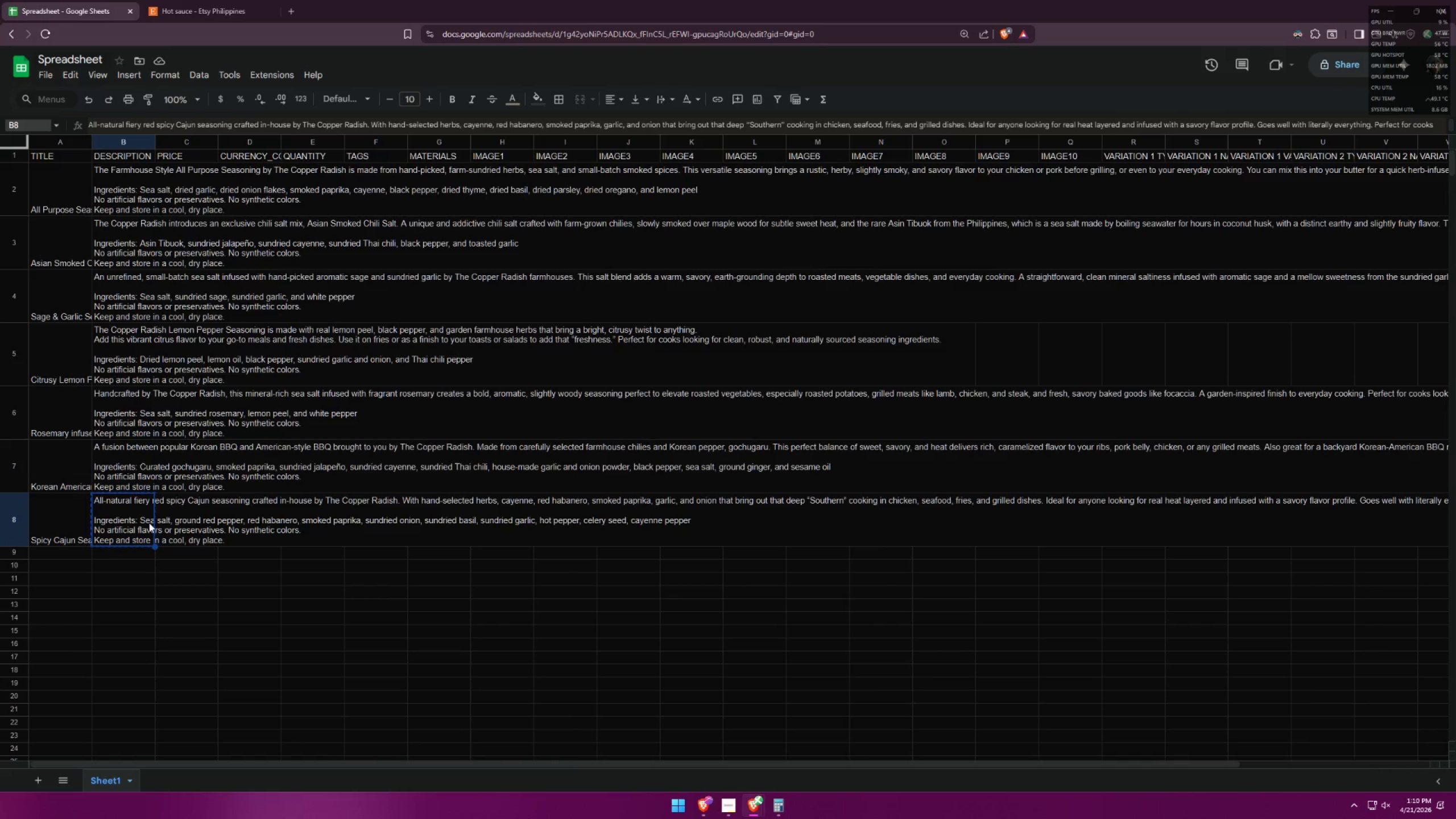 
key(Alt+AltLeft)
 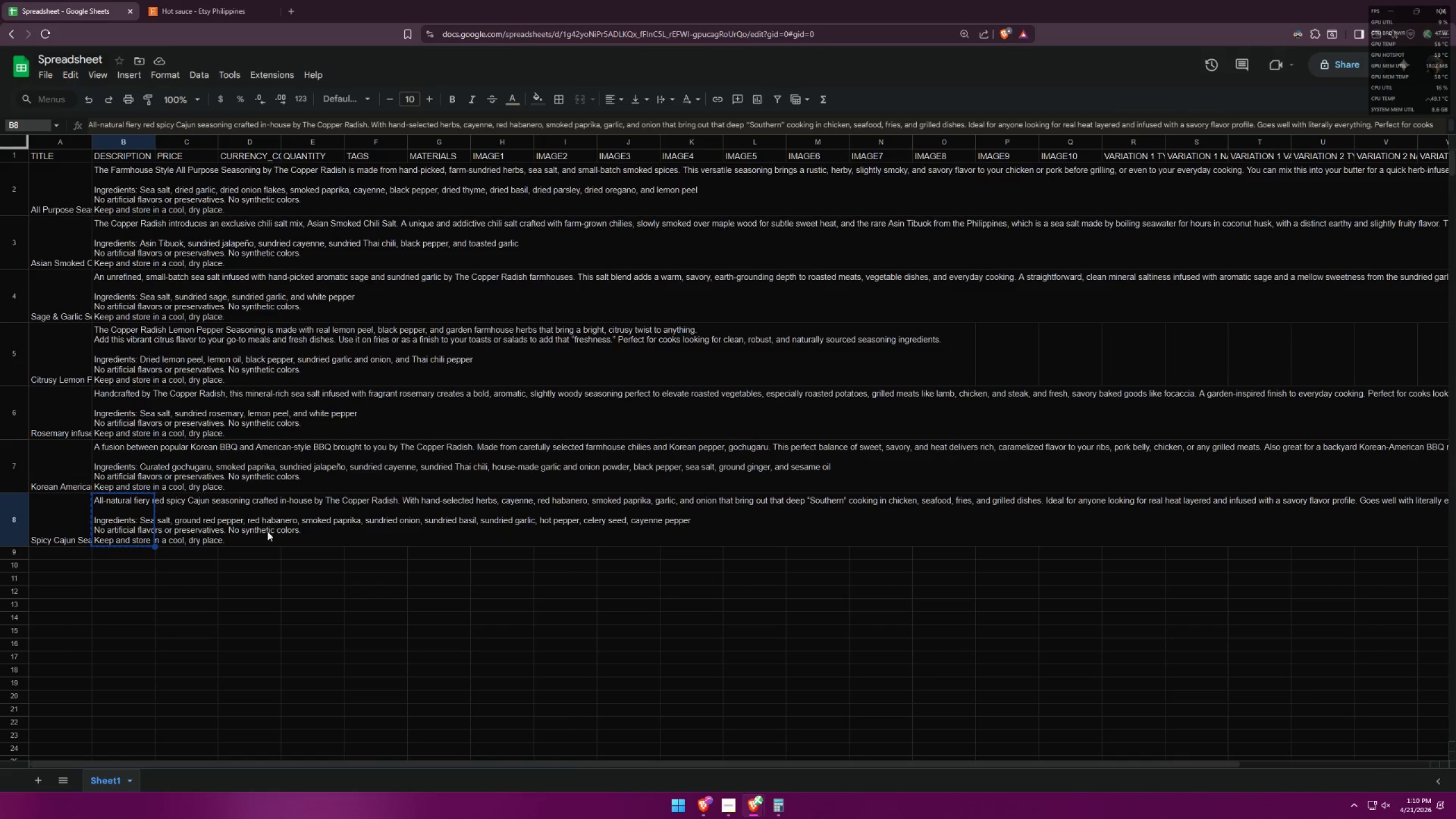 
key(Alt+Tab)
 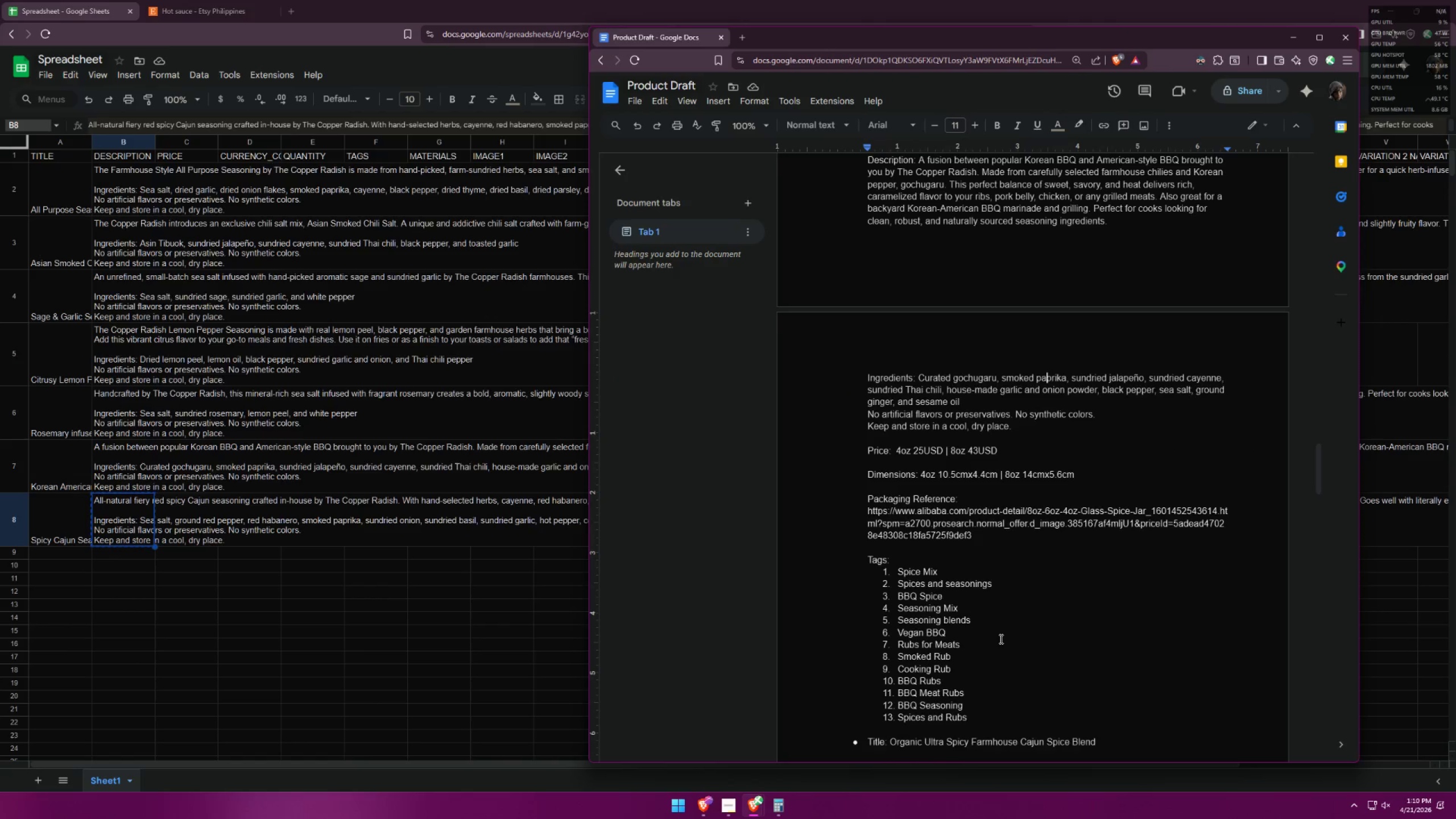 
scroll: coordinate [1077, 557], scroll_direction: down, amount: 8.0
 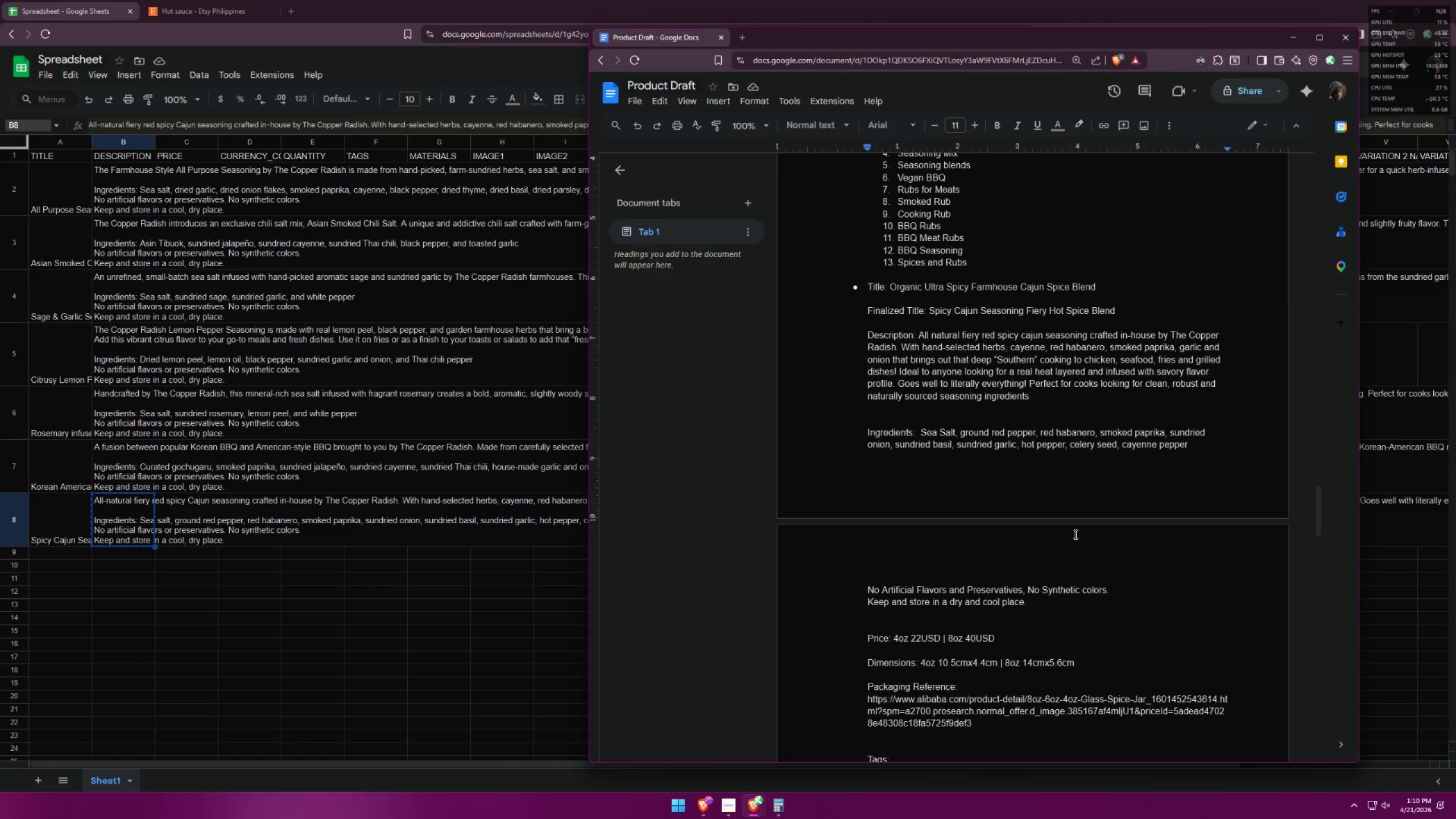 
scroll: coordinate [1072, 523], scroll_direction: up, amount: 1.0
 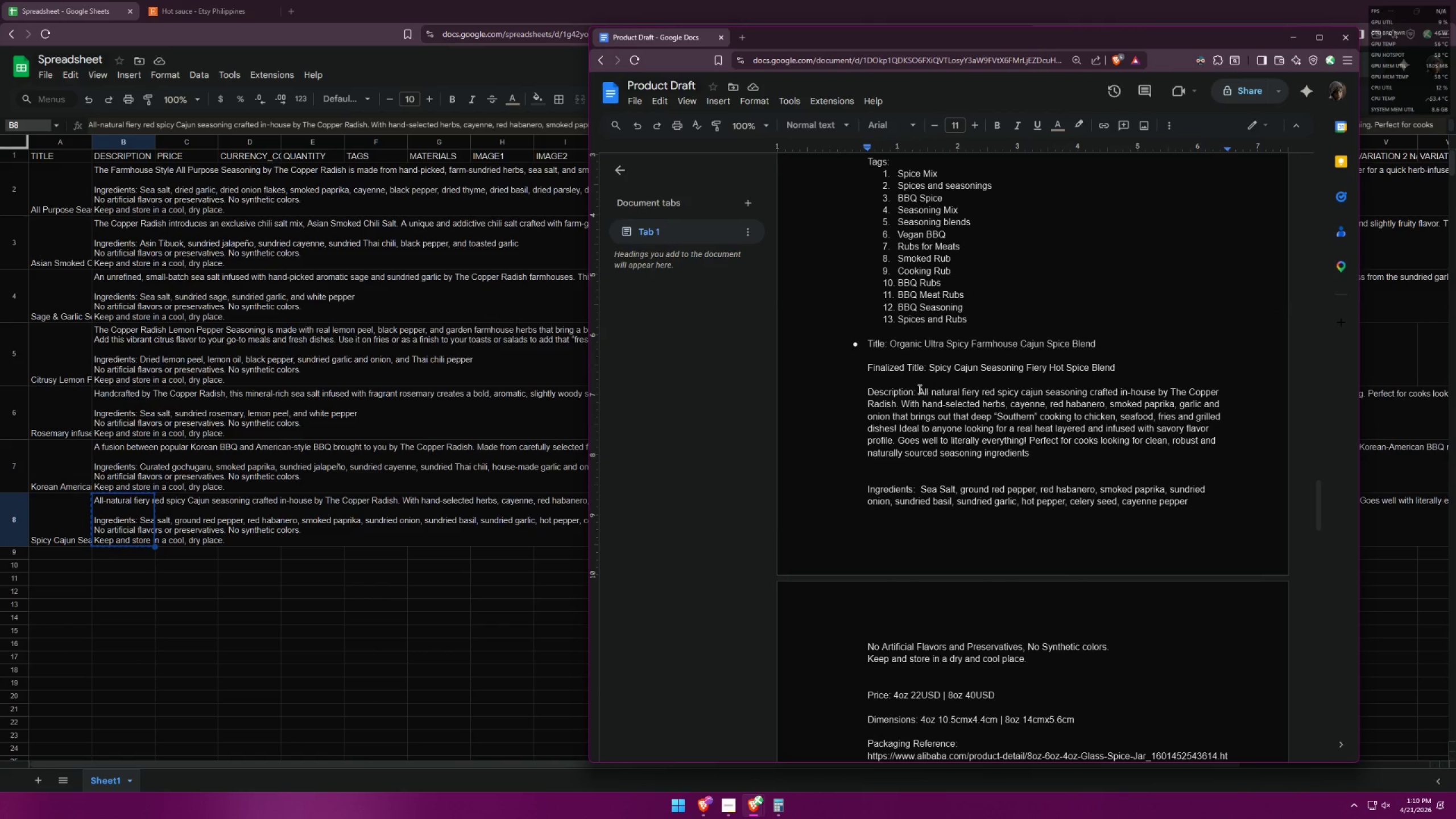 
left_click_drag(start_coordinate=[919, 389], to_coordinate=[1033, 653])
 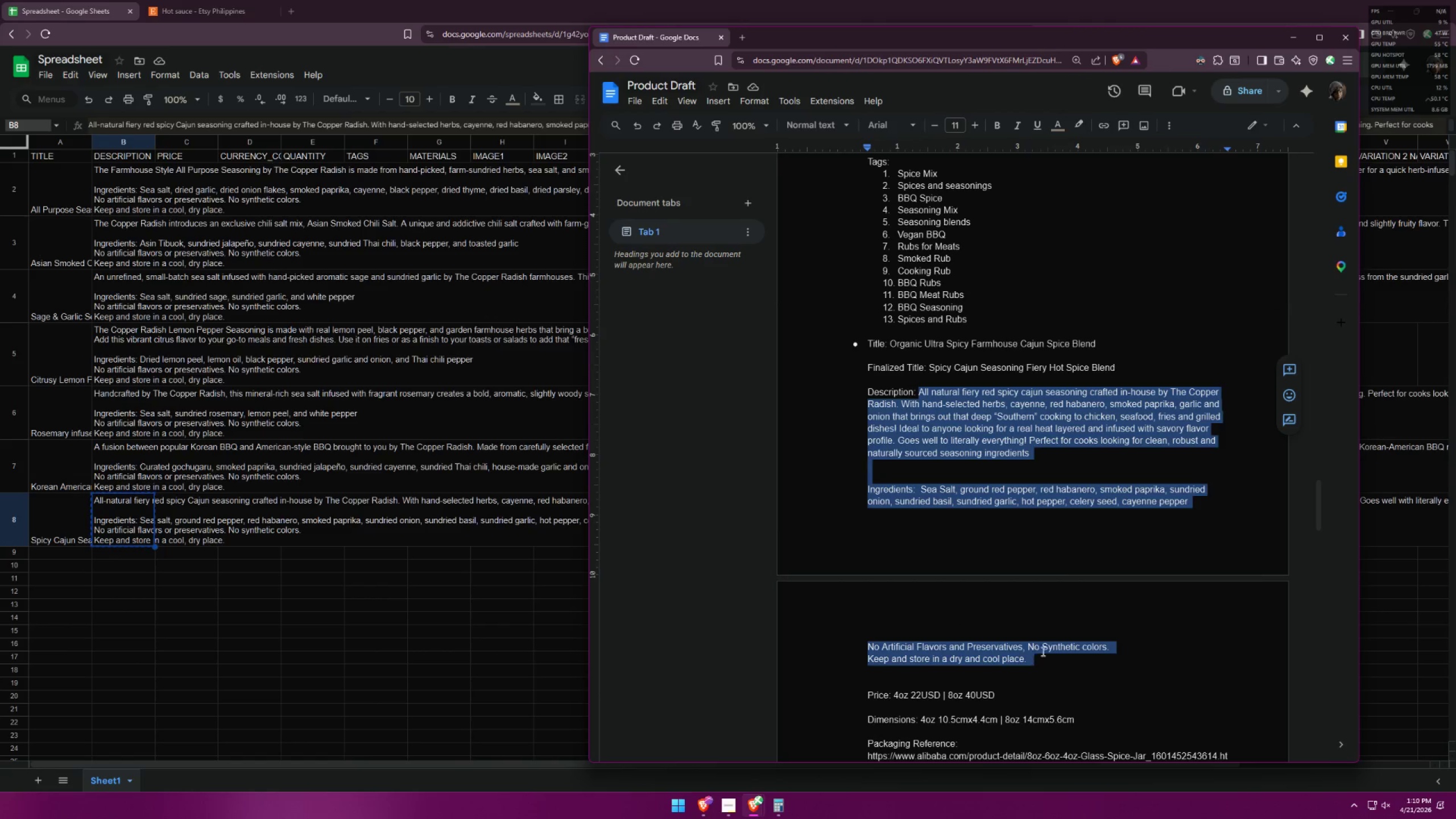 
key(Control+V)
 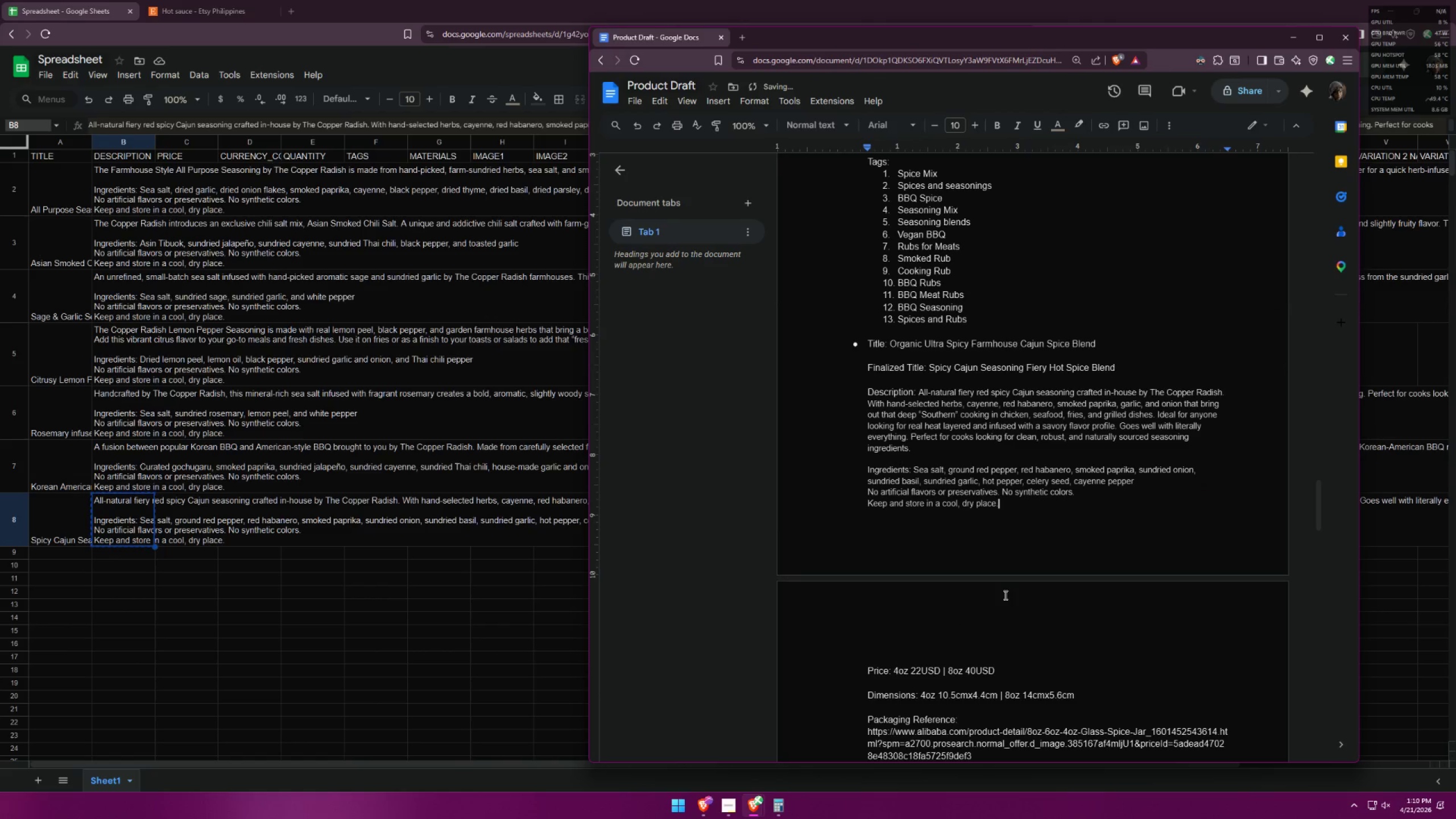 
left_click_drag(start_coordinate=[1003, 507], to_coordinate=[920, 392])
 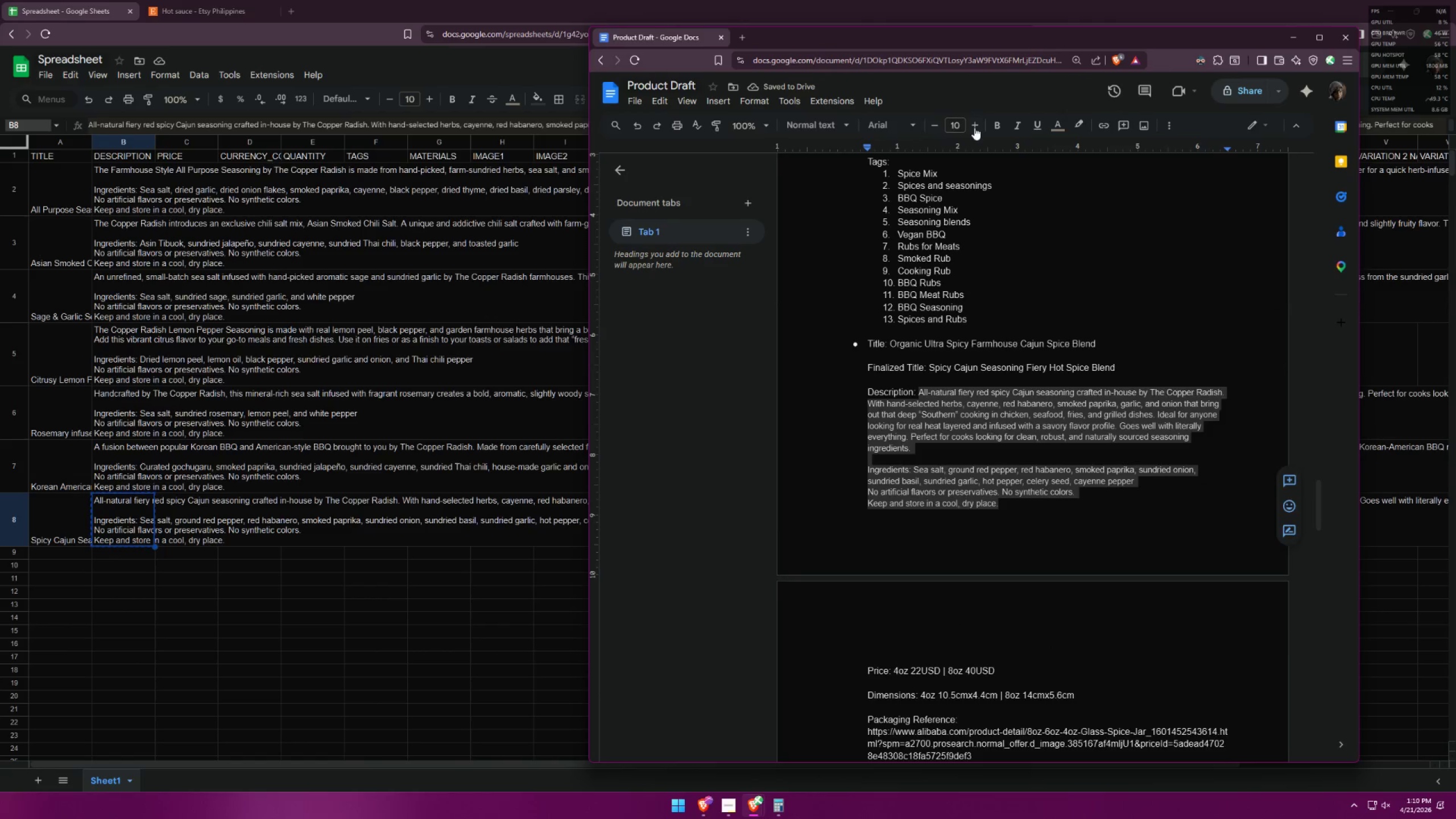 
double_click([974, 127])
 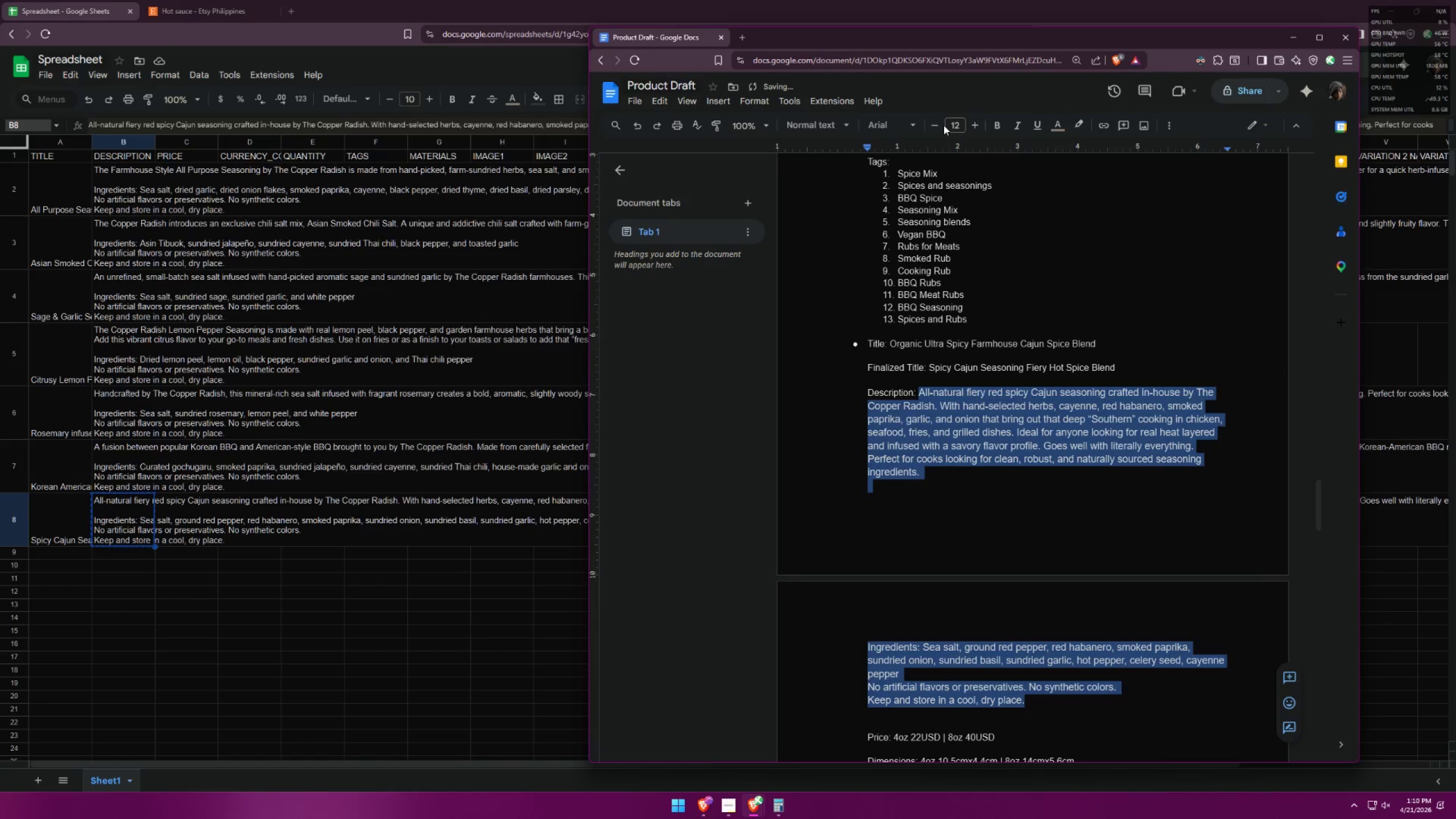 
left_click([941, 126])
 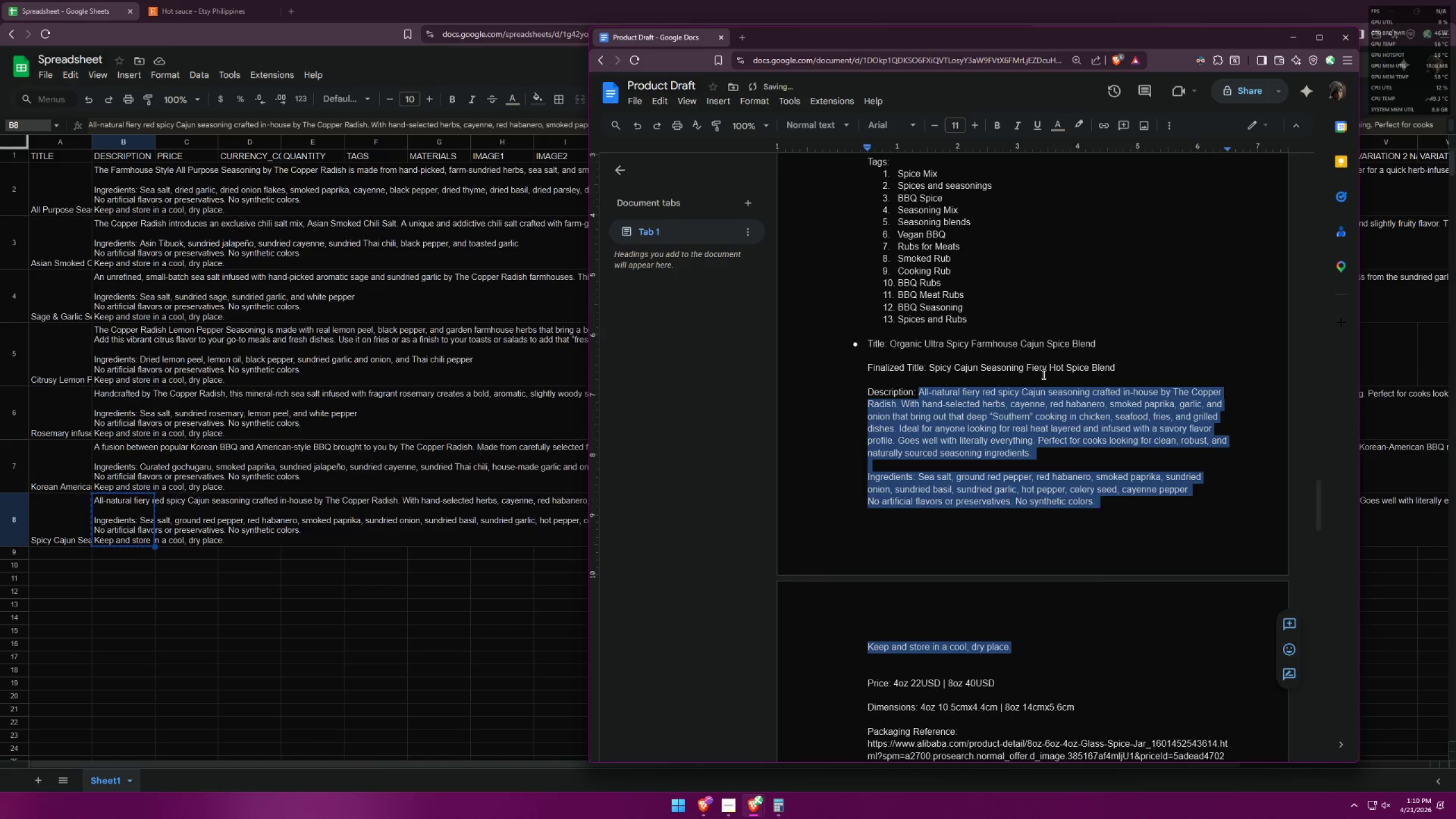 
left_click([1103, 571])
 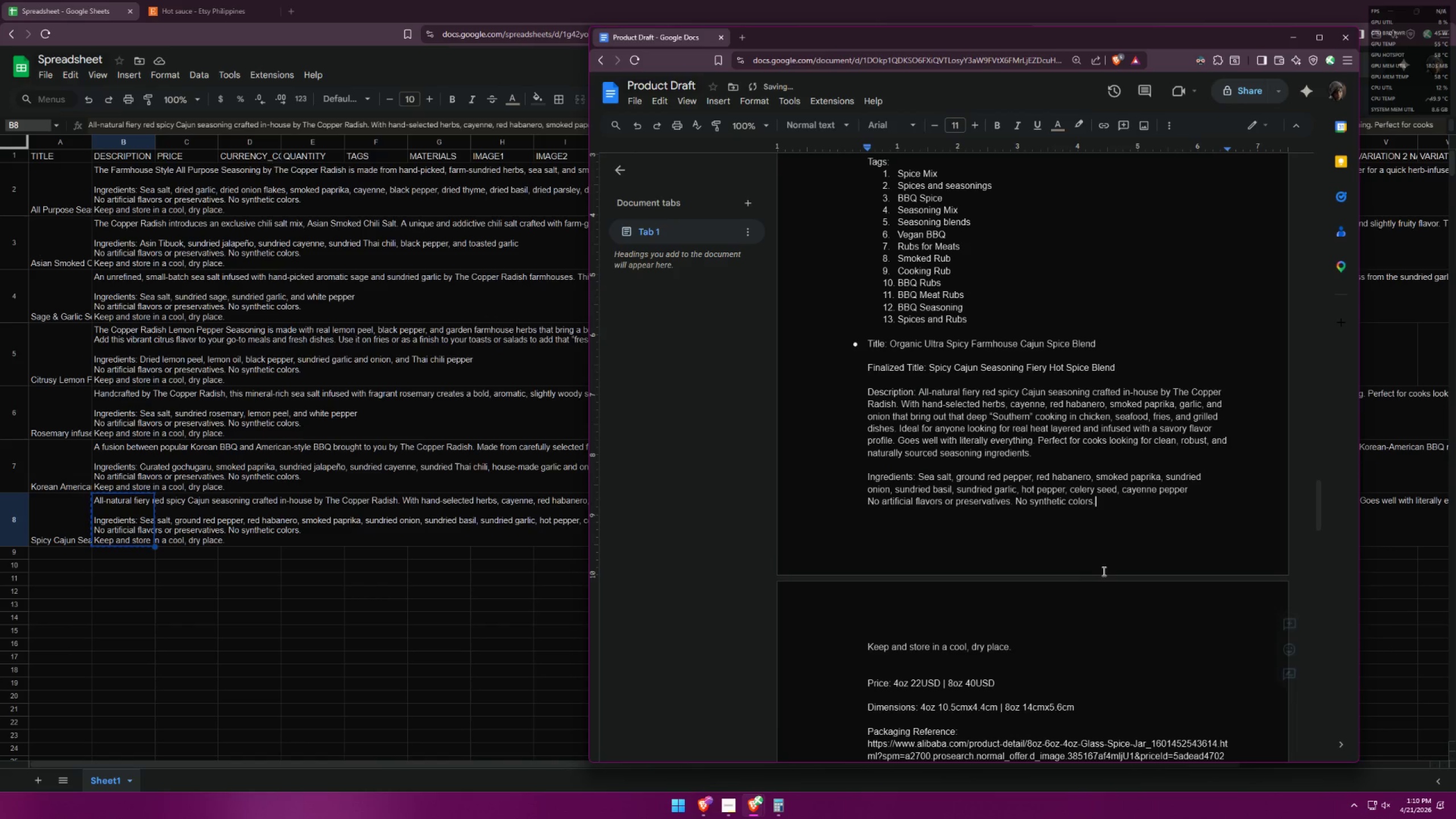 
scroll: coordinate [1091, 528], scroll_direction: down, amount: 14.0
 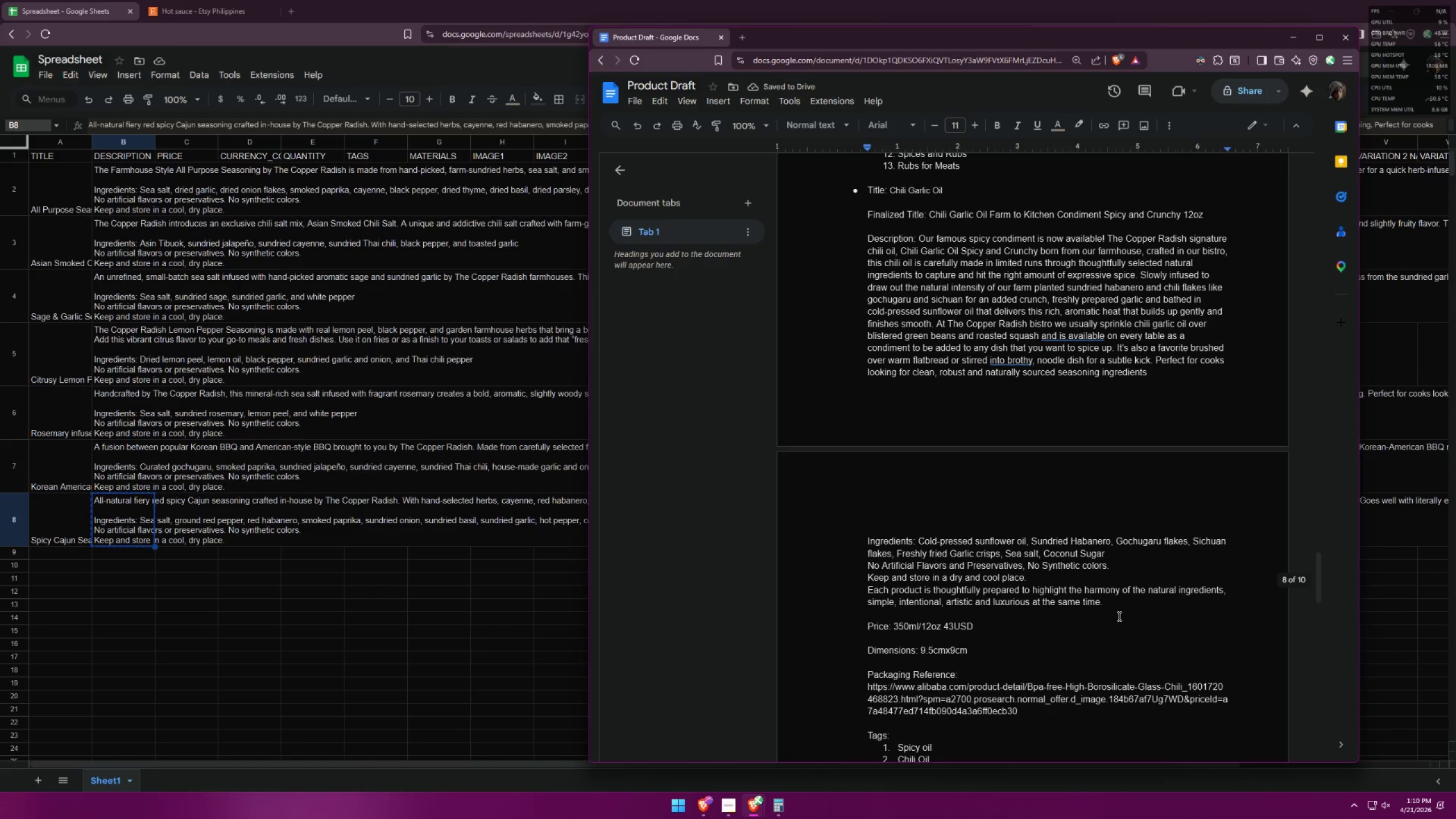 
left_click_drag(start_coordinate=[1115, 609], to_coordinate=[866, 596])
 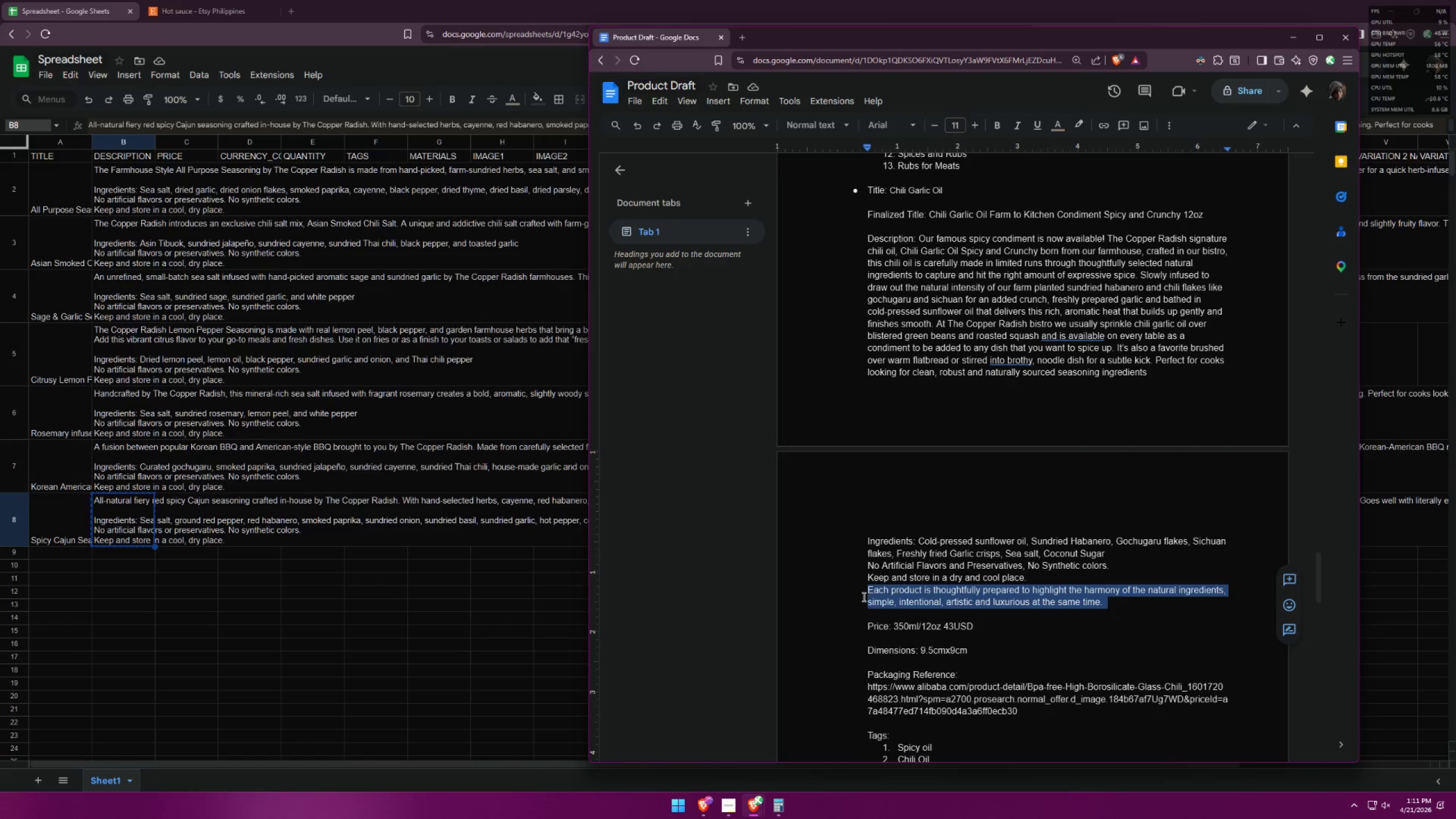 
key(Control+C)
 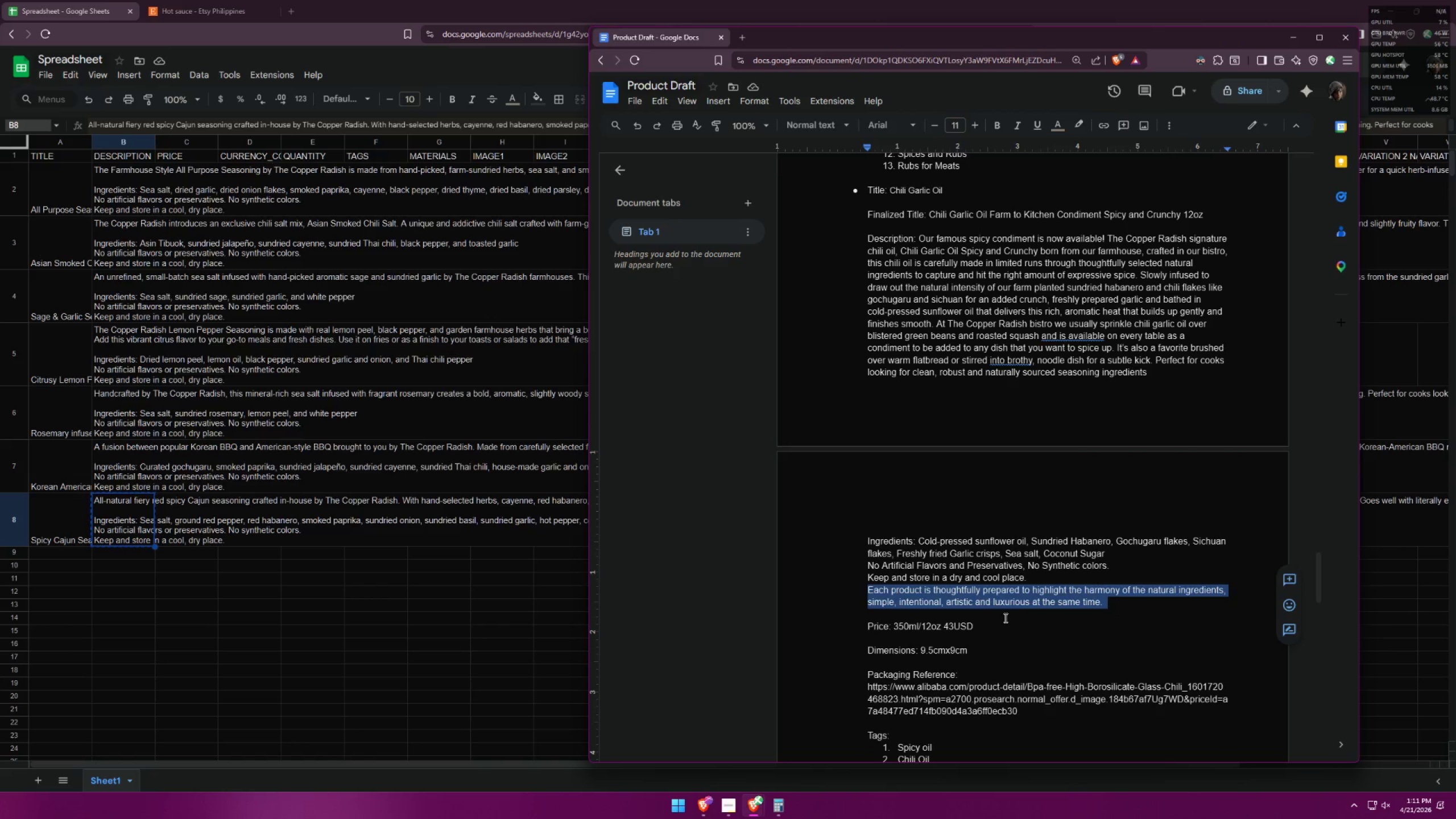 
scroll: coordinate [965, 503], scroll_direction: up, amount: 10.0
 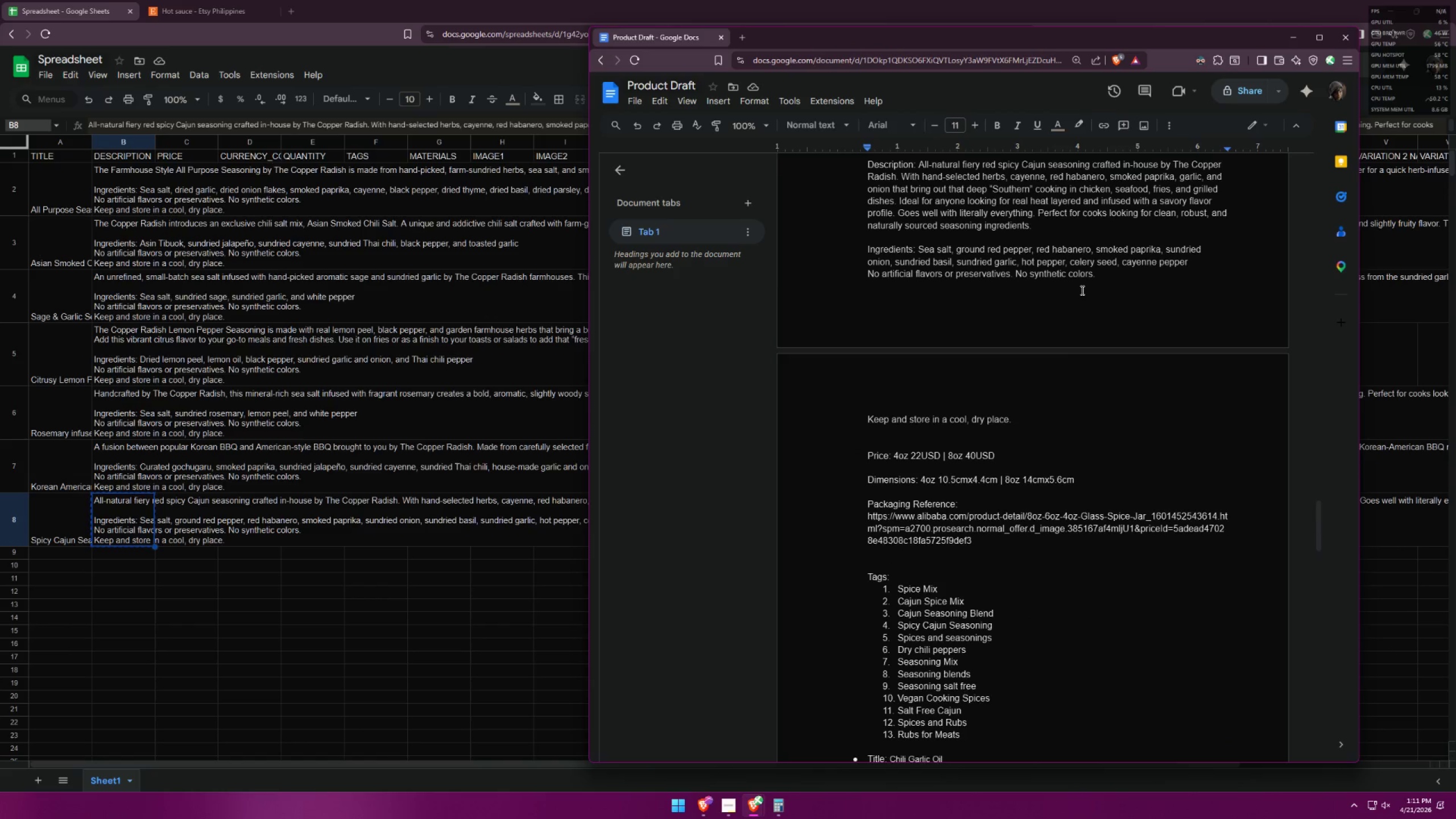 
left_click([1109, 271])
 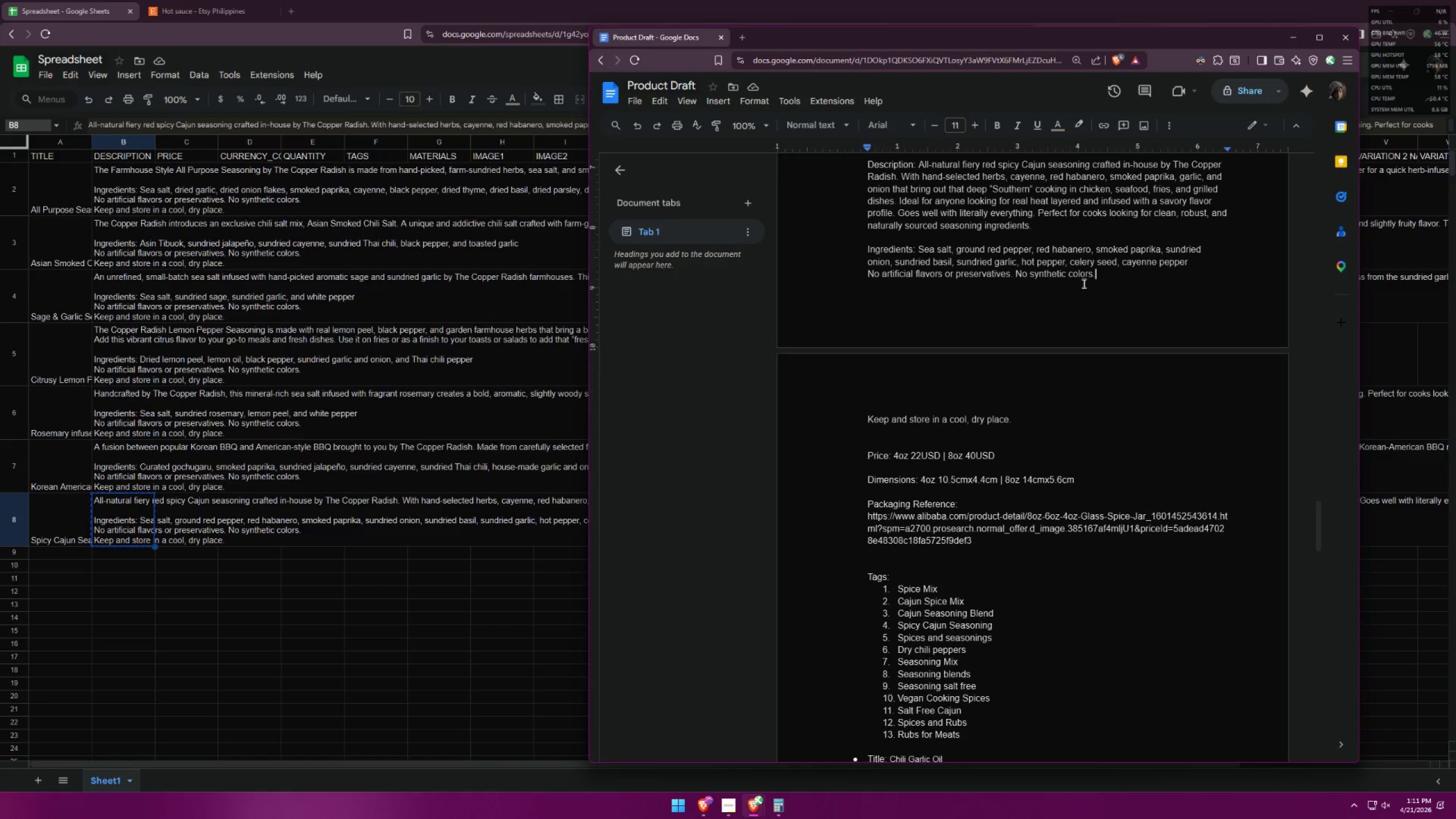 
key(Enter)
 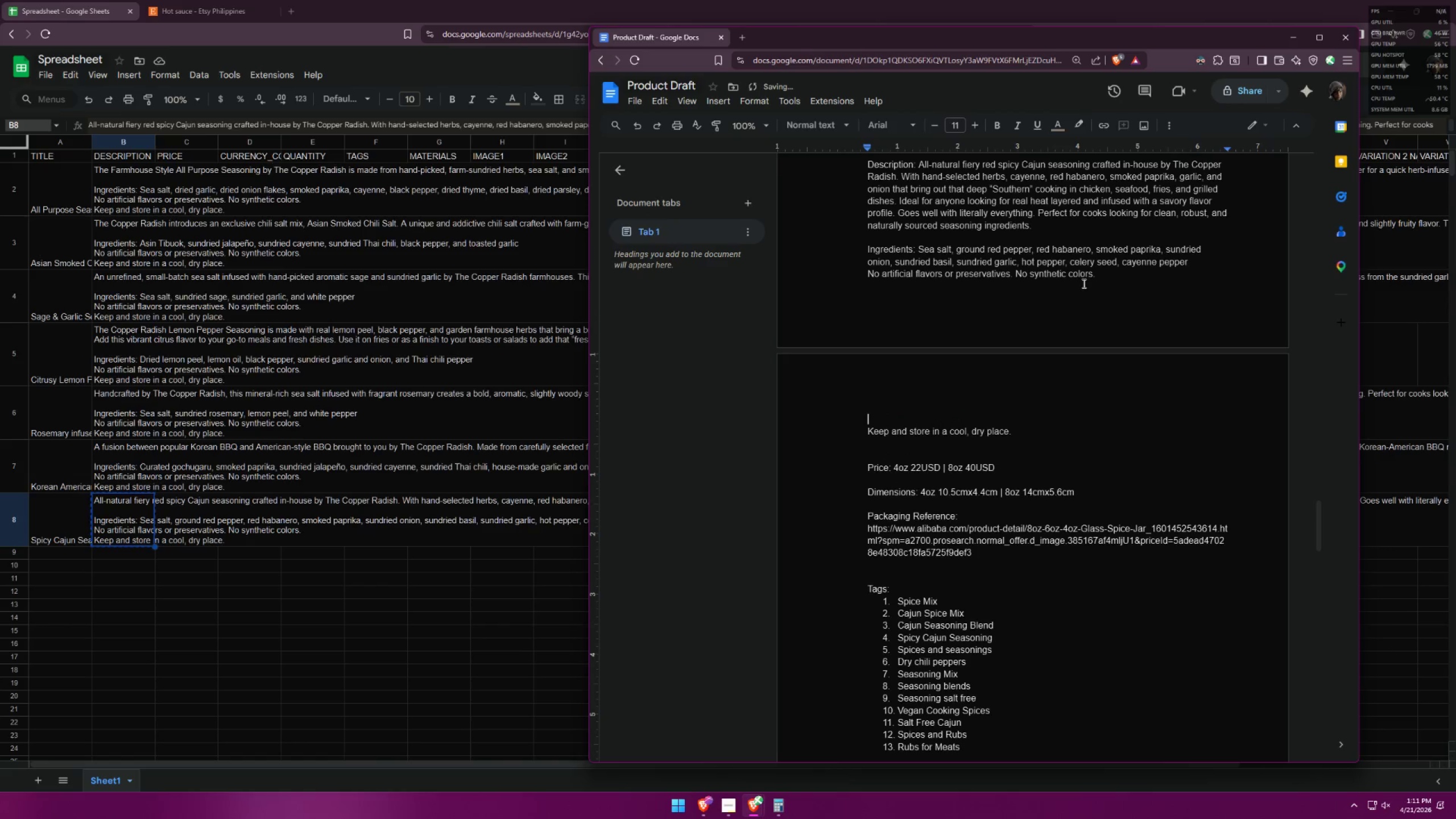 
key(Control+ControlLeft)
 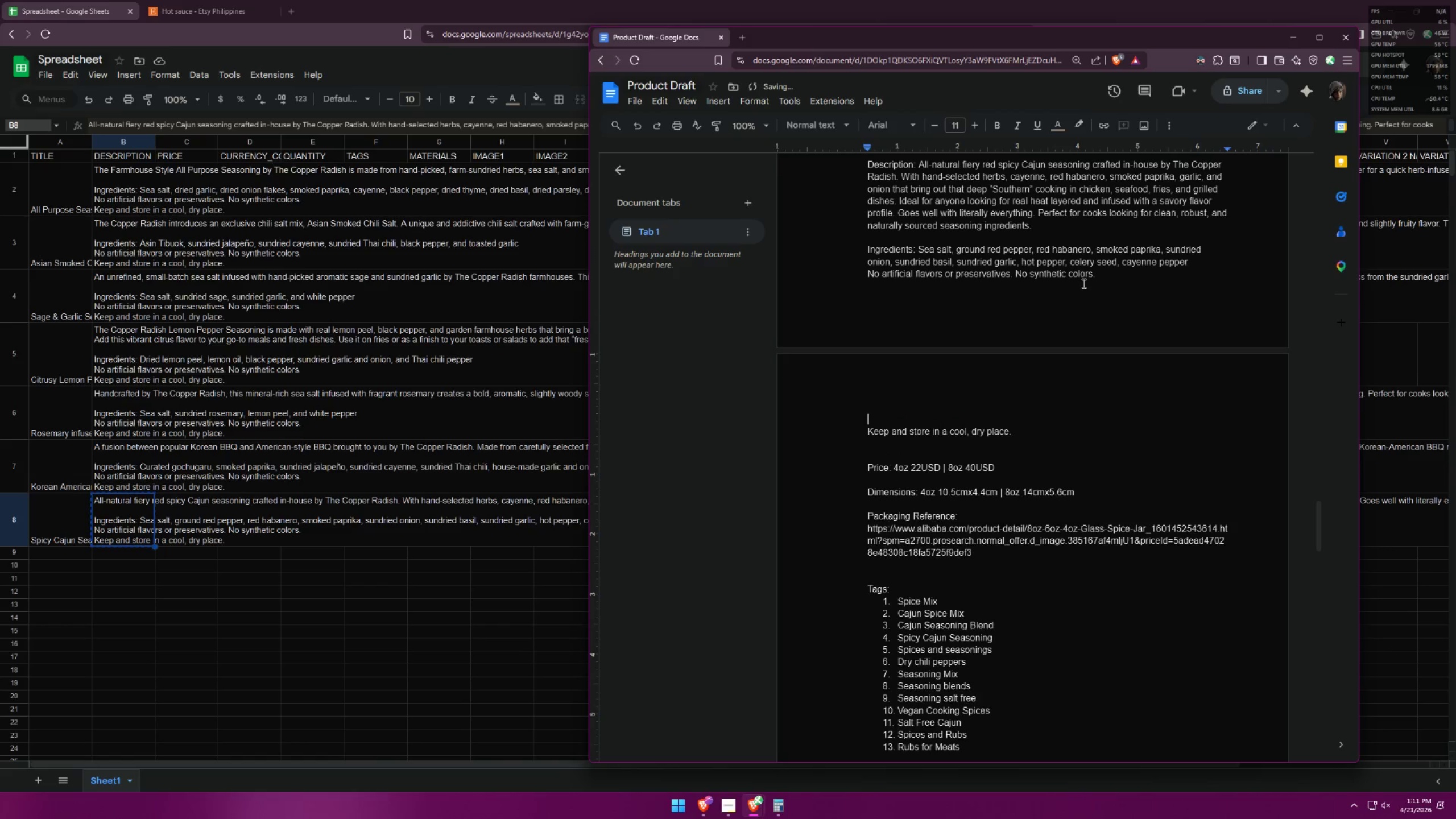 
key(Control+V)
 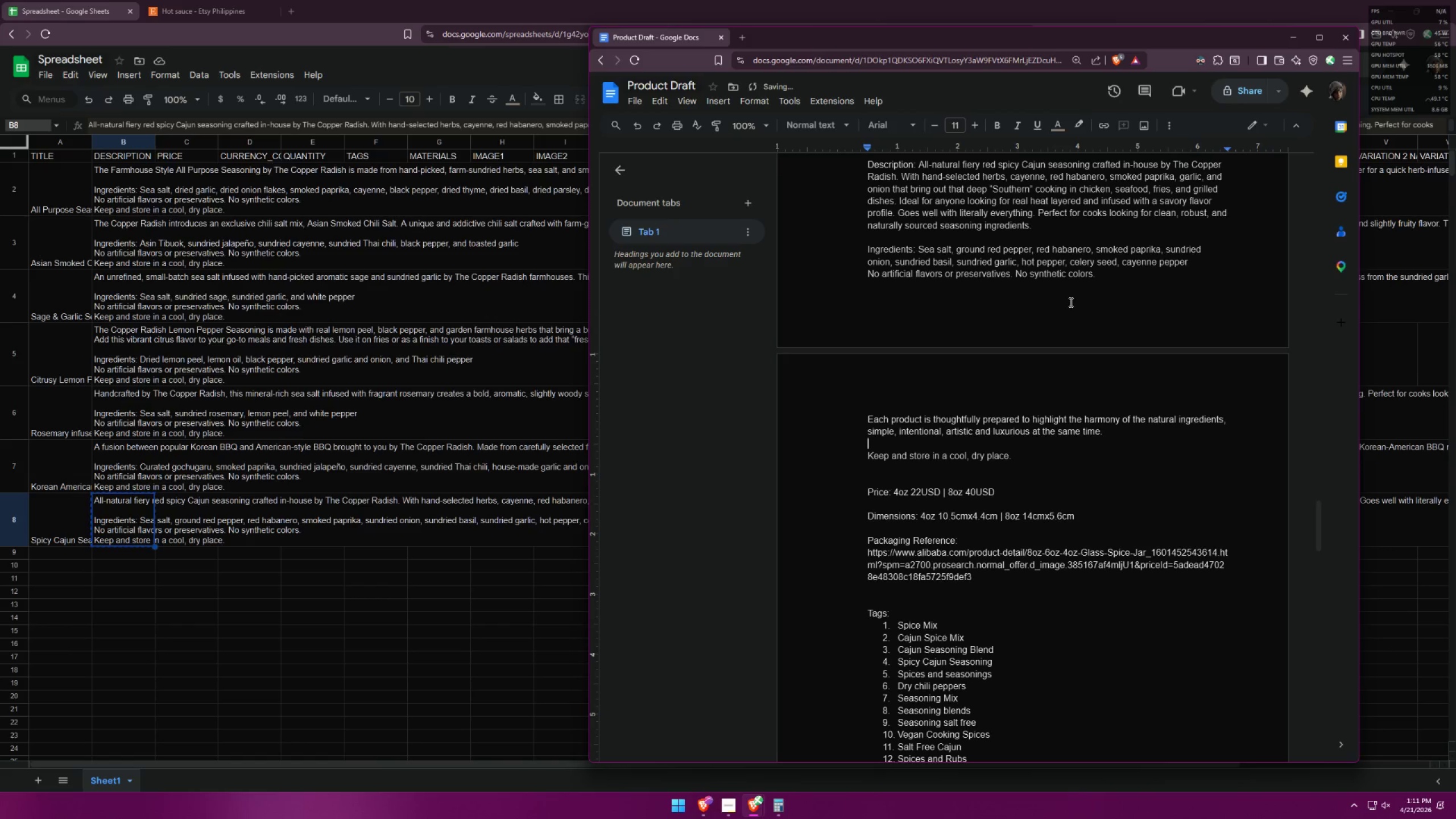 
key(Control+ControlLeft)
 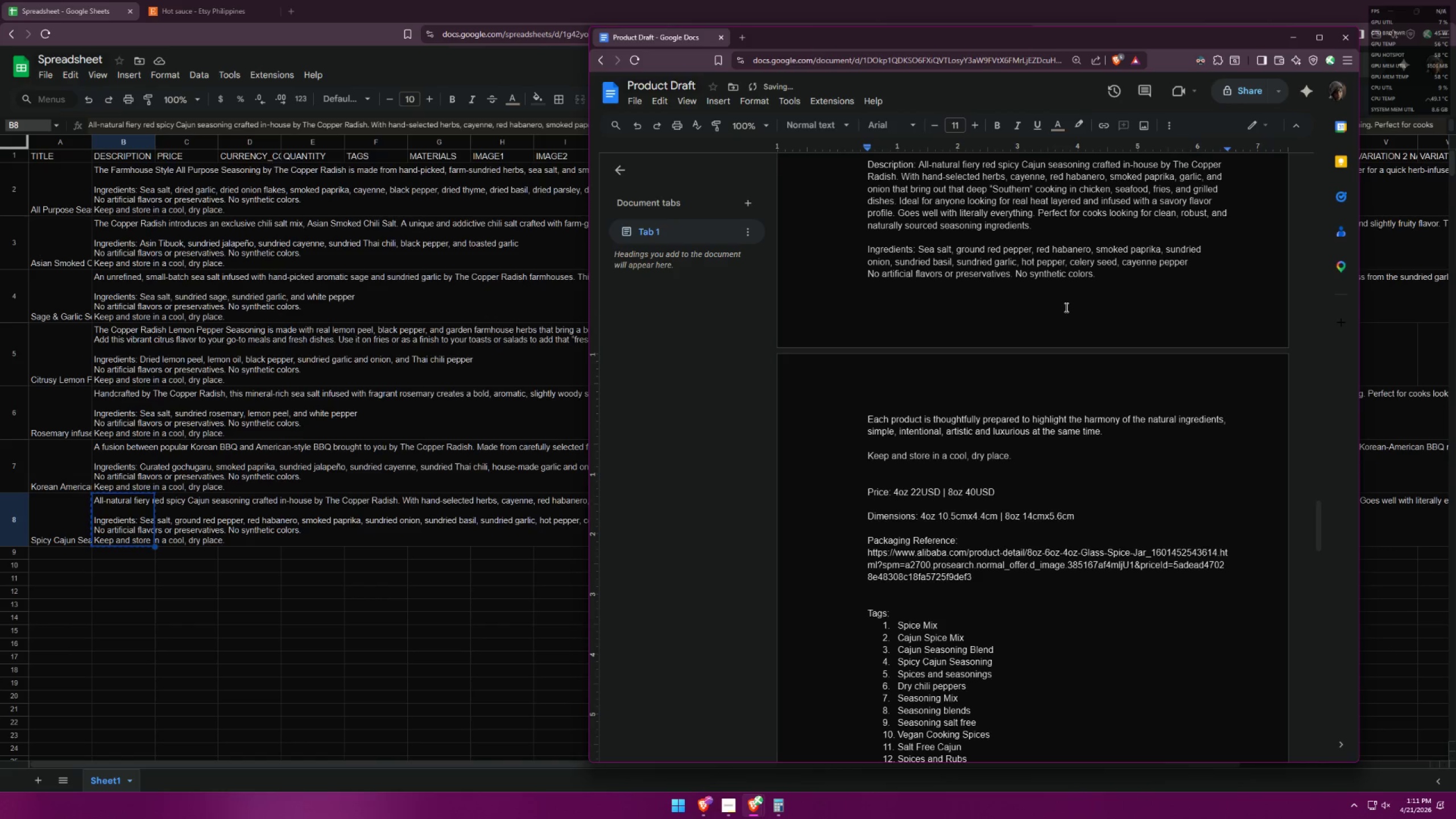 
key(Control+Z)
 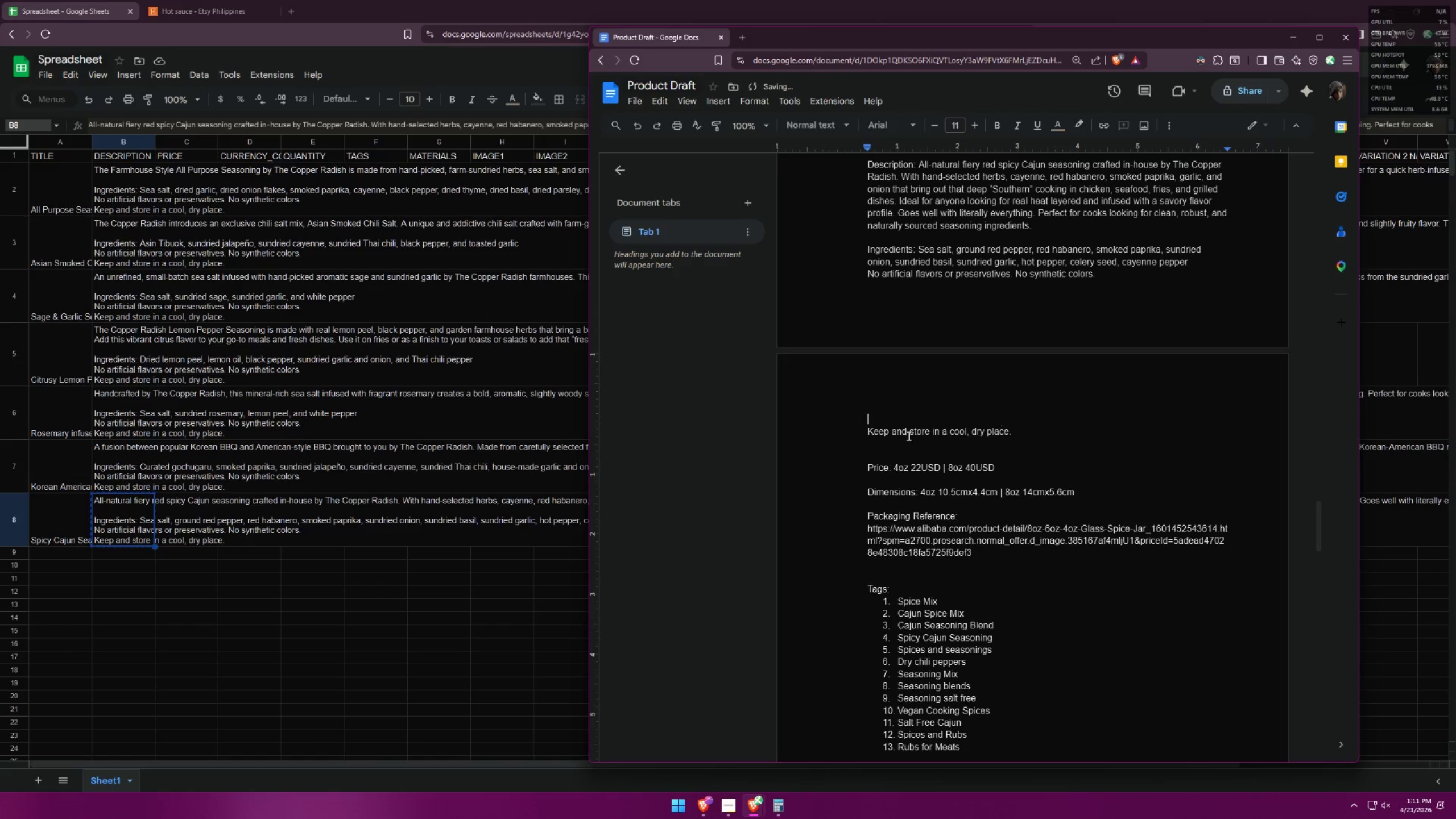 
left_click([867, 432])
 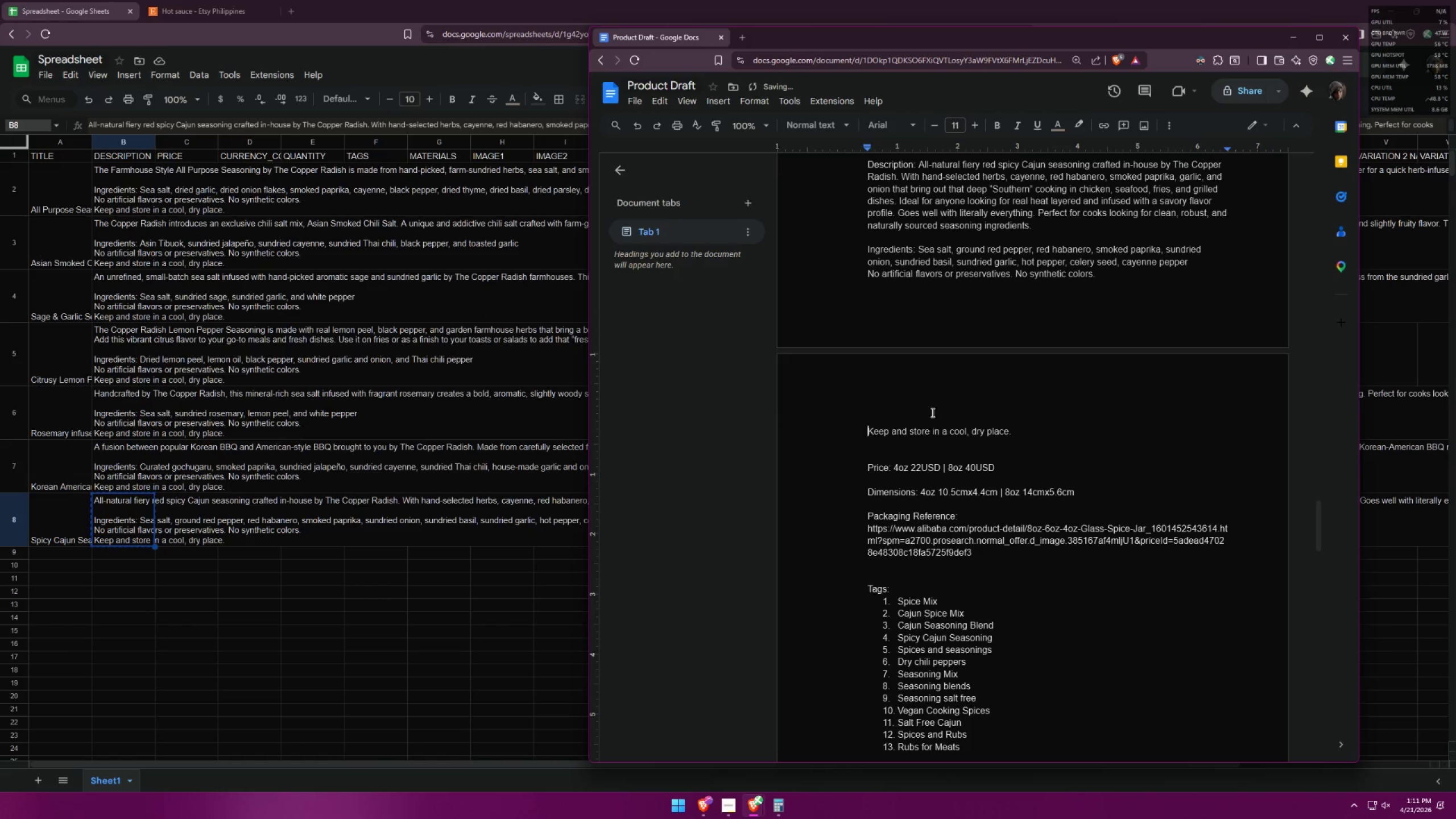 
key(Backspace)
 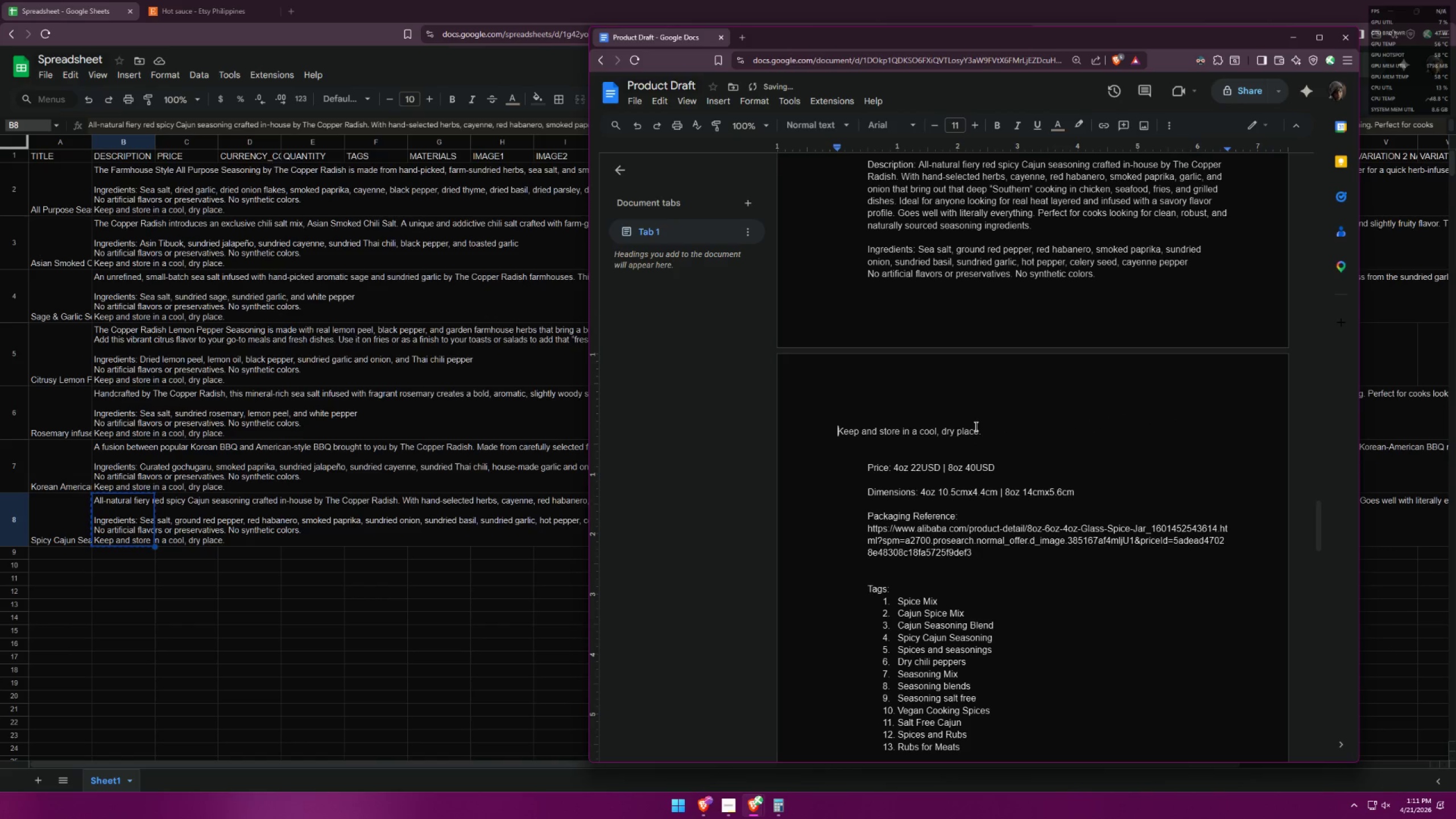 
key(Backspace)
 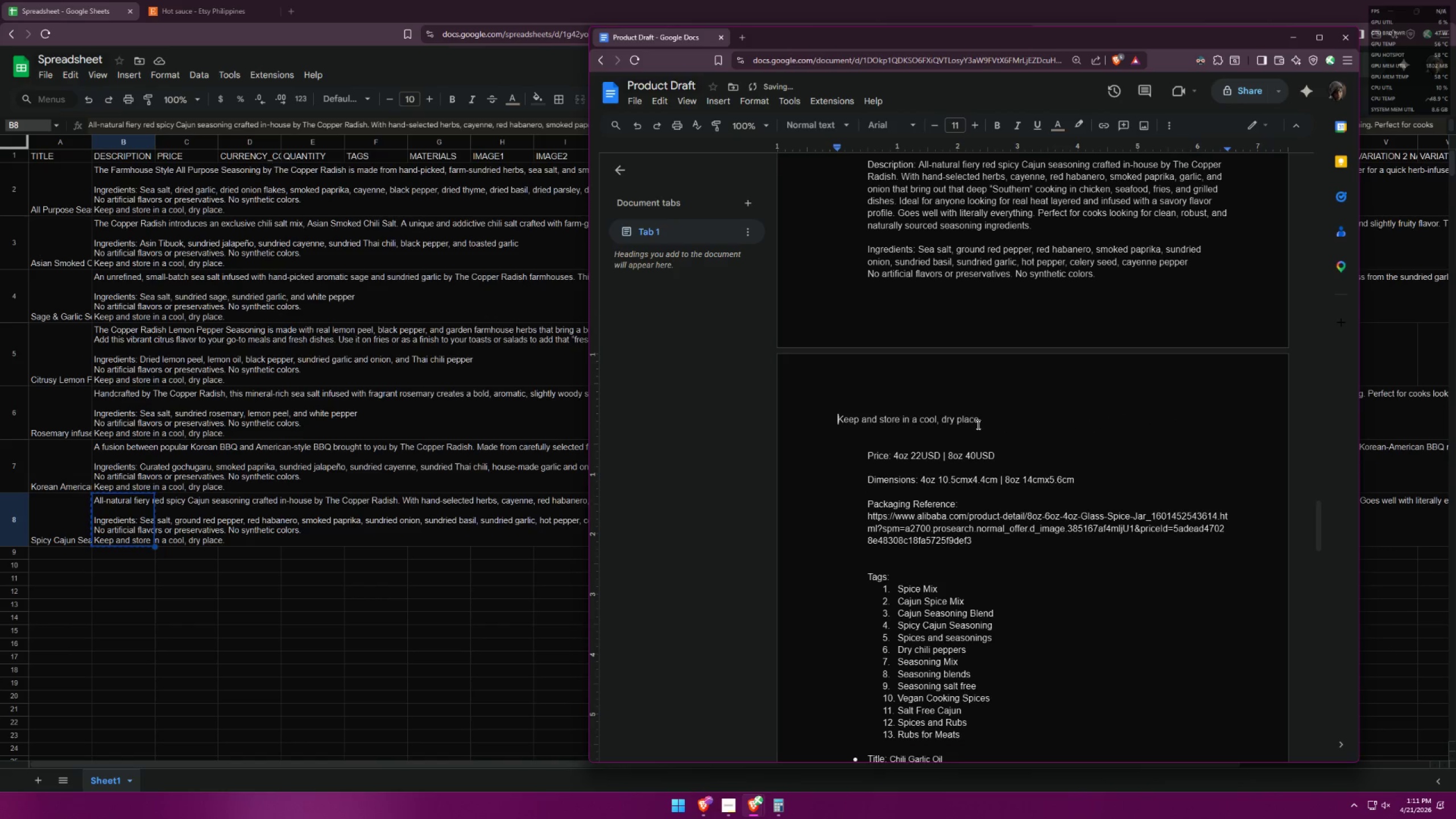 
key(Backspace)
 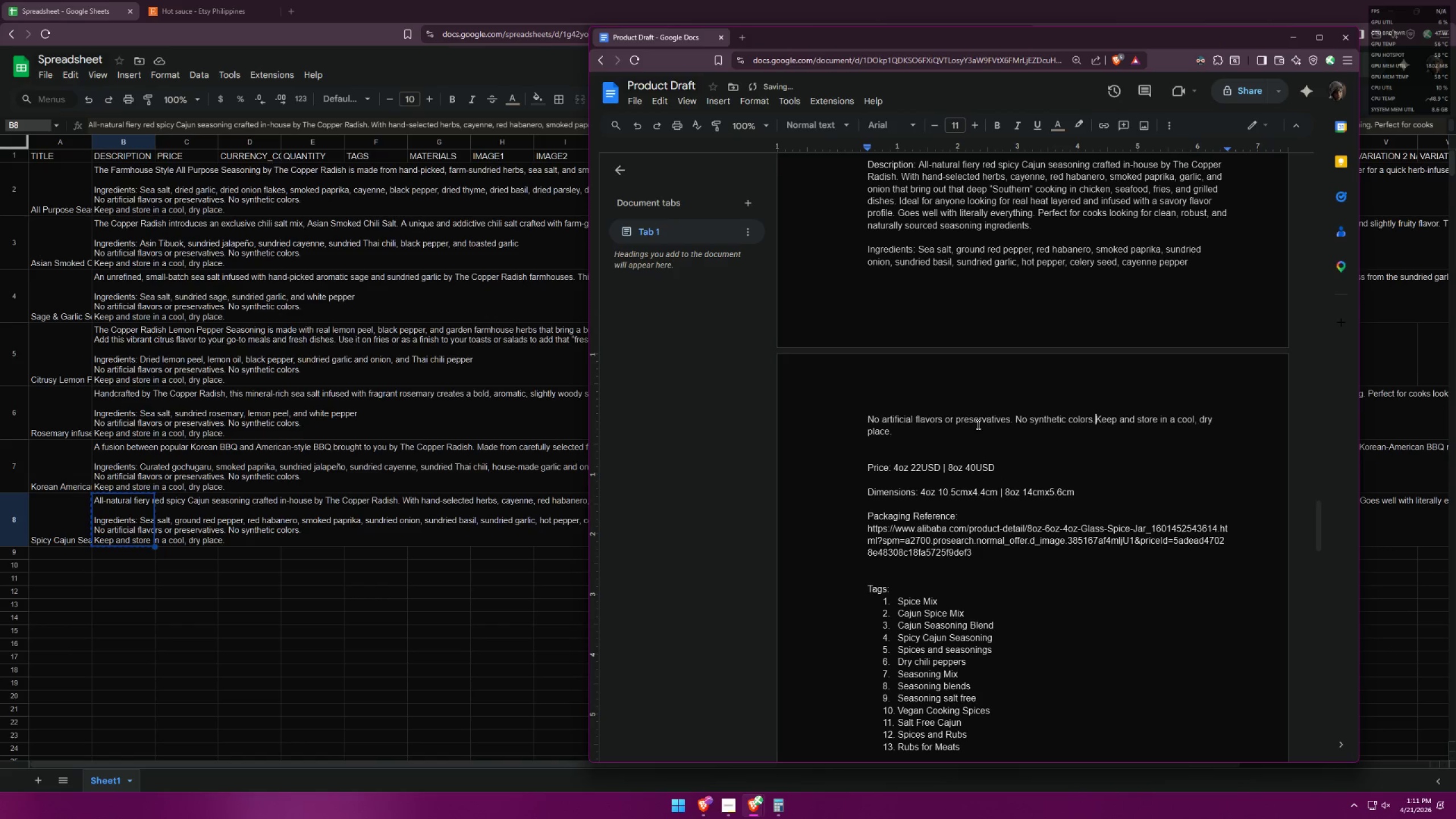 
key(Enter)
 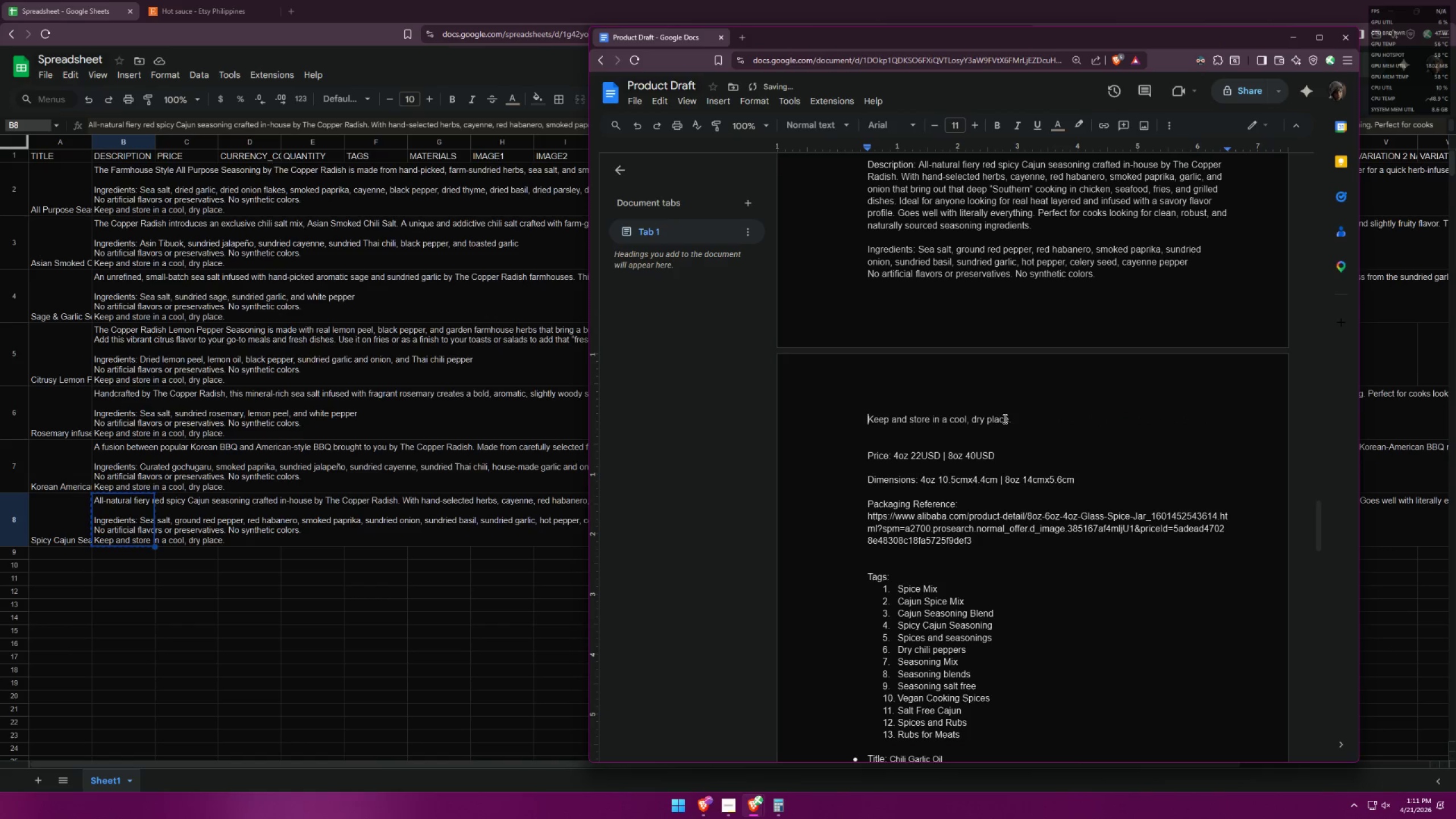 
left_click([1021, 418])
 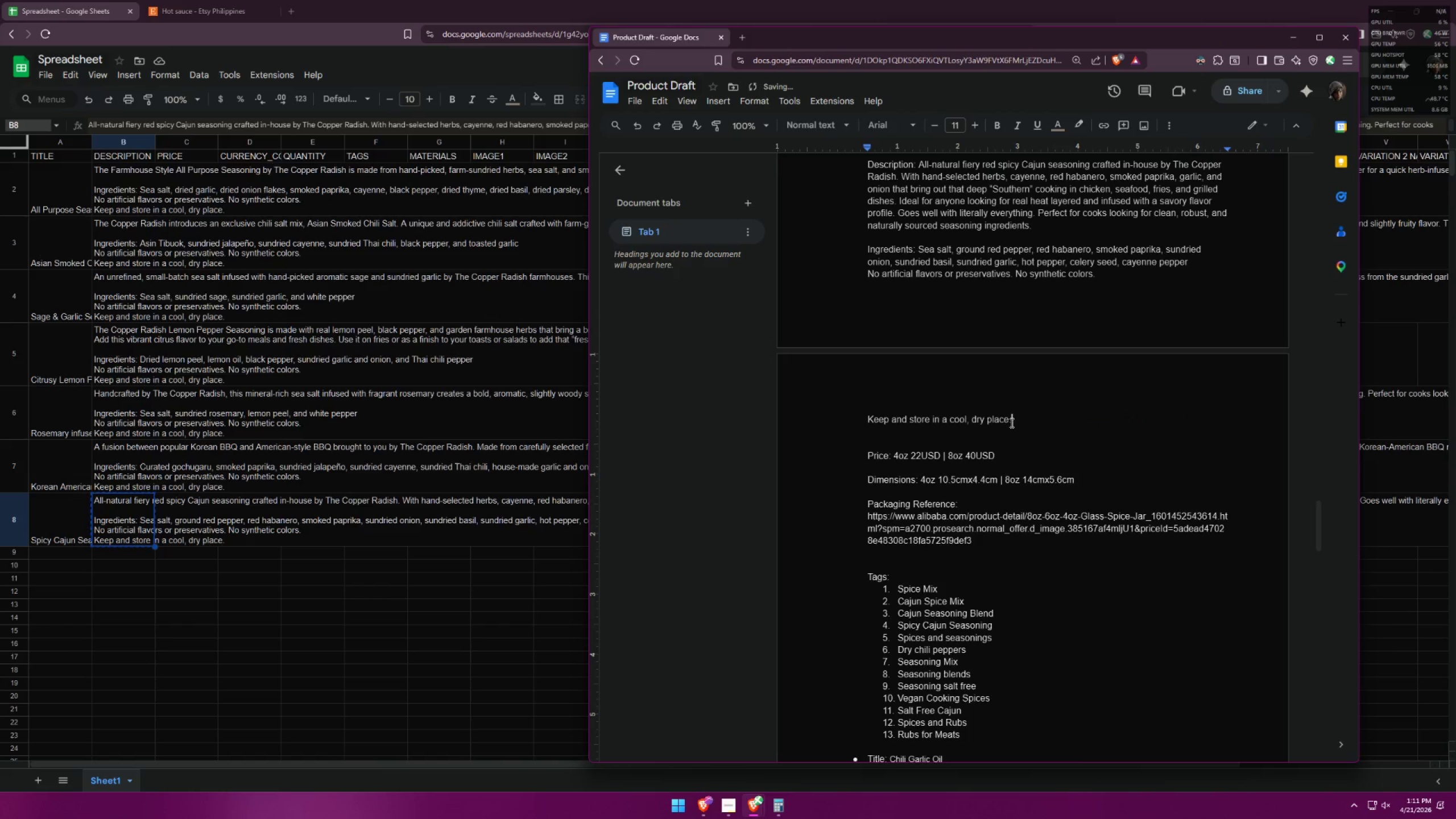 
key(Enter)
 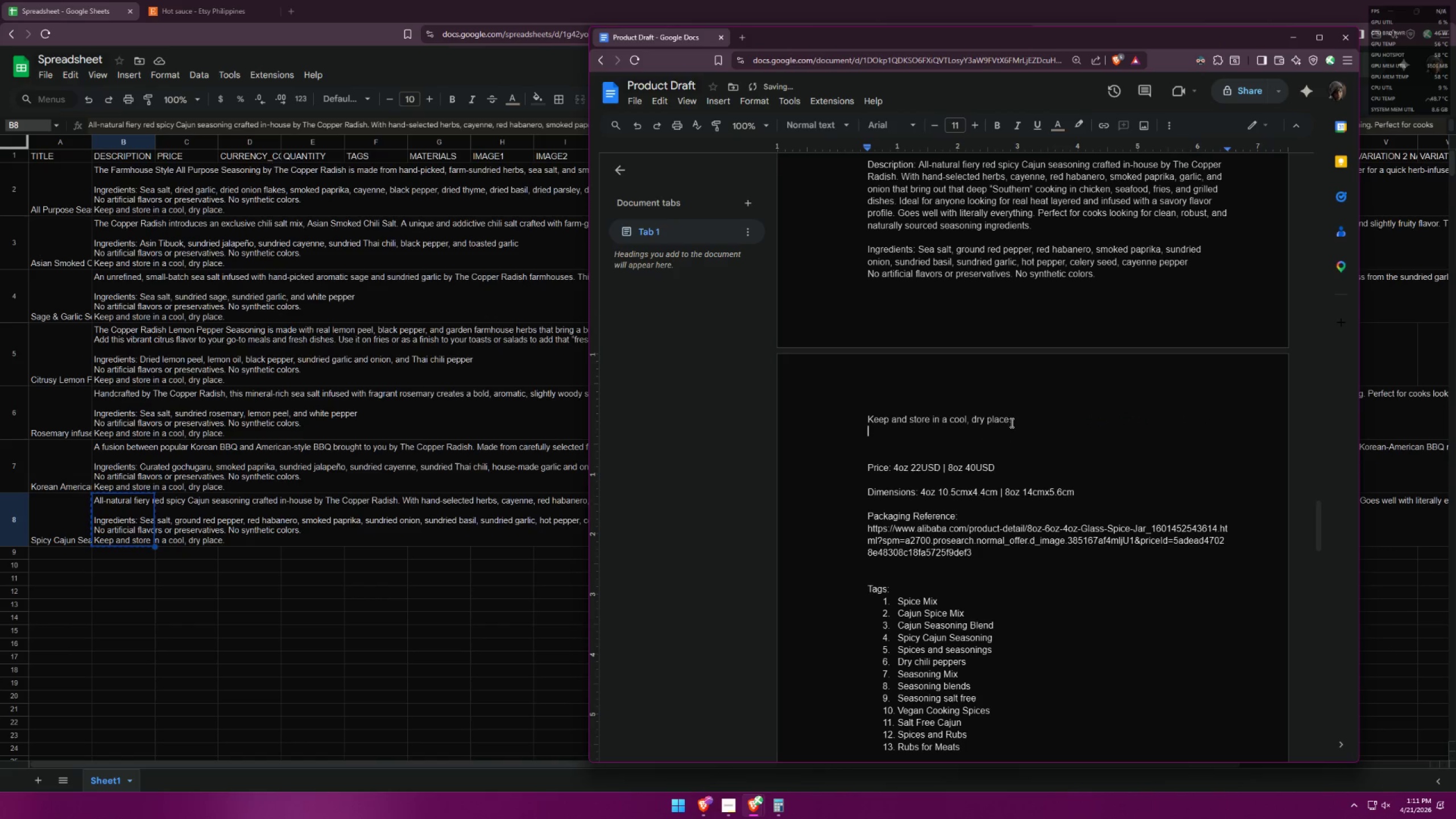 
key(Control+ControlLeft)
 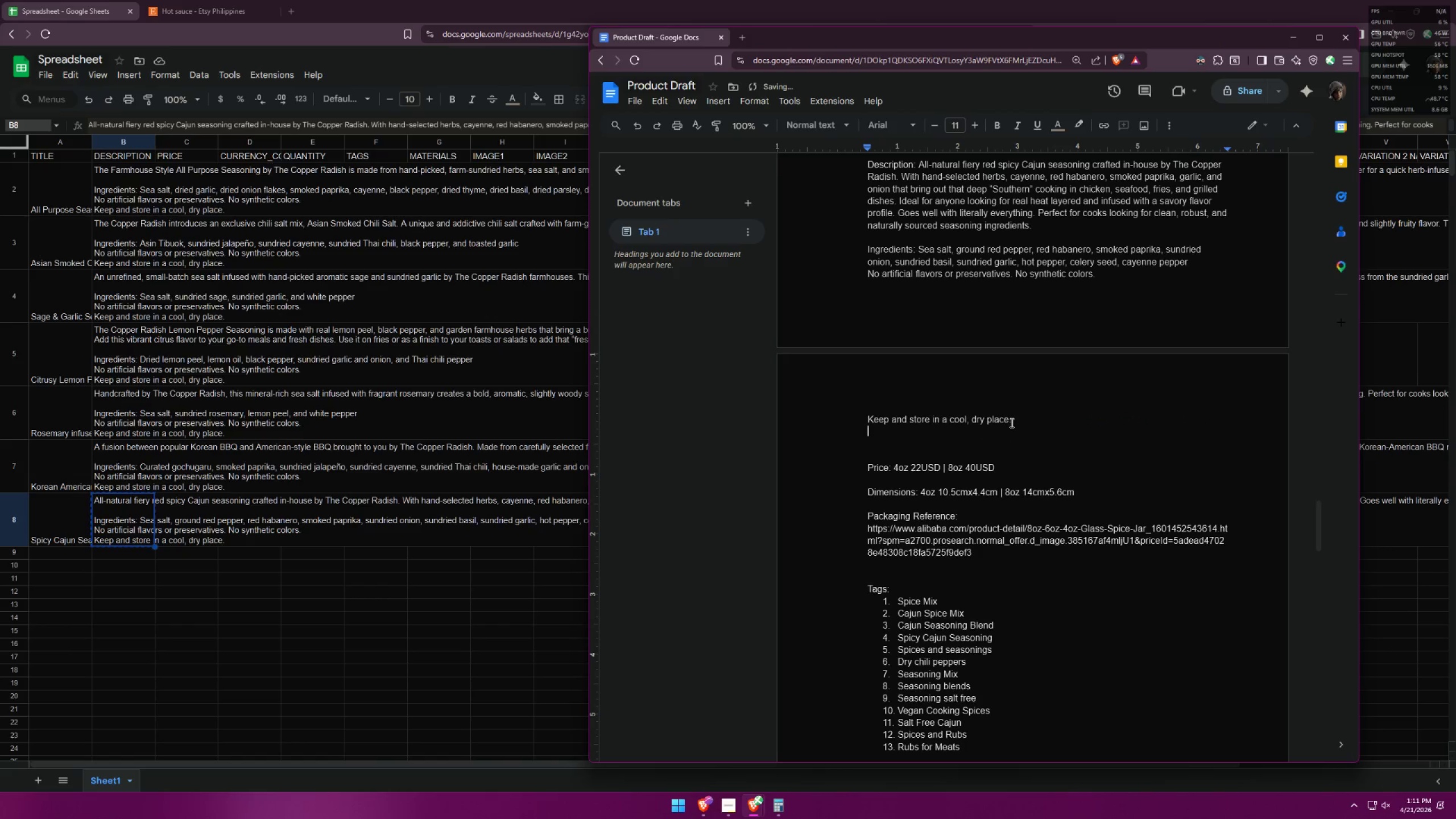 
key(Control+V)
 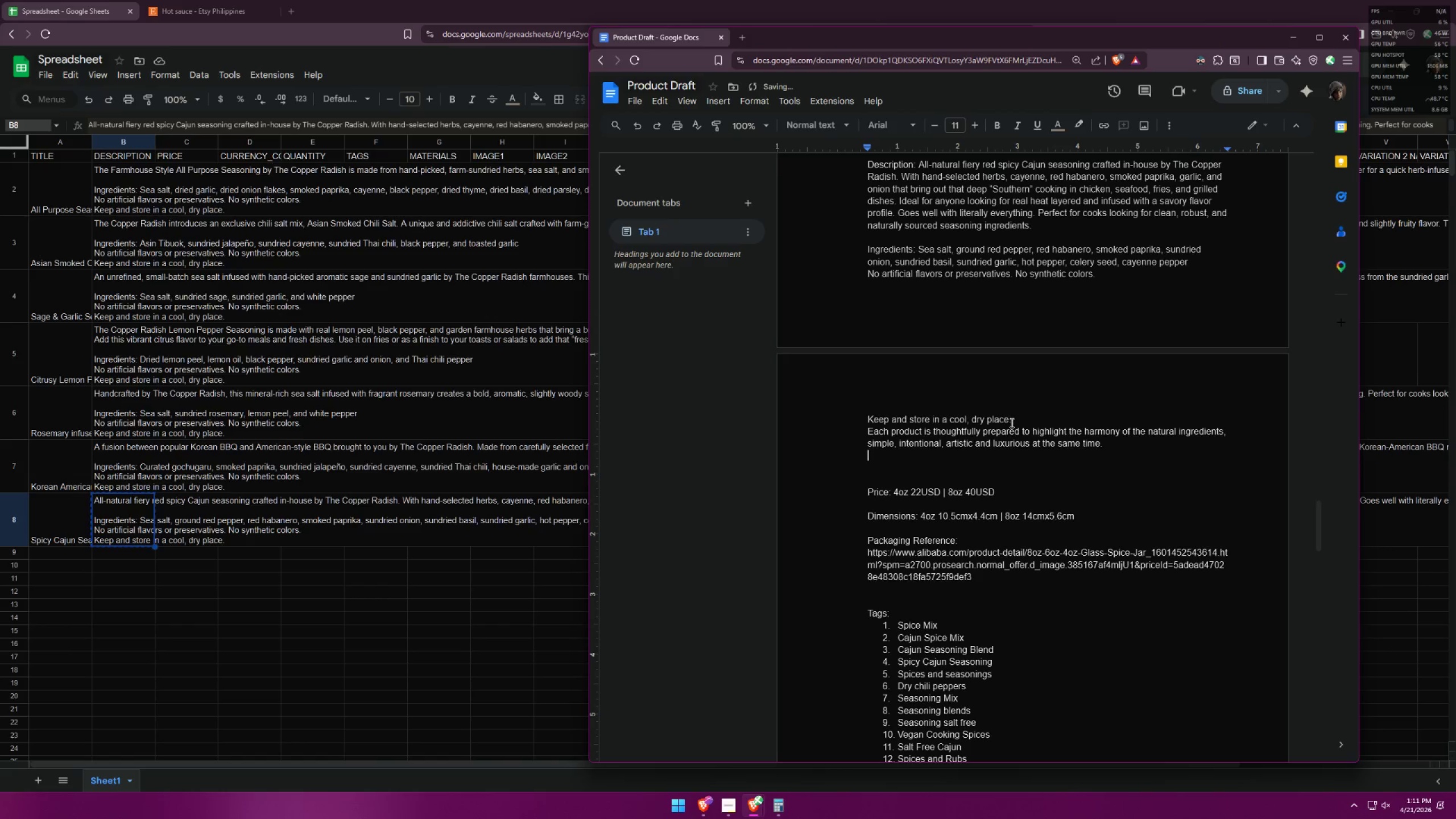 
scroll: coordinate [1015, 412], scroll_direction: up, amount: 9.0
 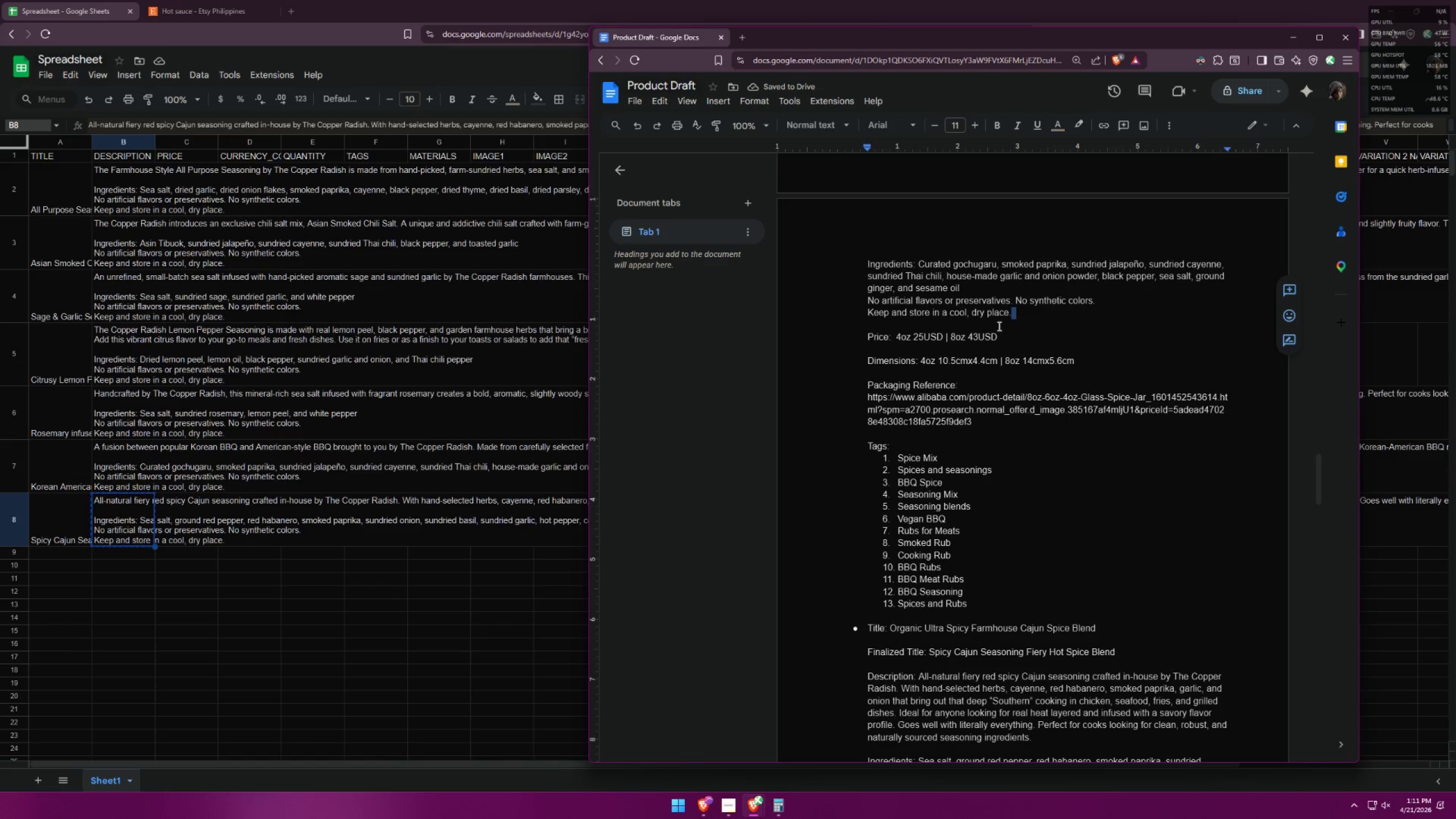 
left_click([1027, 308])
 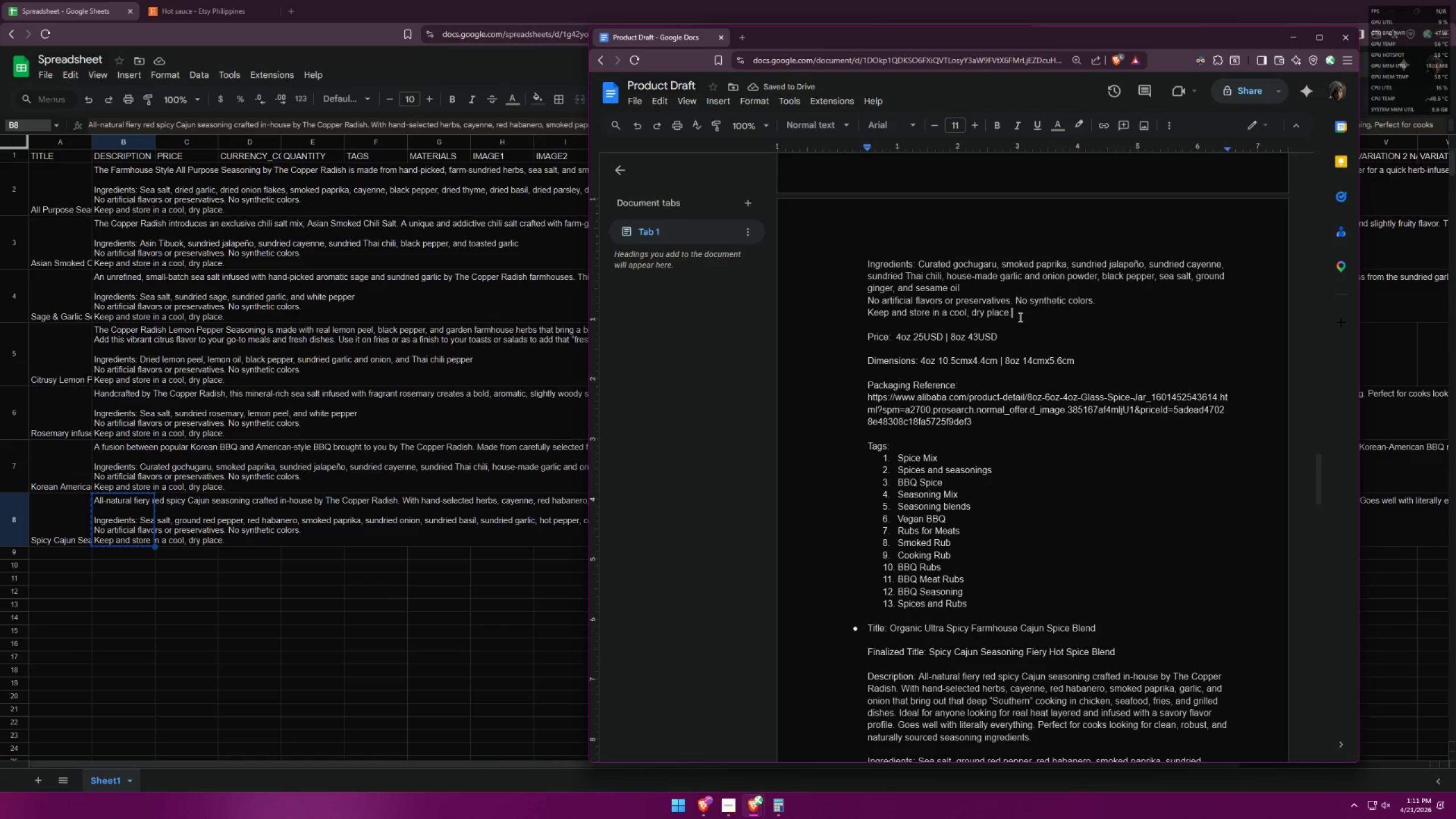 
key(Enter)
 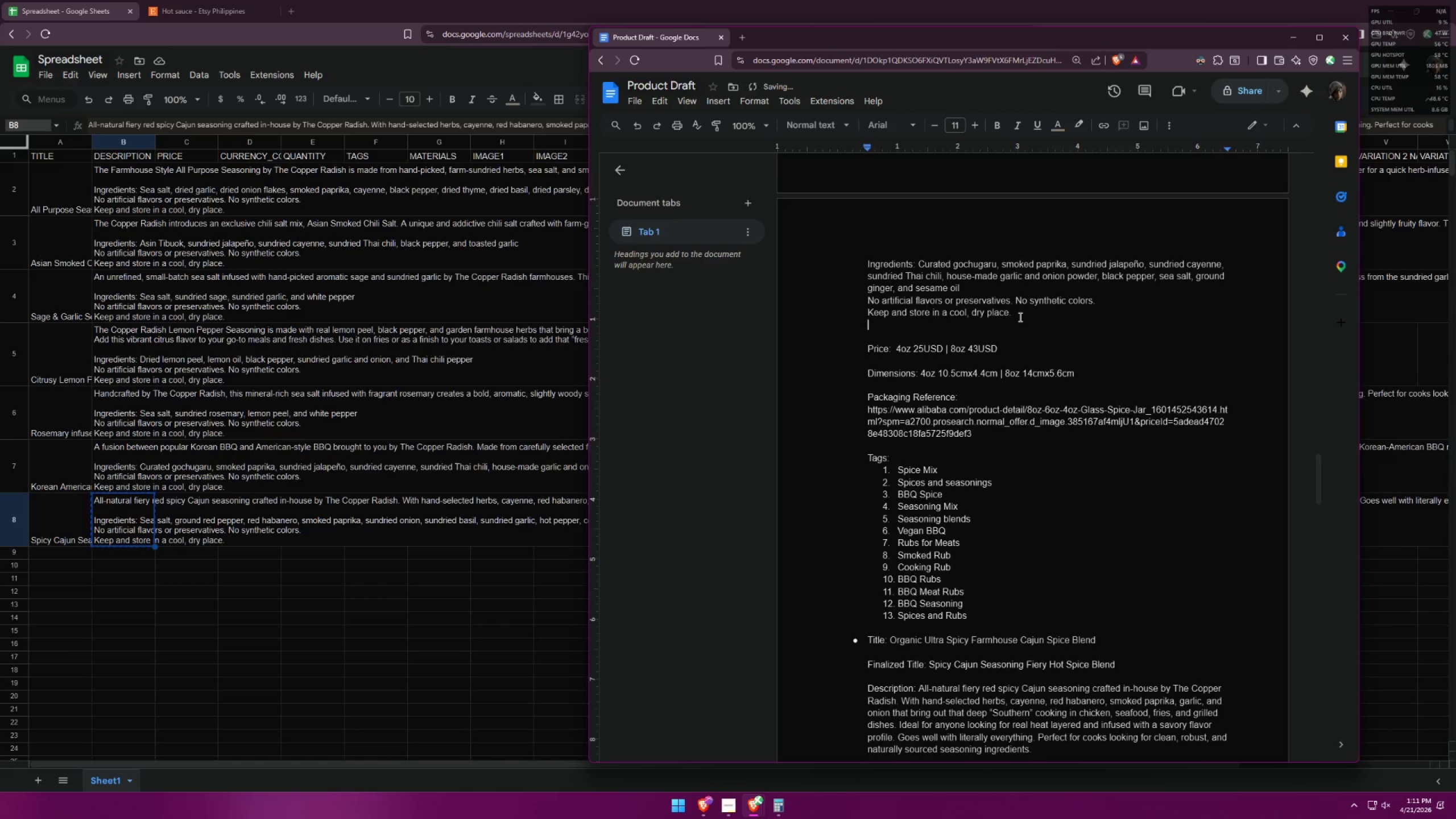 
key(Control+ControlLeft)
 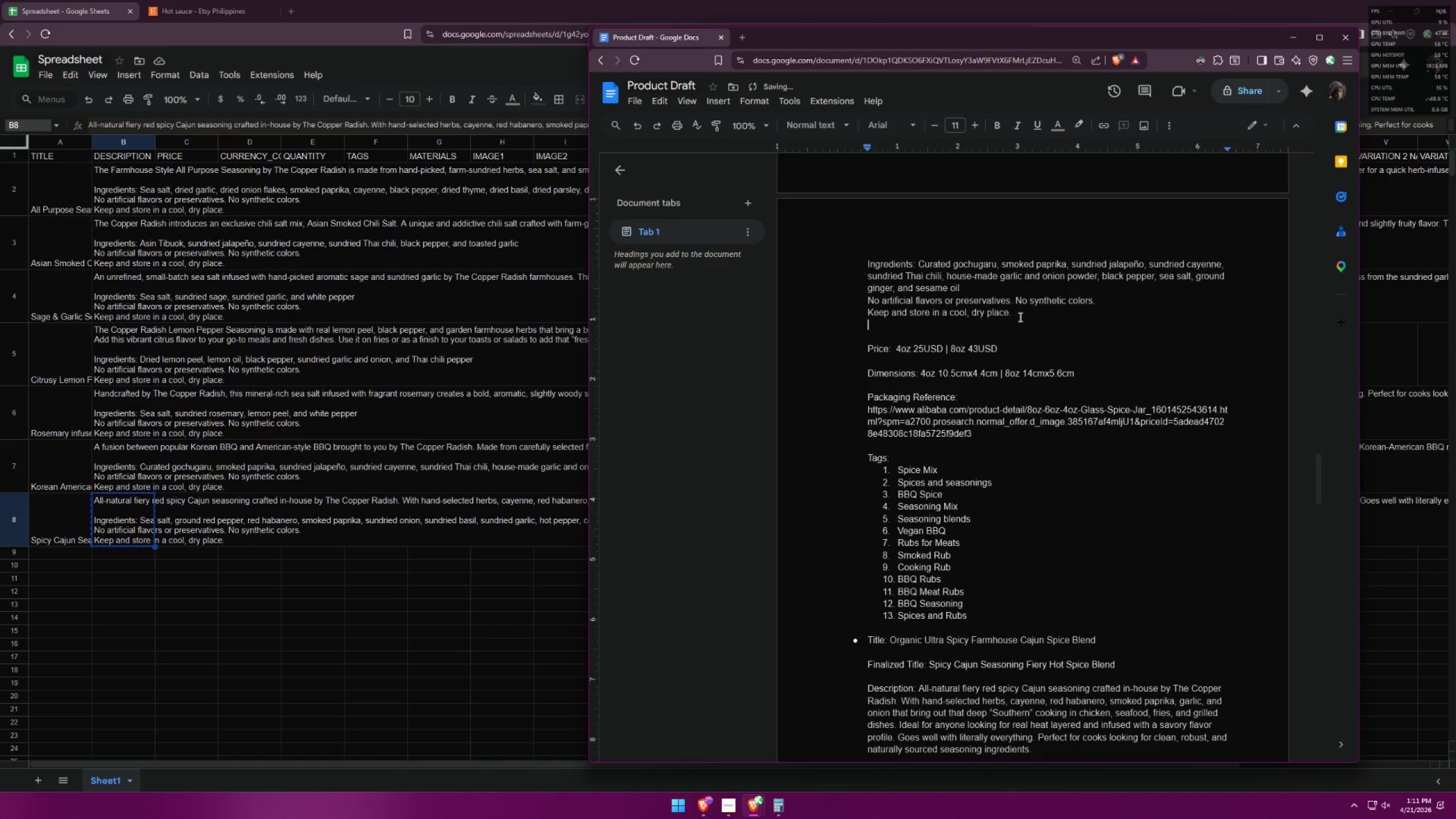 
key(Control+V)
 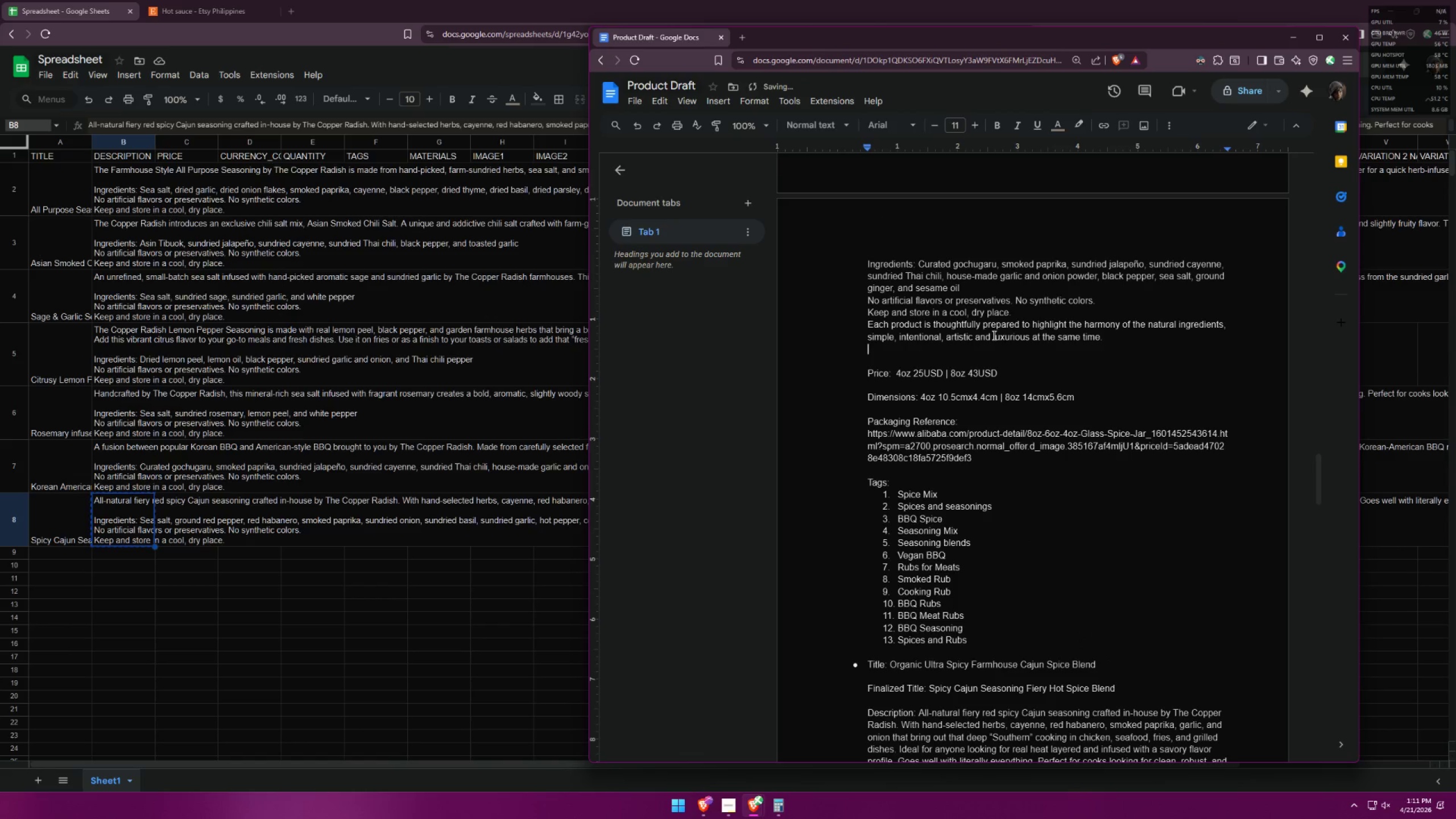 
scroll: coordinate [1003, 337], scroll_direction: up, amount: 5.0
 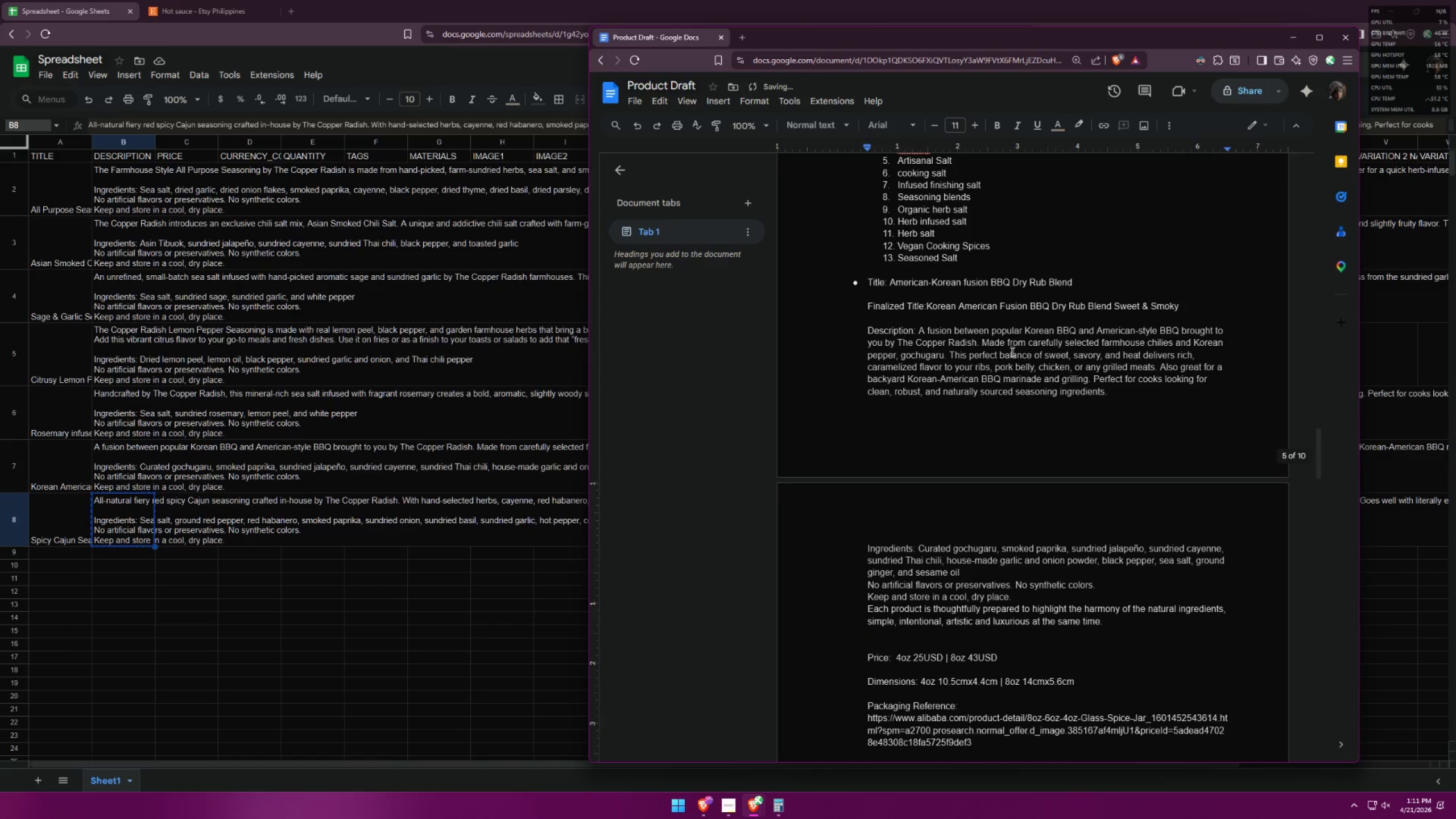 
key(Backspace)
 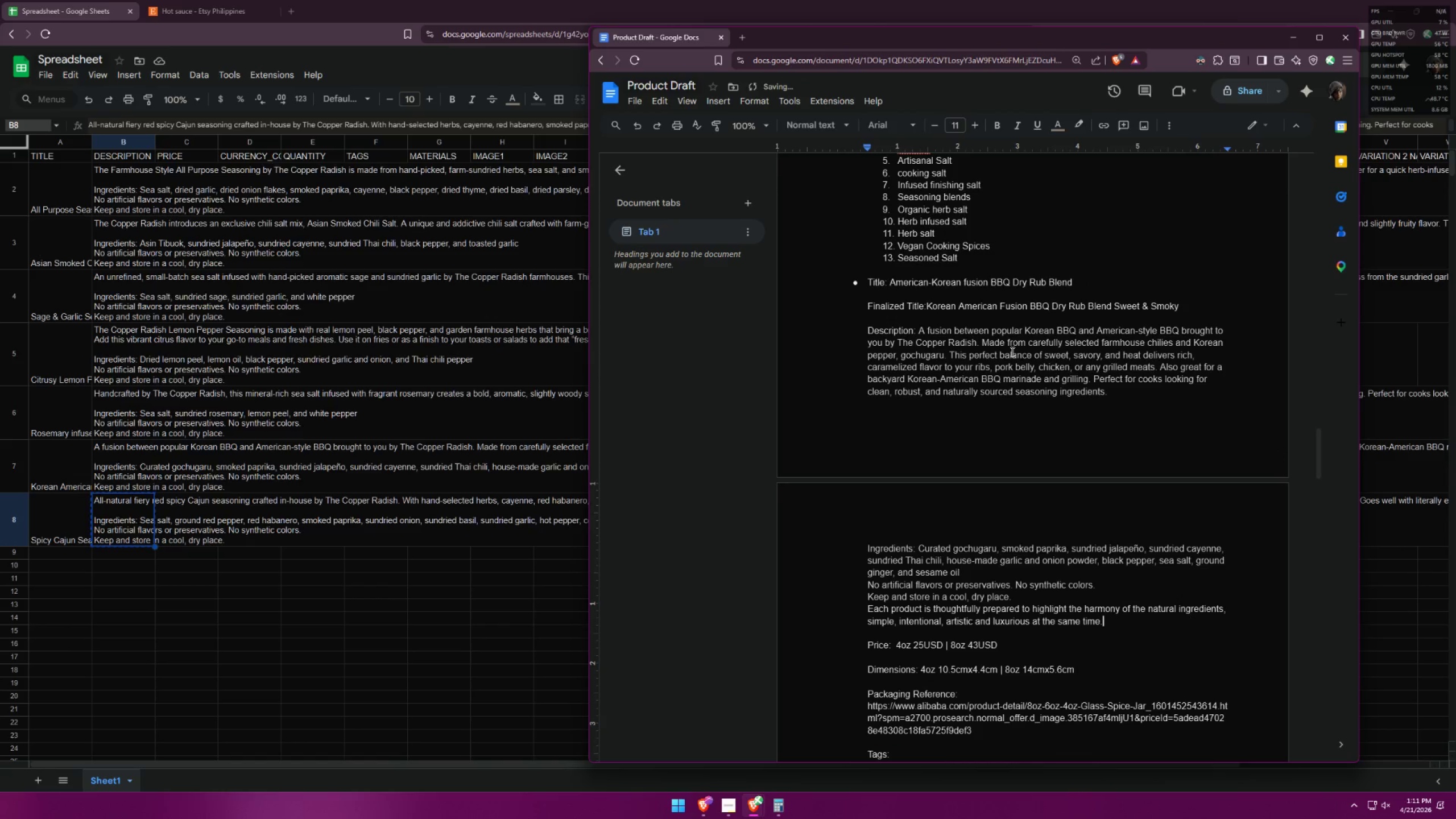 
scroll: coordinate [1059, 520], scroll_direction: up, amount: 7.0
 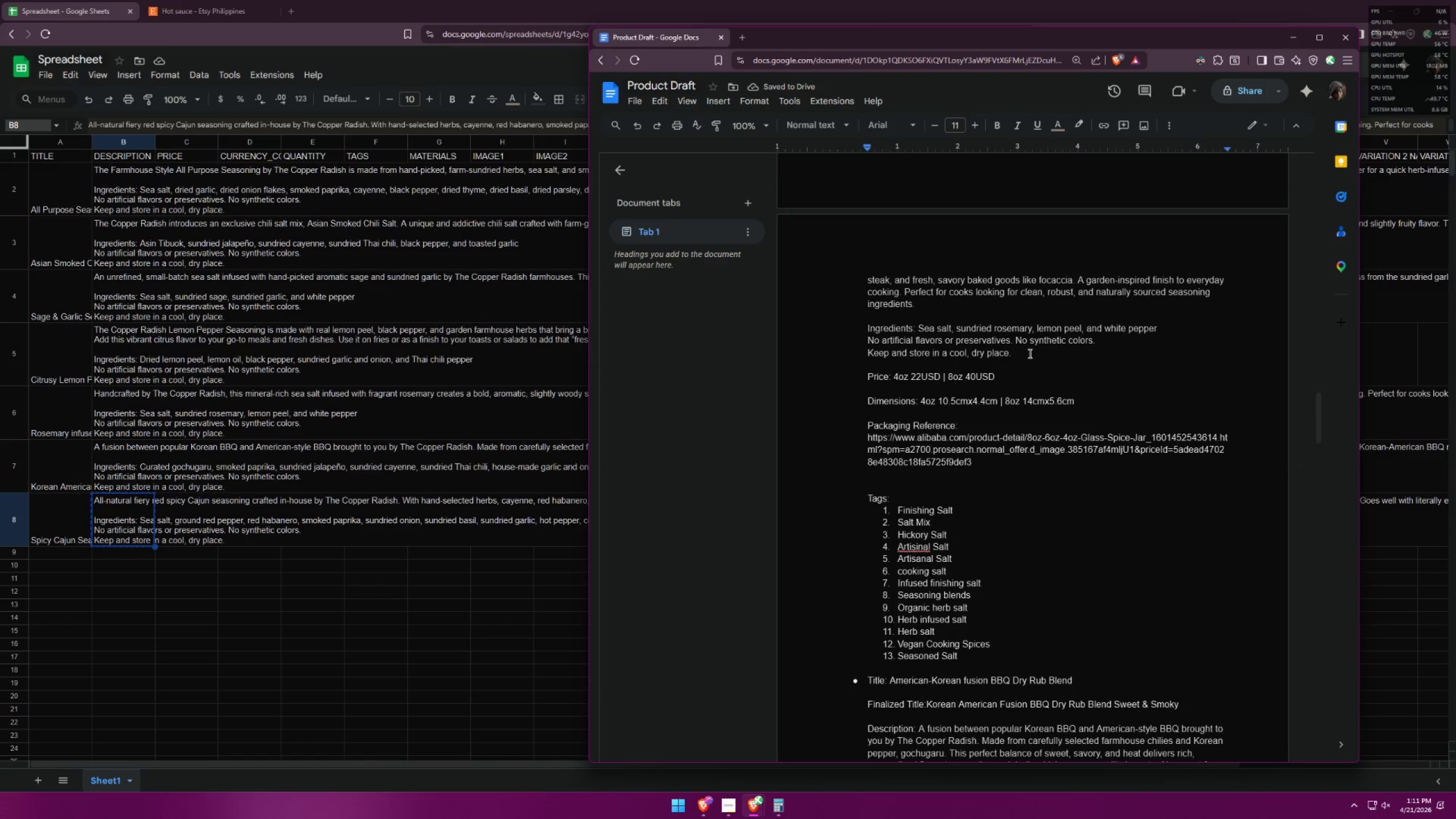 
left_click([1023, 352])
 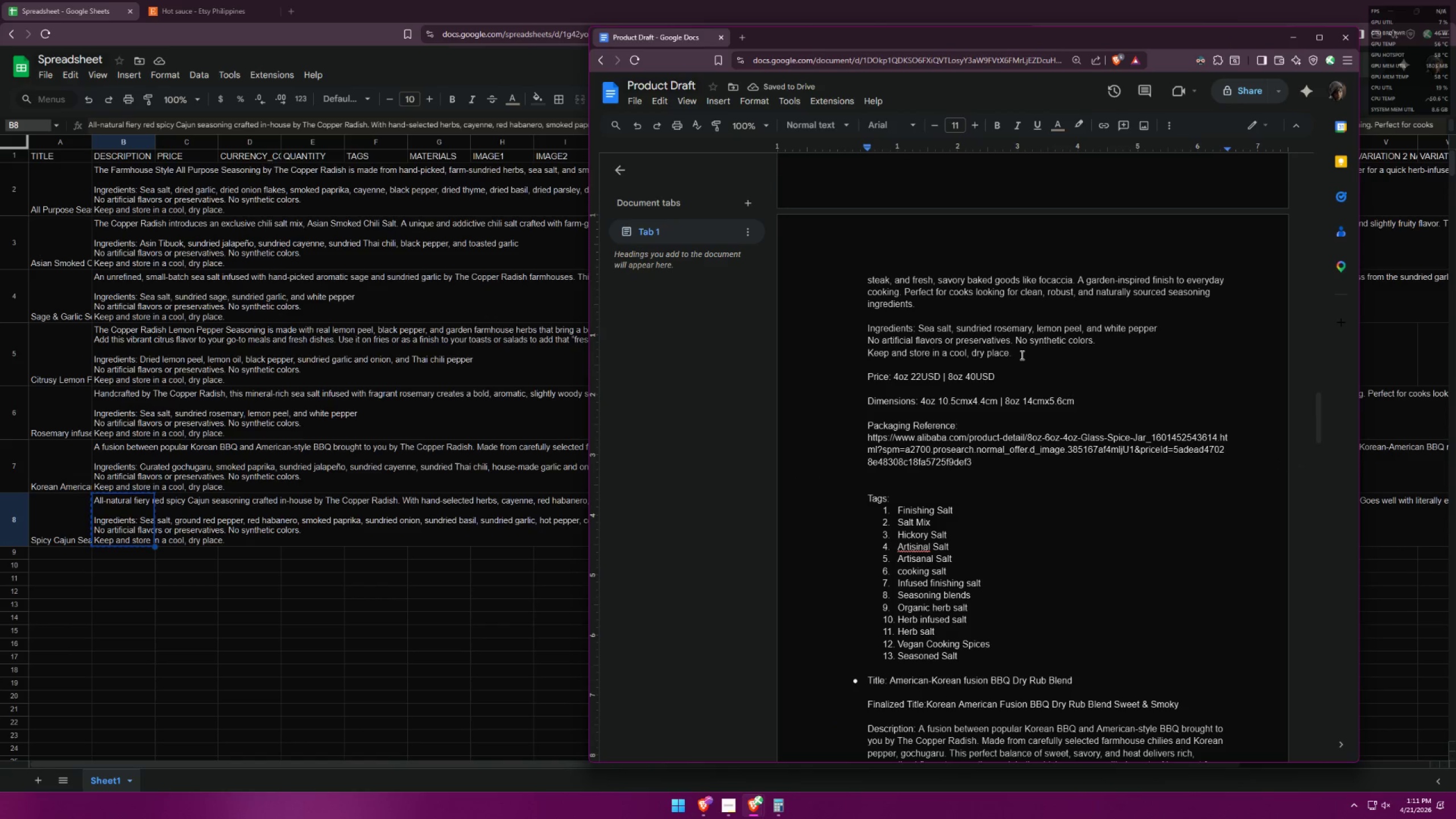 
key(Enter)
 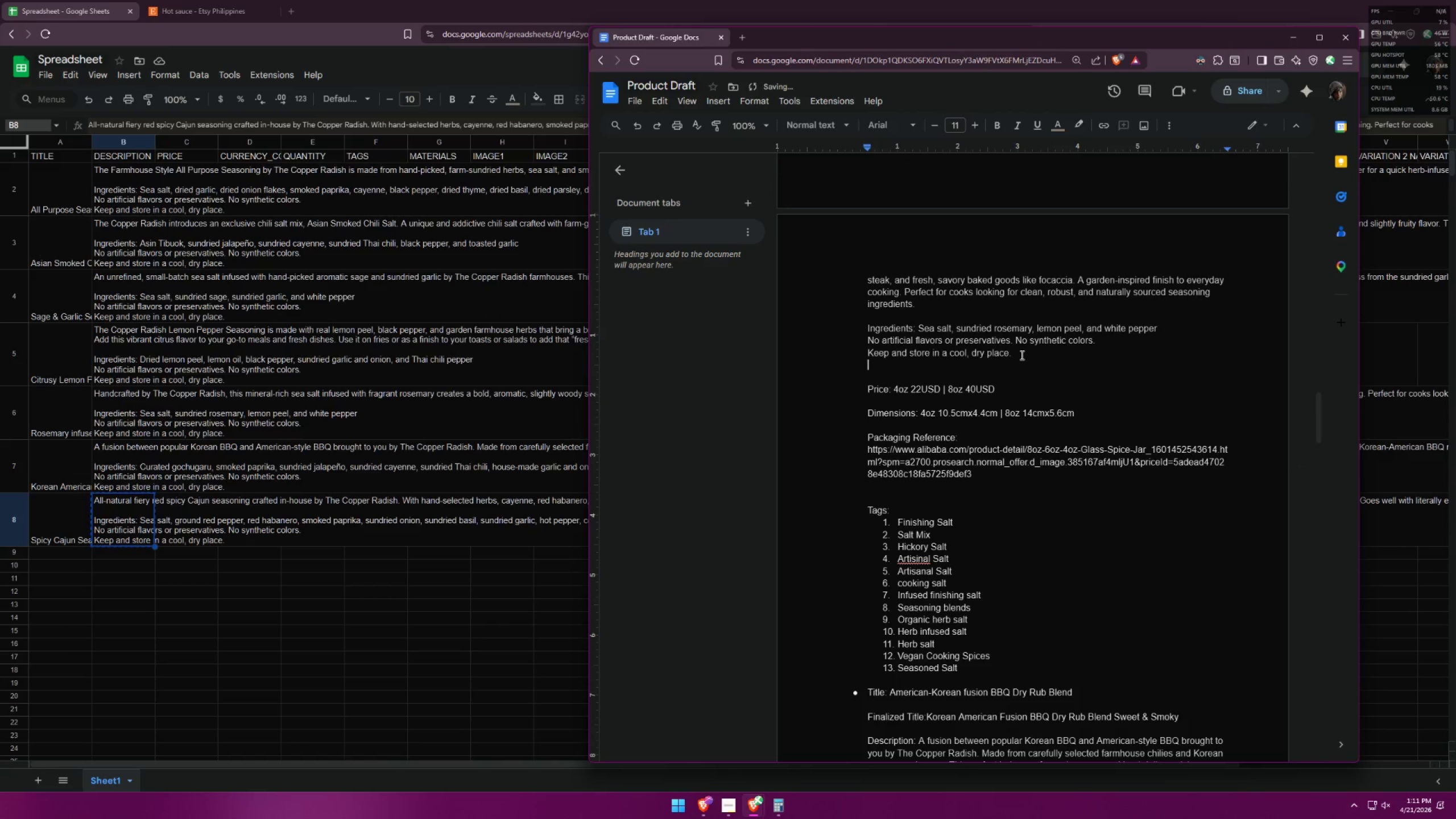 
key(Control+ControlLeft)
 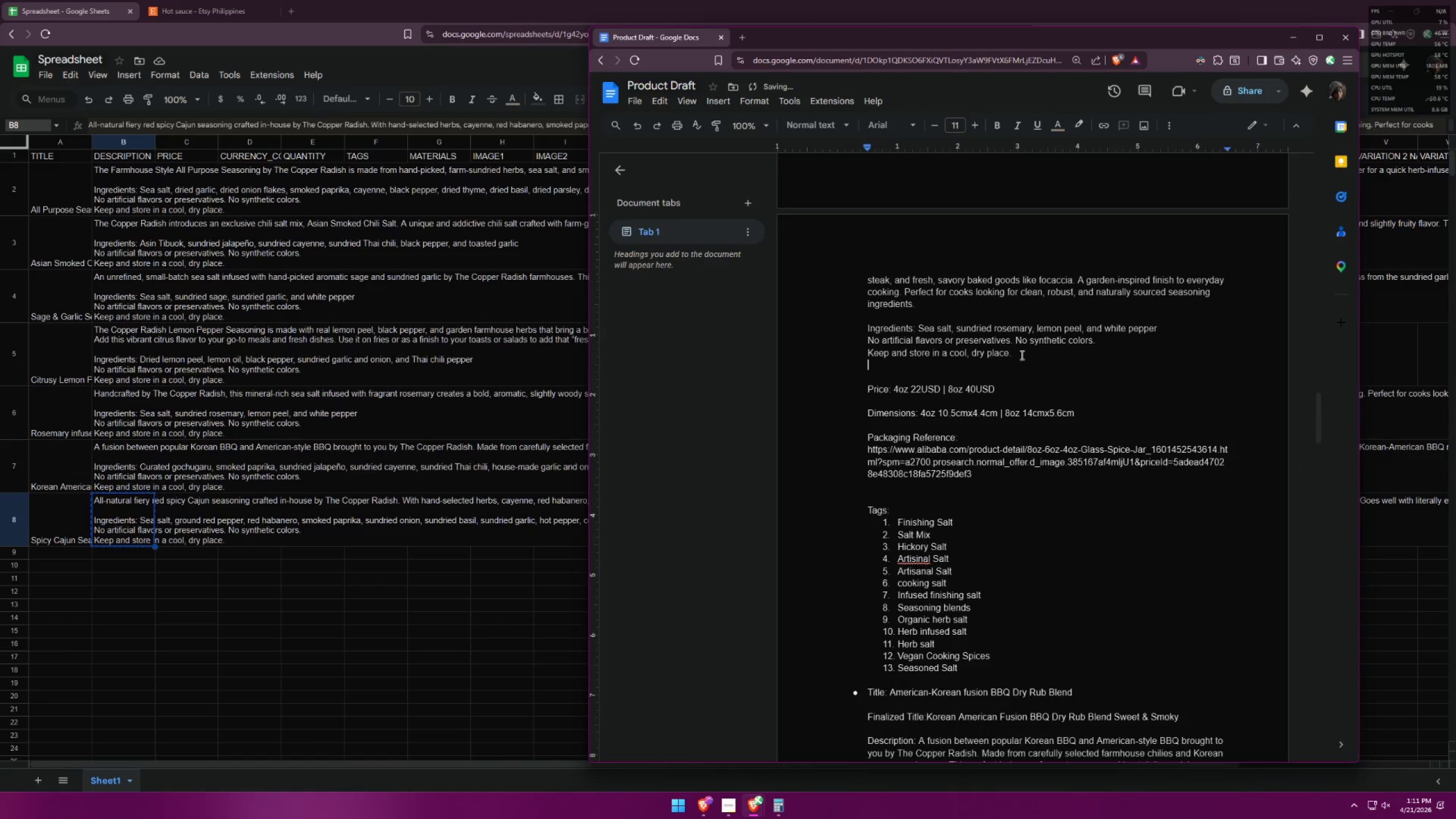 
key(Control+V)
 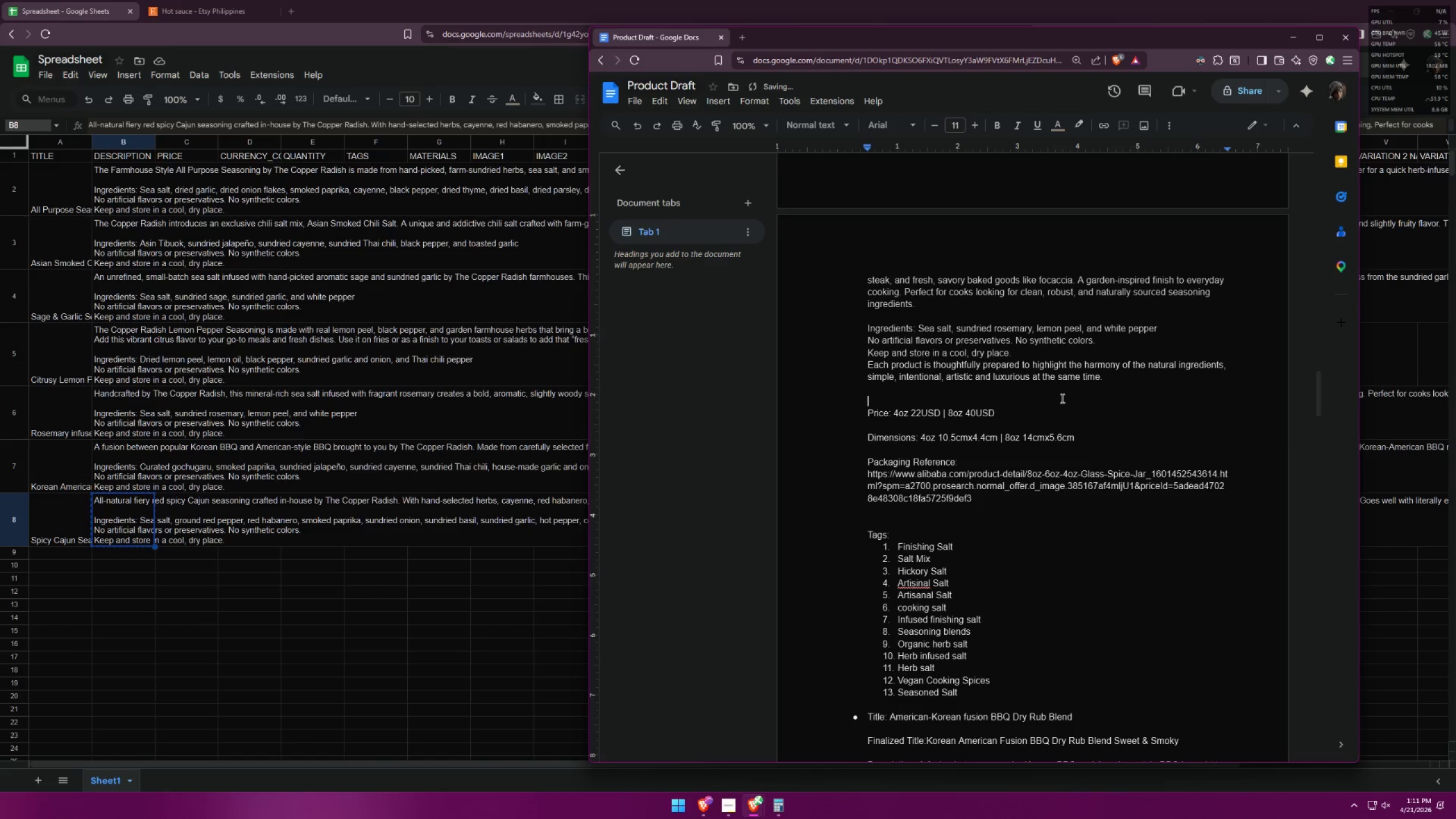 
left_click([1070, 396])
 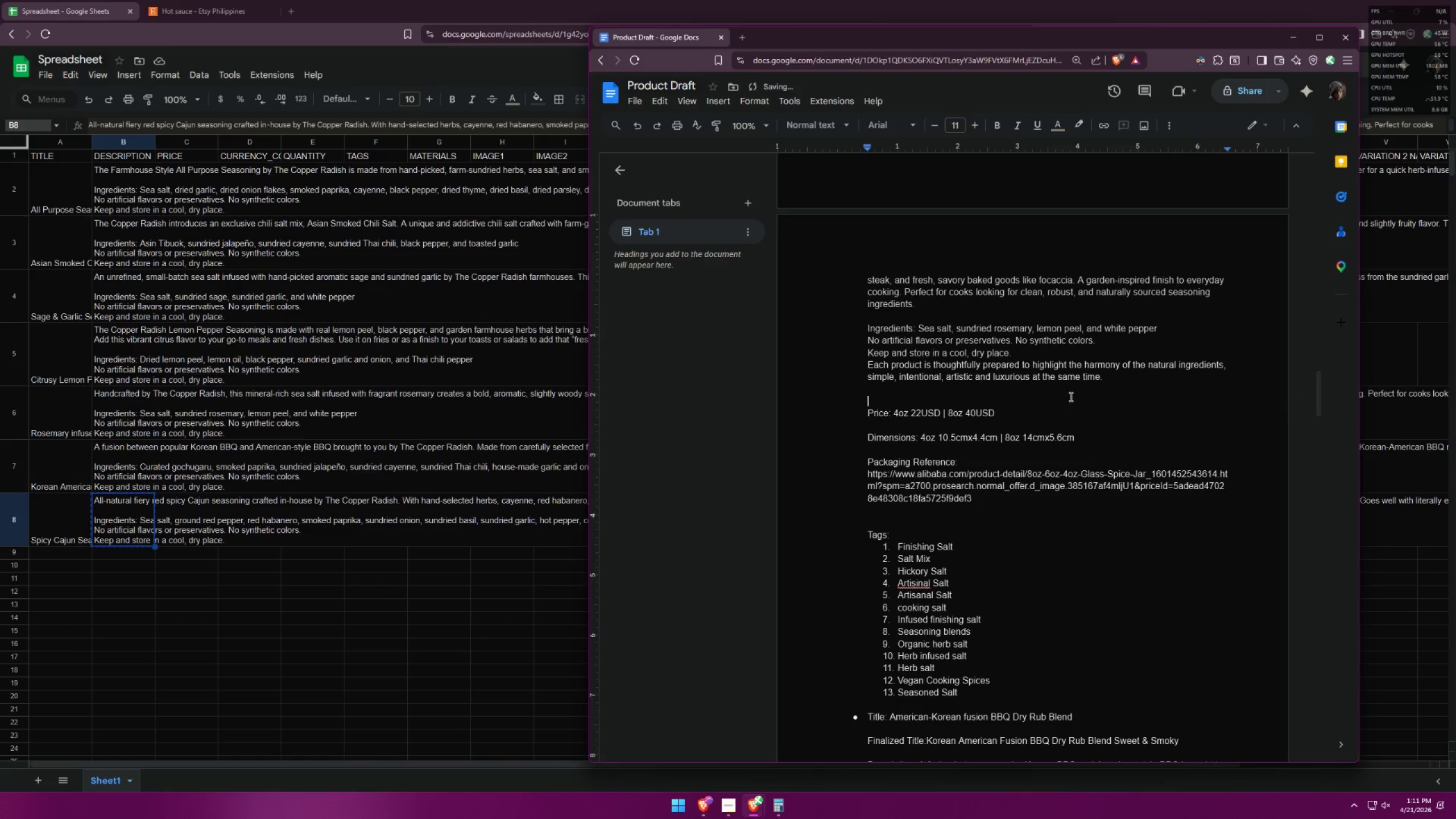 
scroll: coordinate [1069, 396], scroll_direction: up, amount: 2.0
 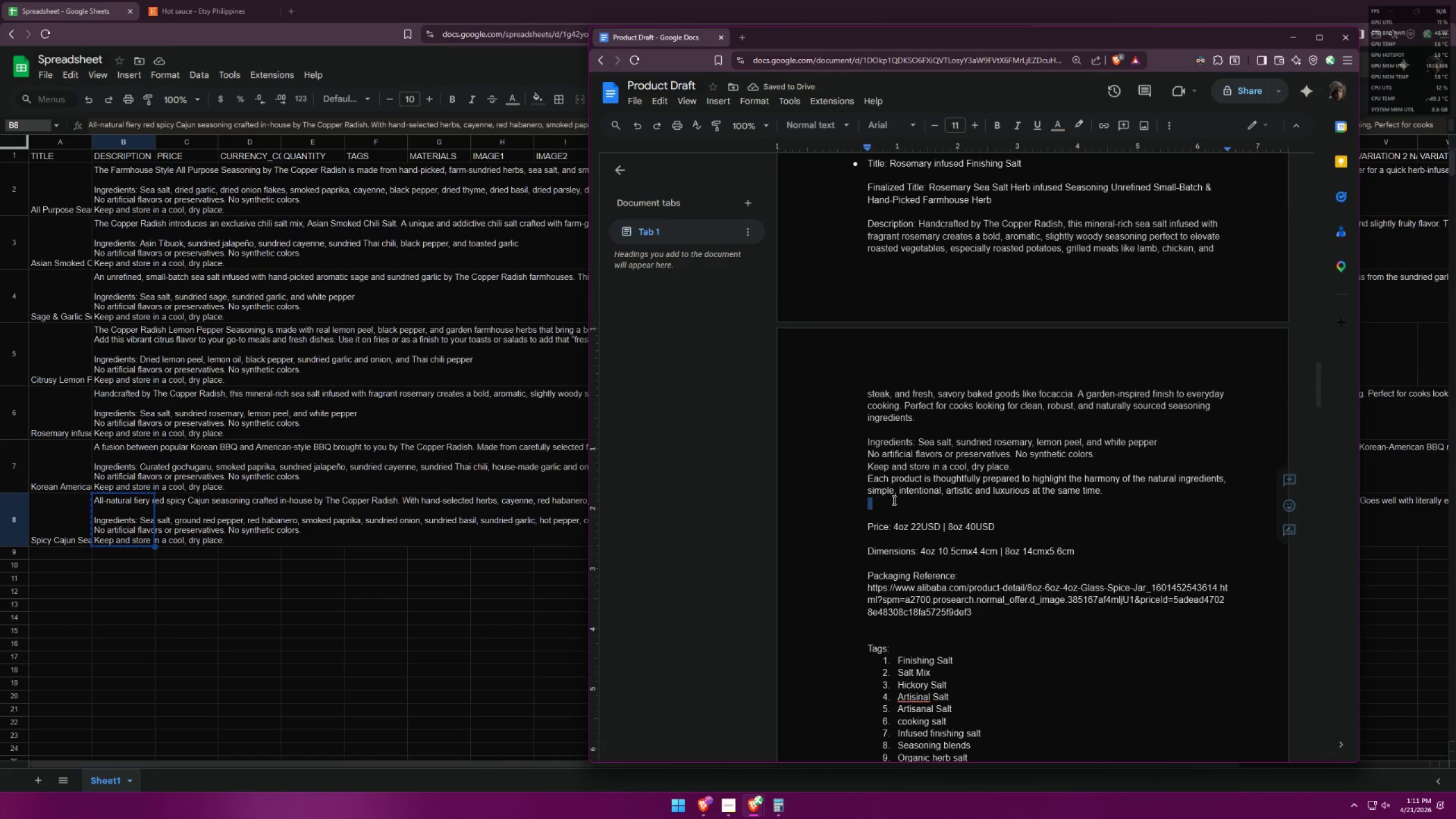 
left_click([914, 500])
 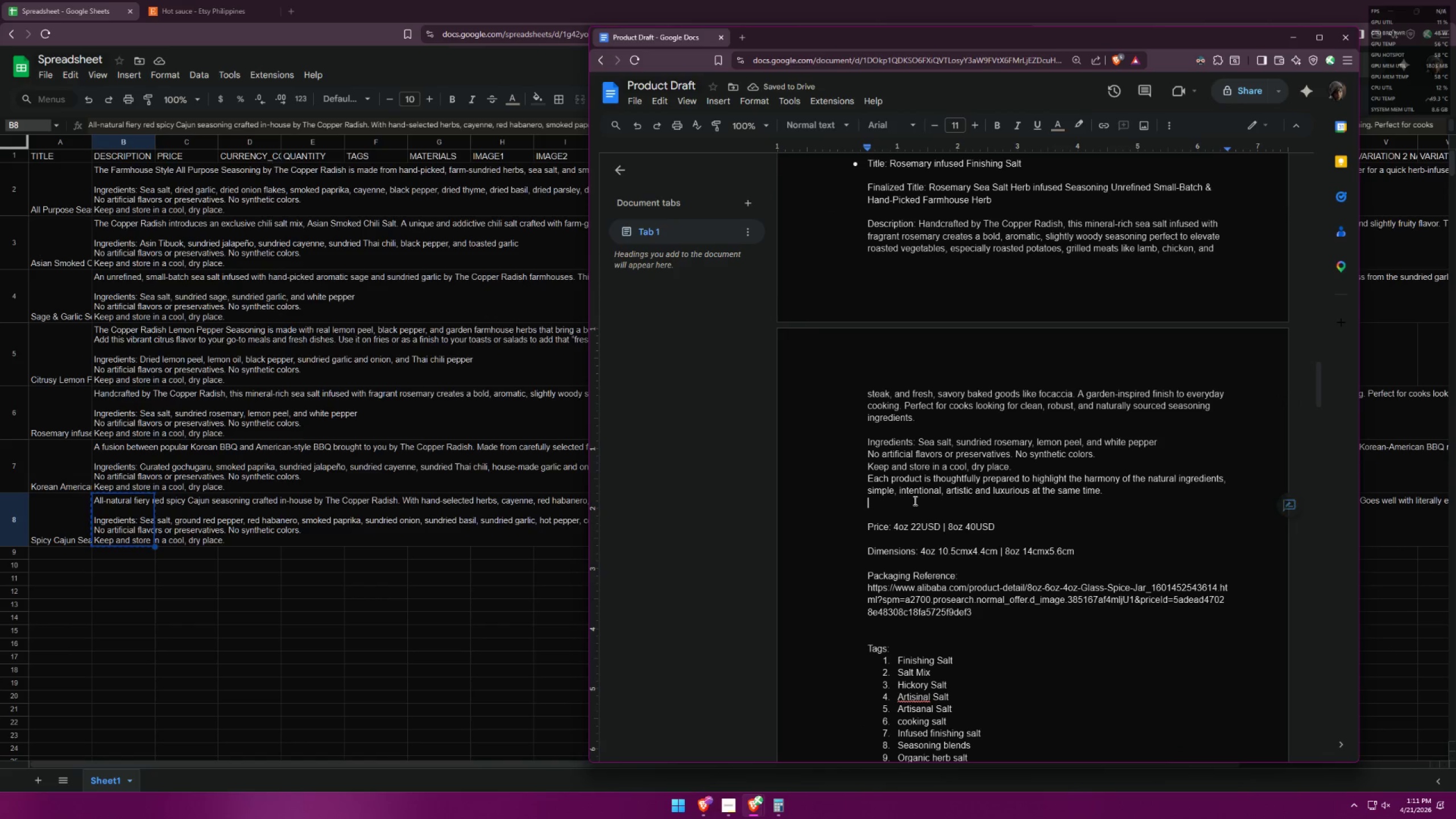 
key(Backspace)
 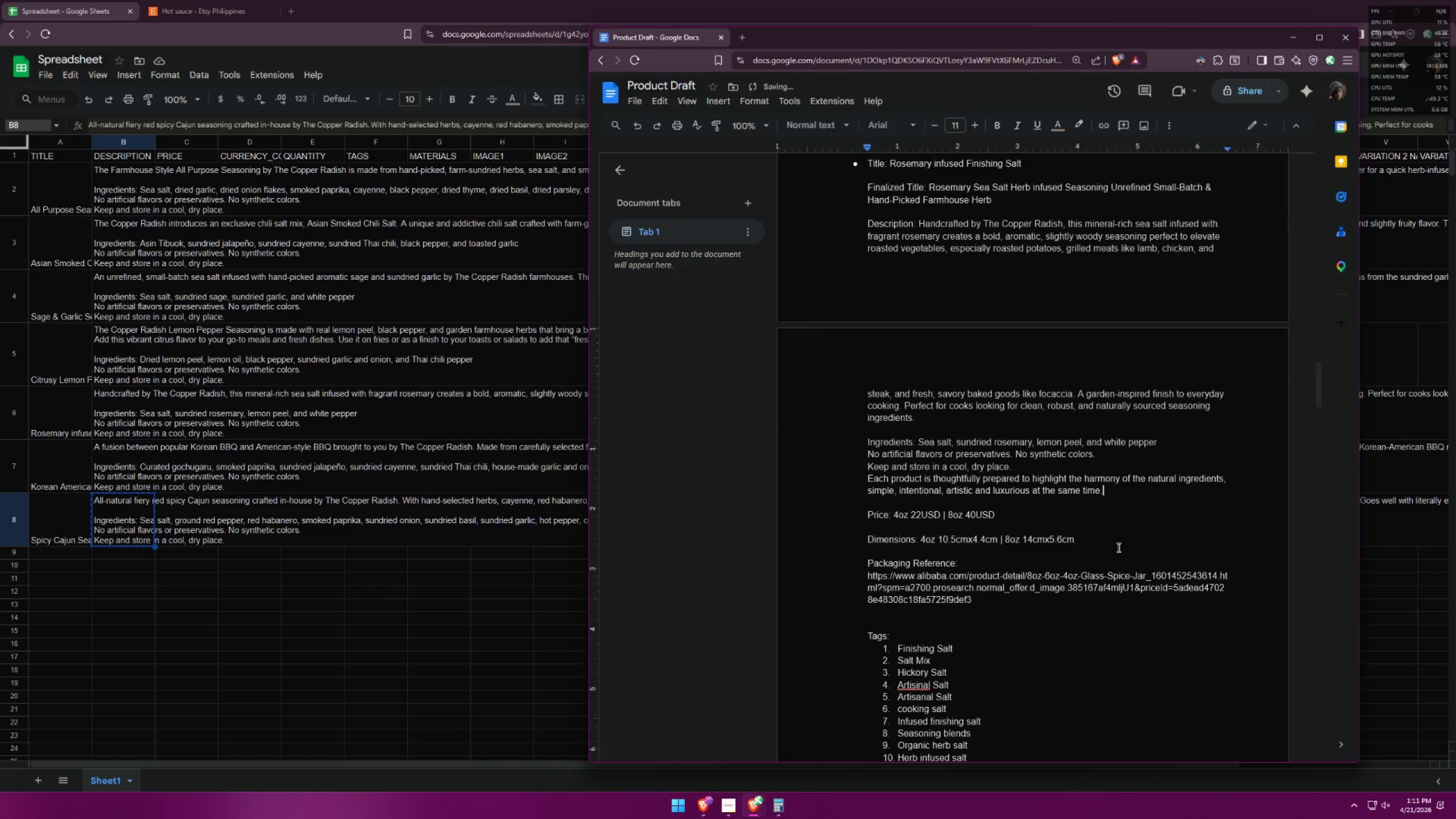 
scroll: coordinate [1021, 427], scroll_direction: up, amount: 10.0
 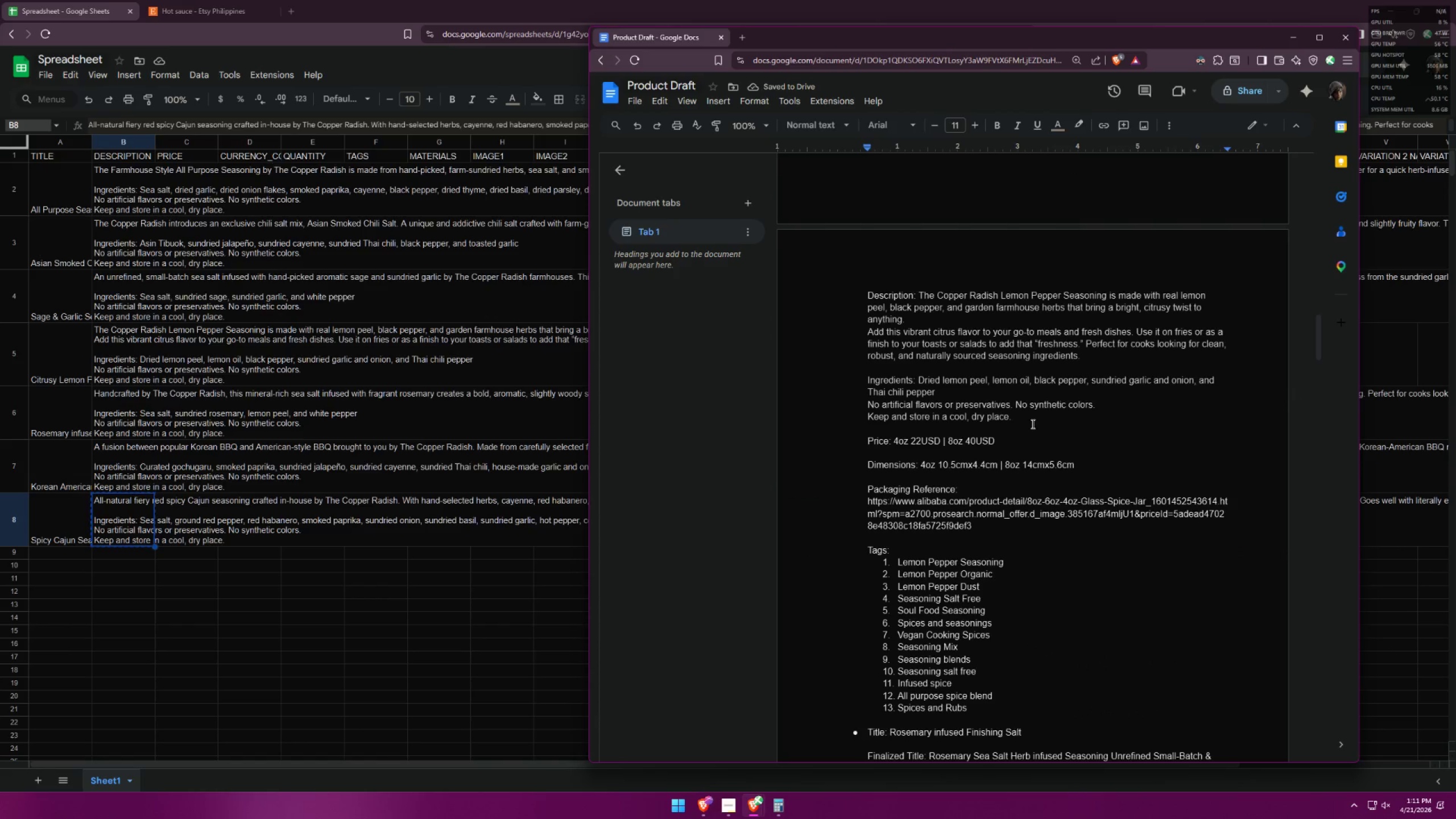 
left_click([1028, 420])
 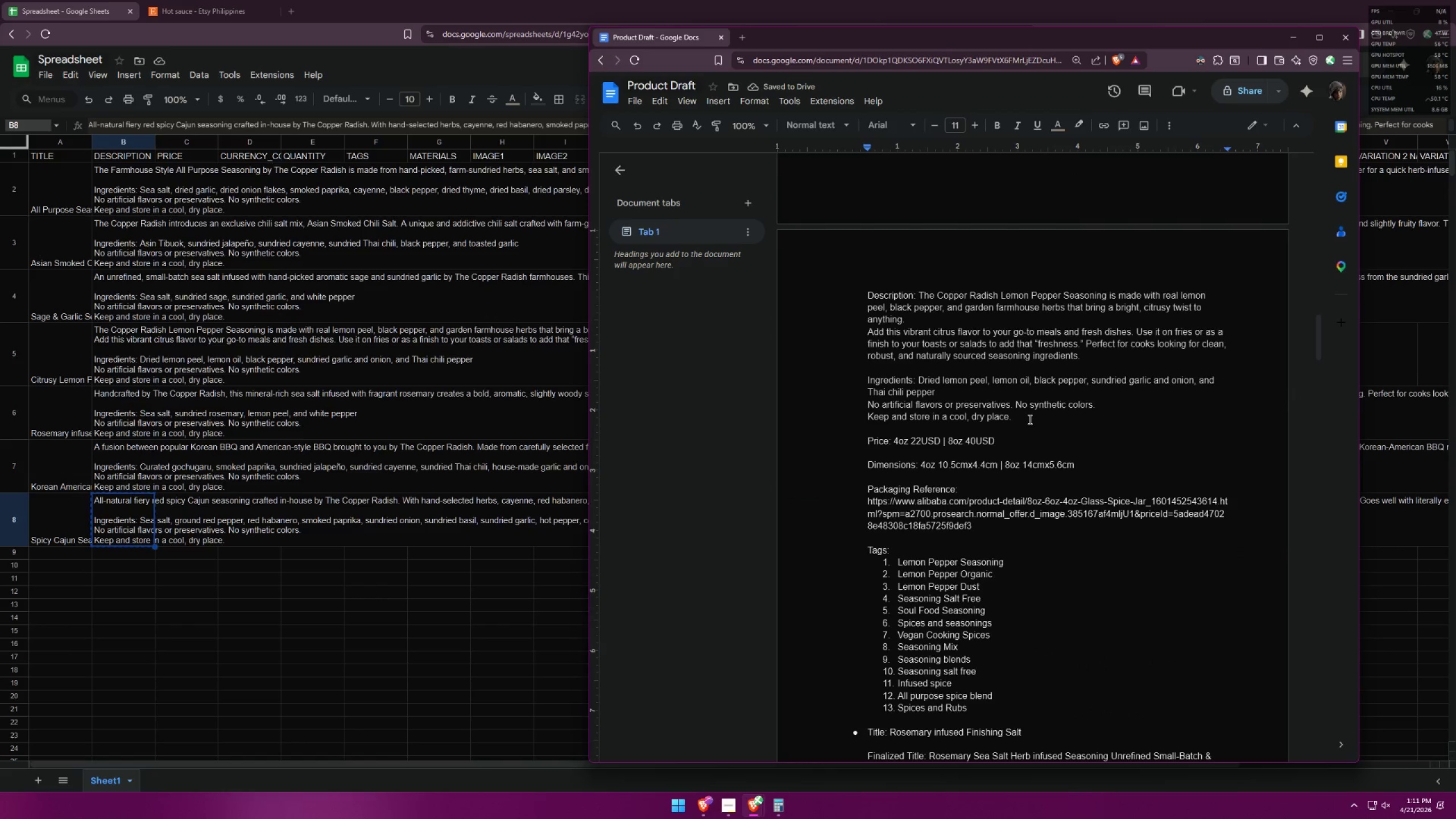 
key(Enter)
 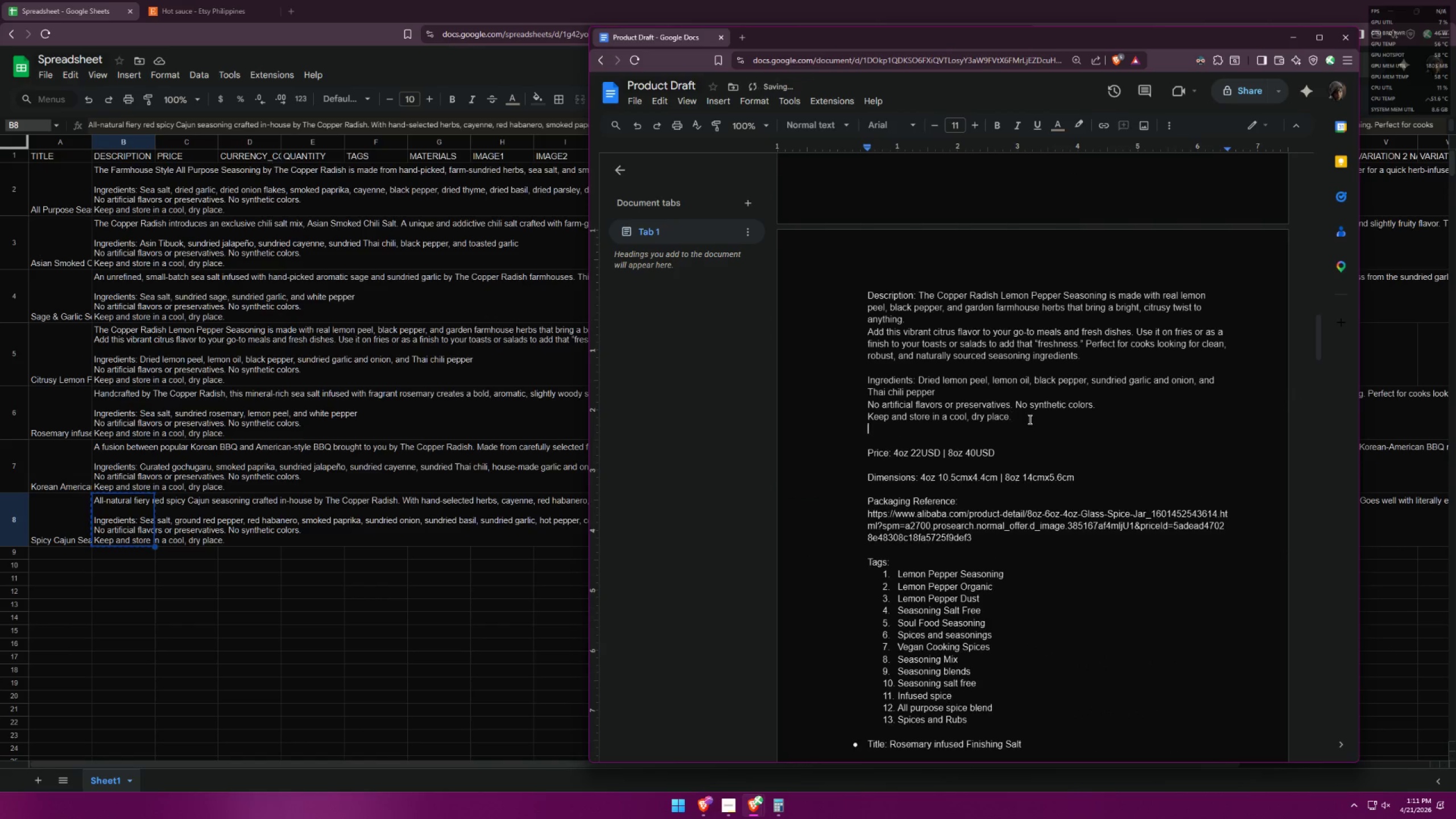 
key(Control+ControlLeft)
 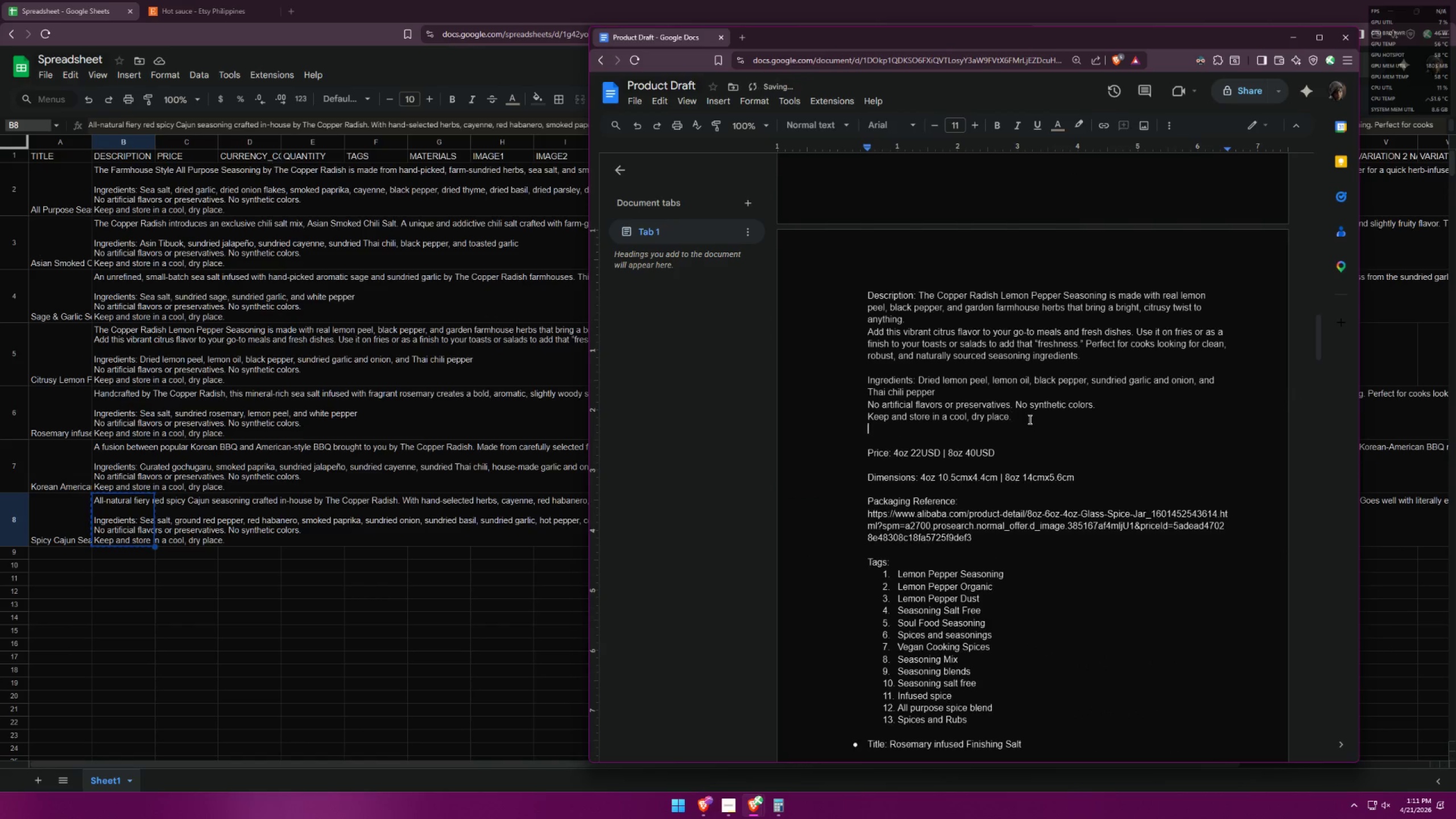 
key(Control+V)
 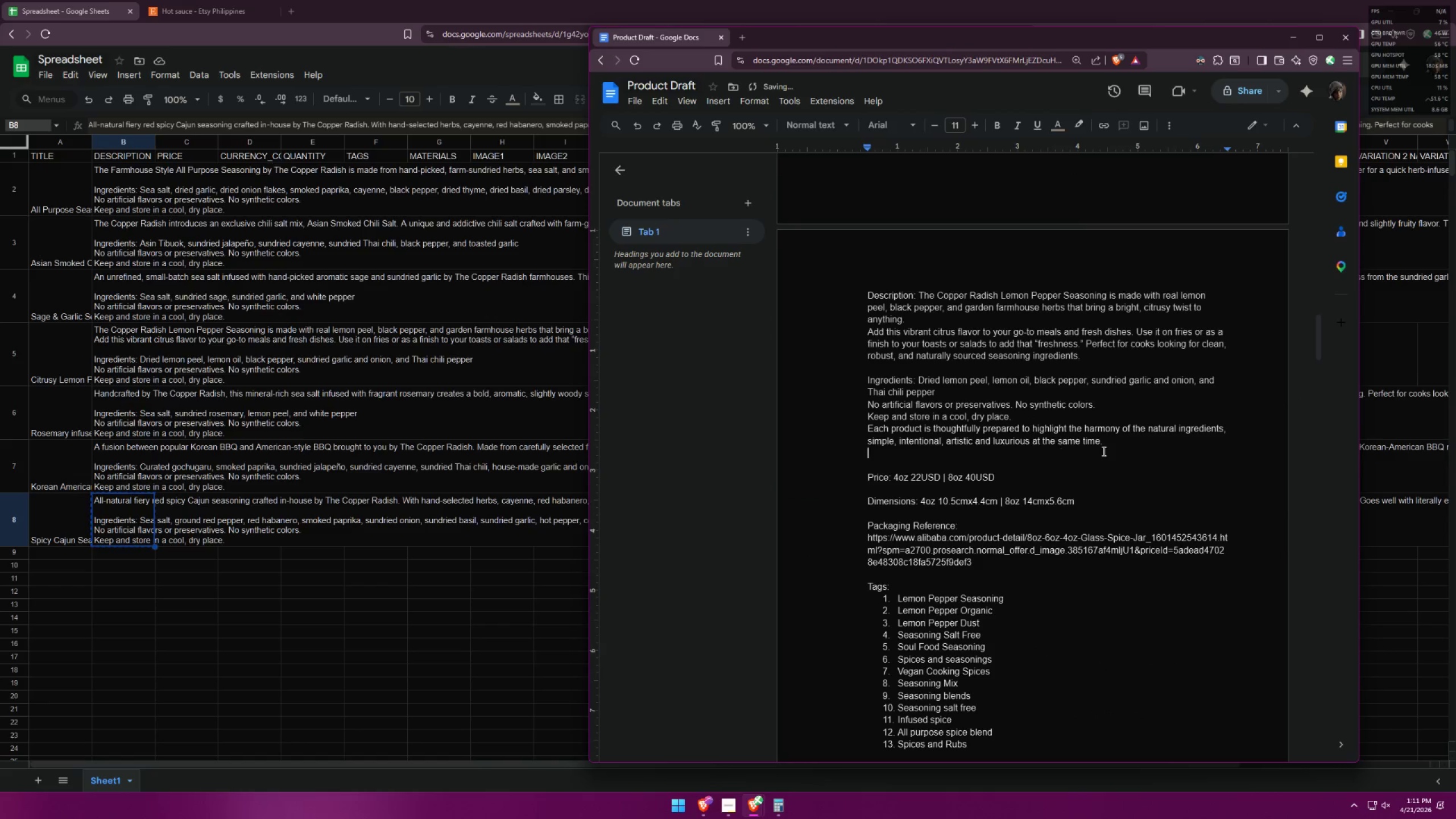 
left_click([1141, 463])
 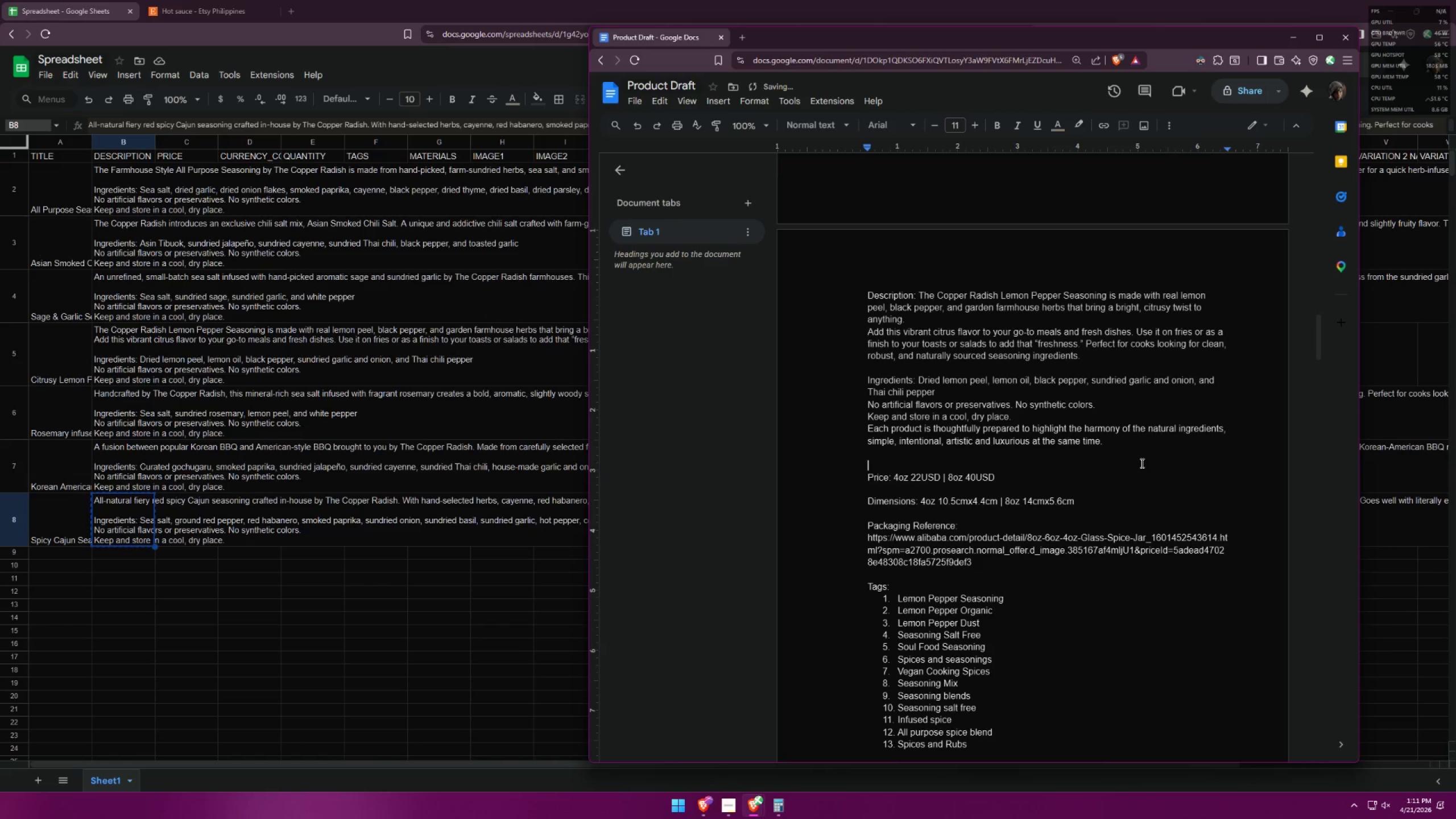 
scroll: coordinate [1039, 423], scroll_direction: up, amount: 10.0
 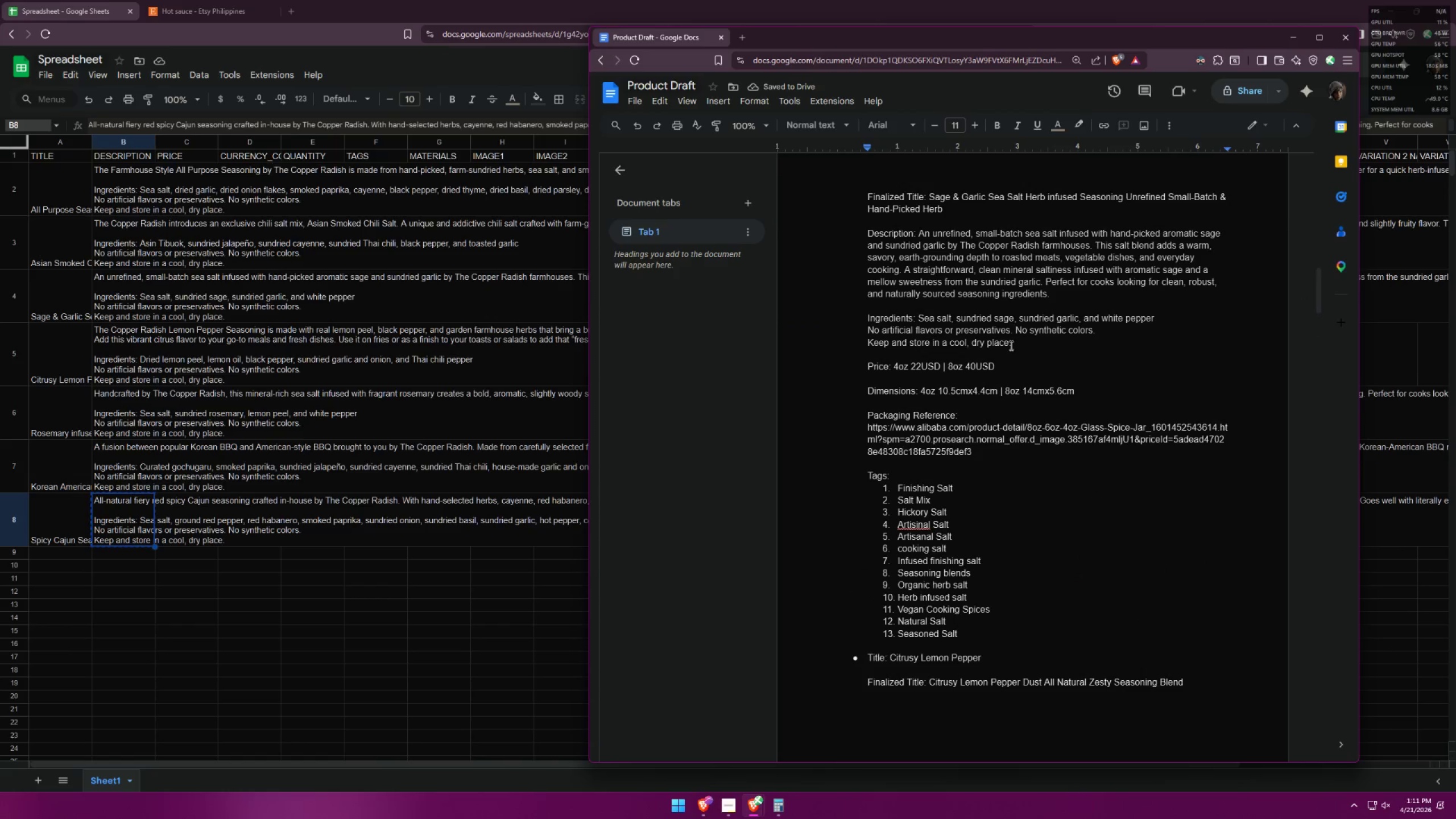 
left_click([1017, 341])
 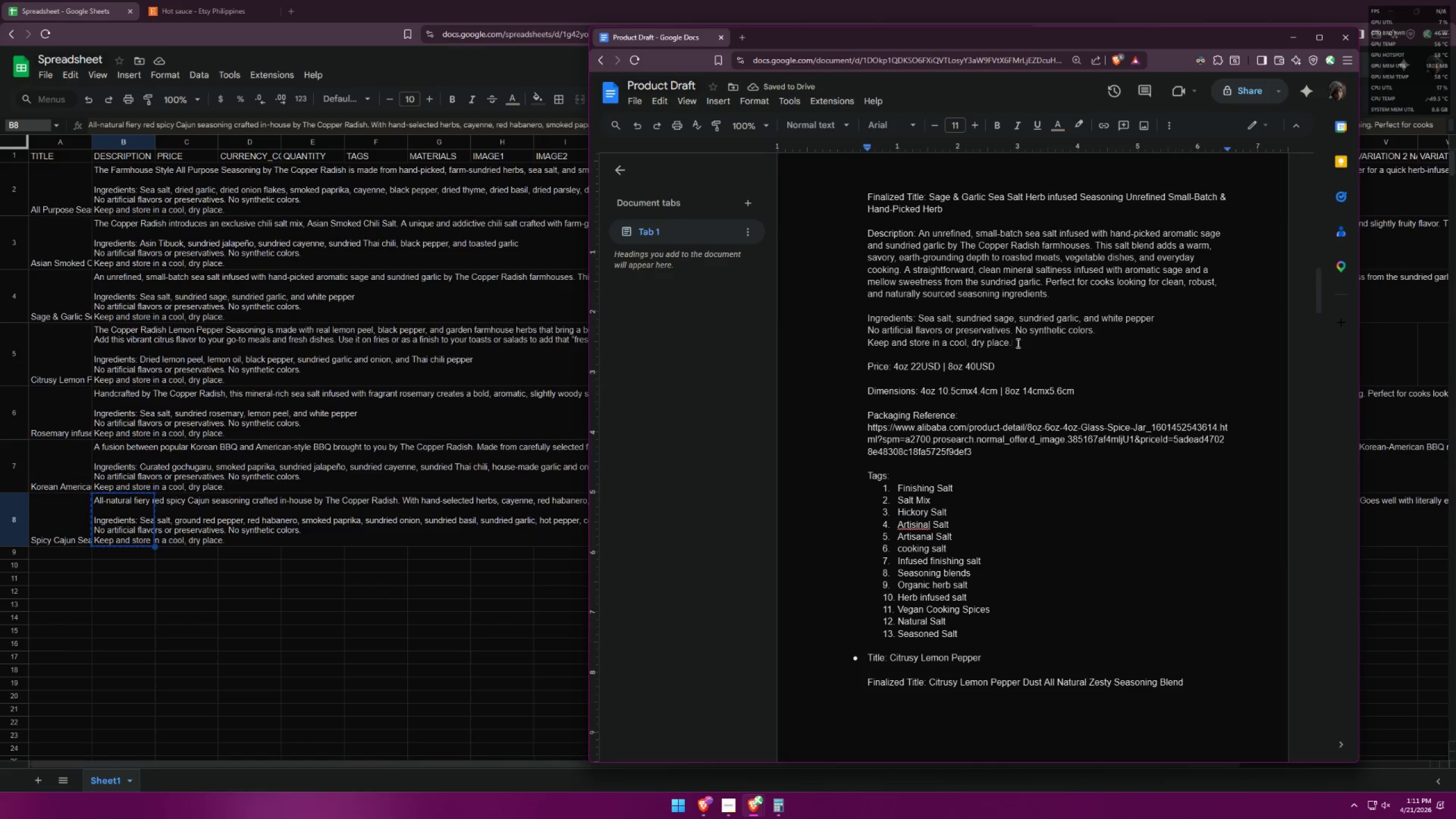 
key(Enter)
 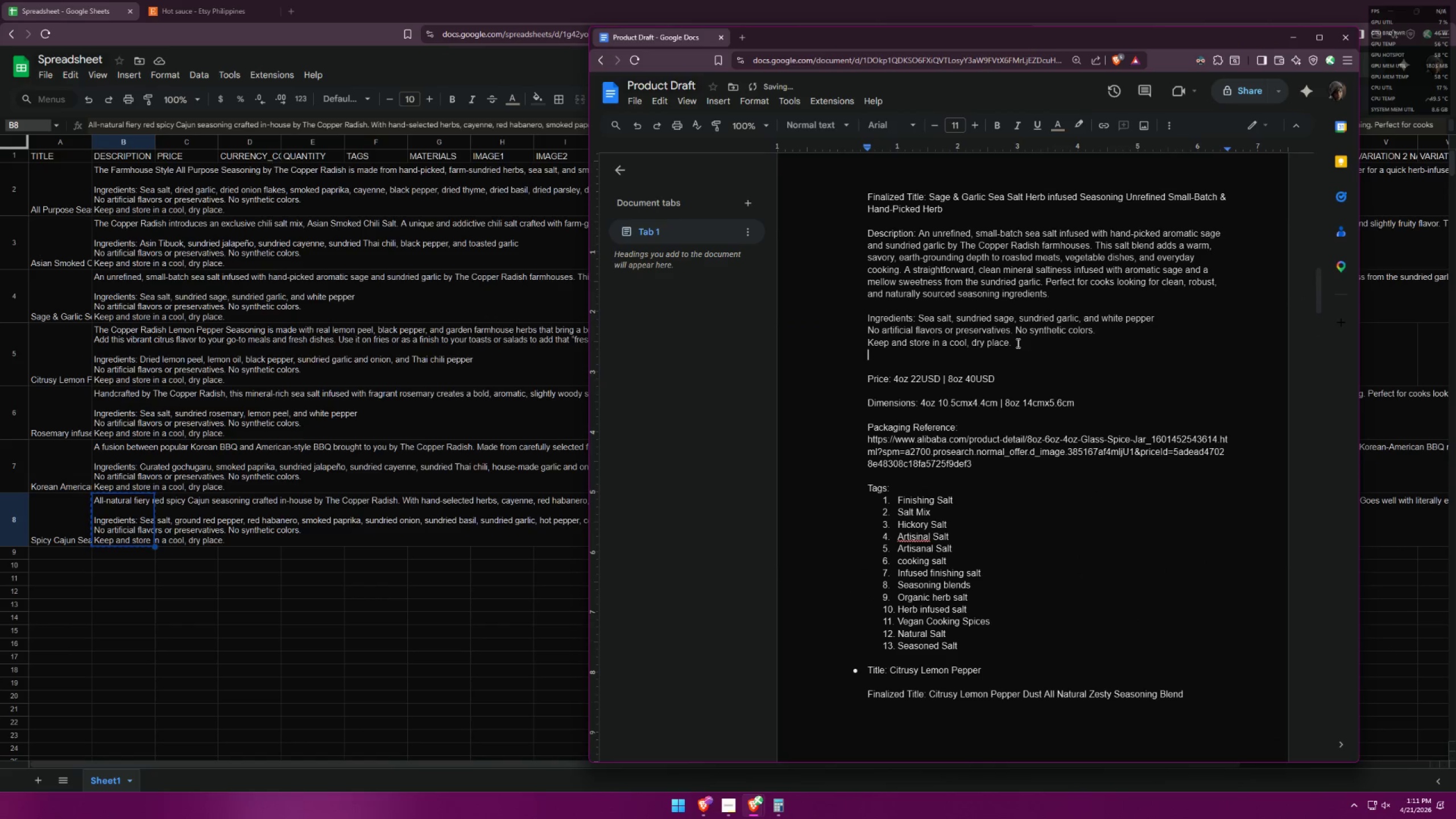 
key(Control+ControlLeft)
 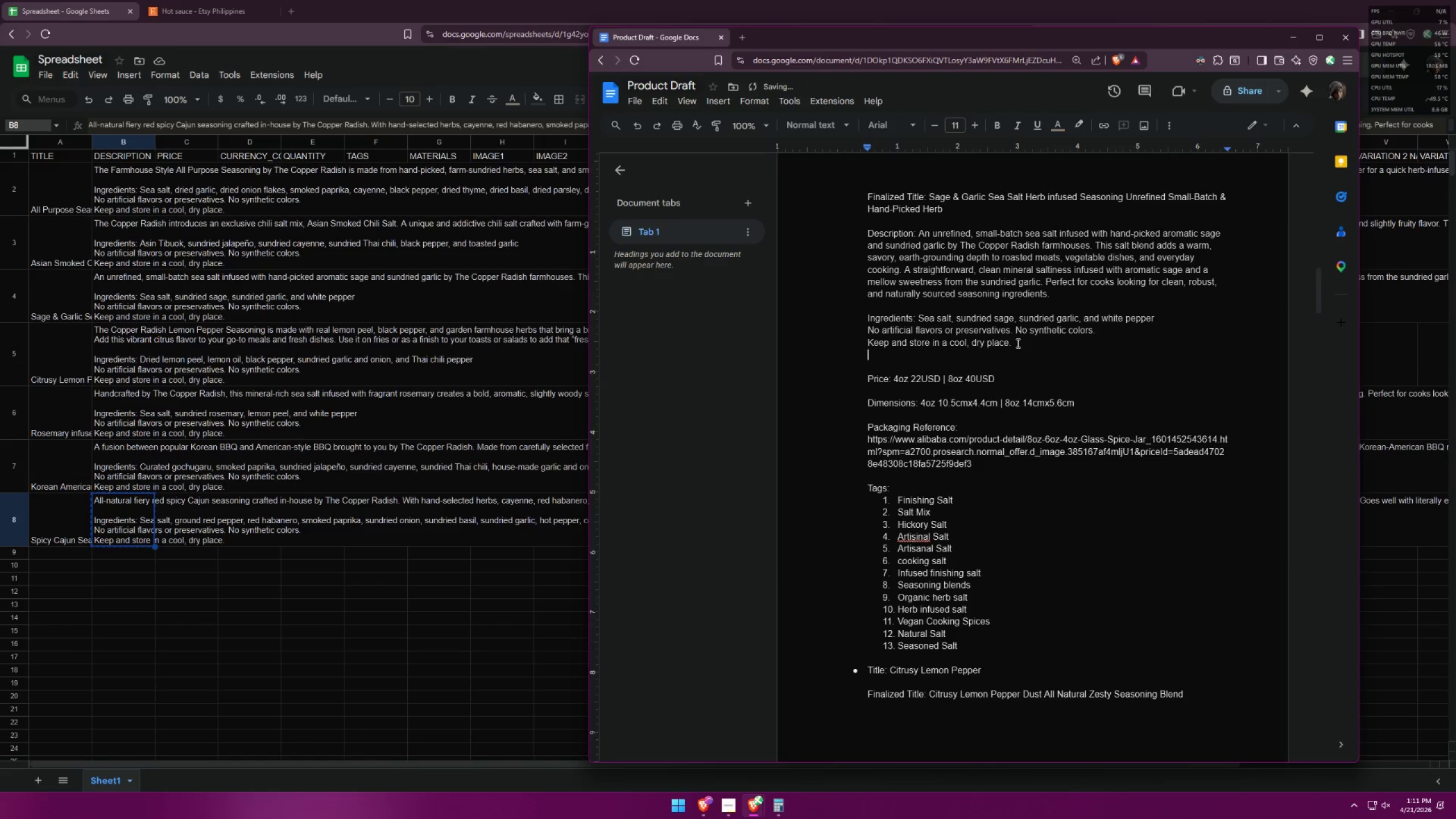 
key(Control+V)
 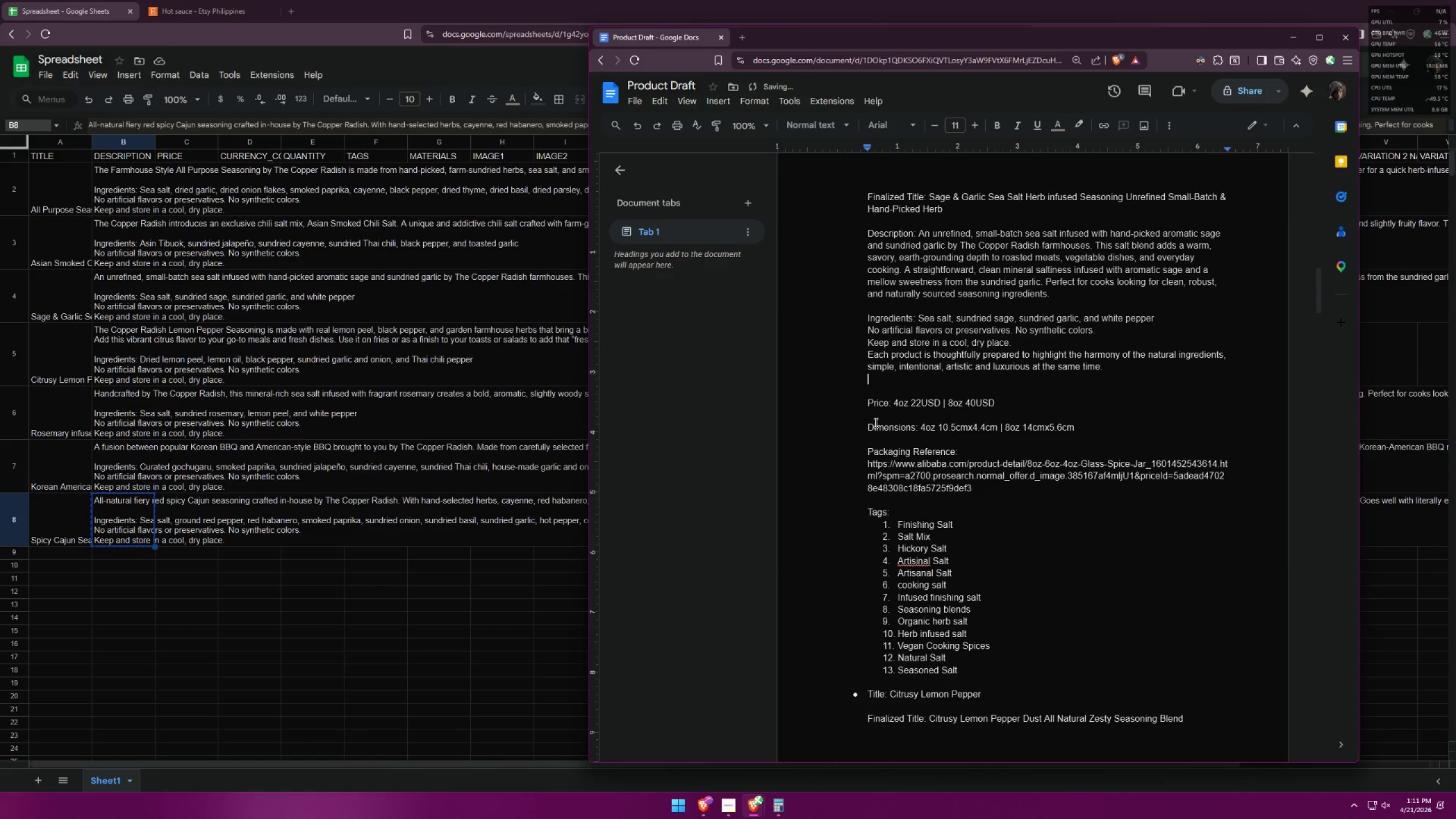 
scroll: coordinate [934, 425], scroll_direction: up, amount: 2.0
 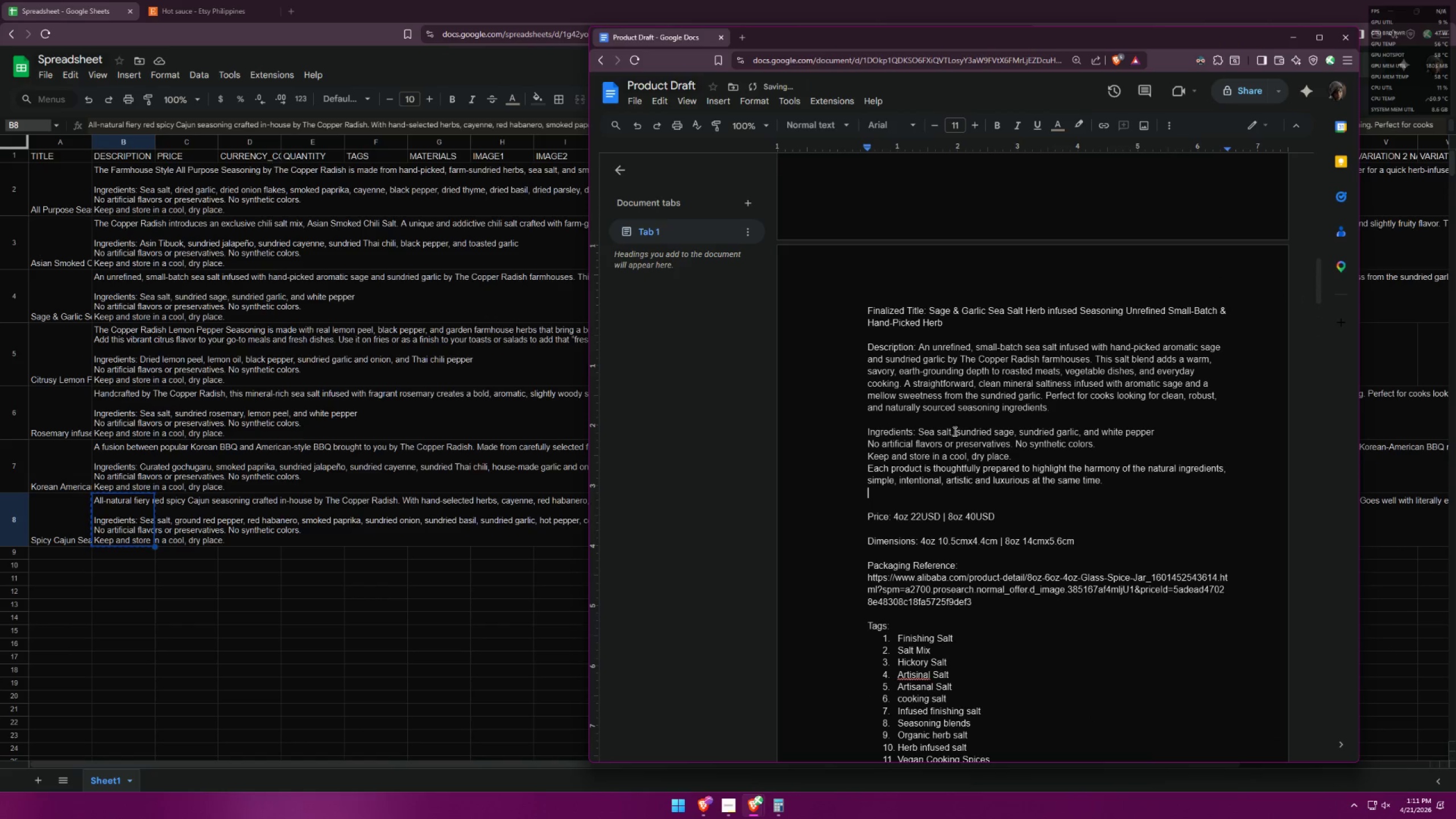 
key(Backspace)
 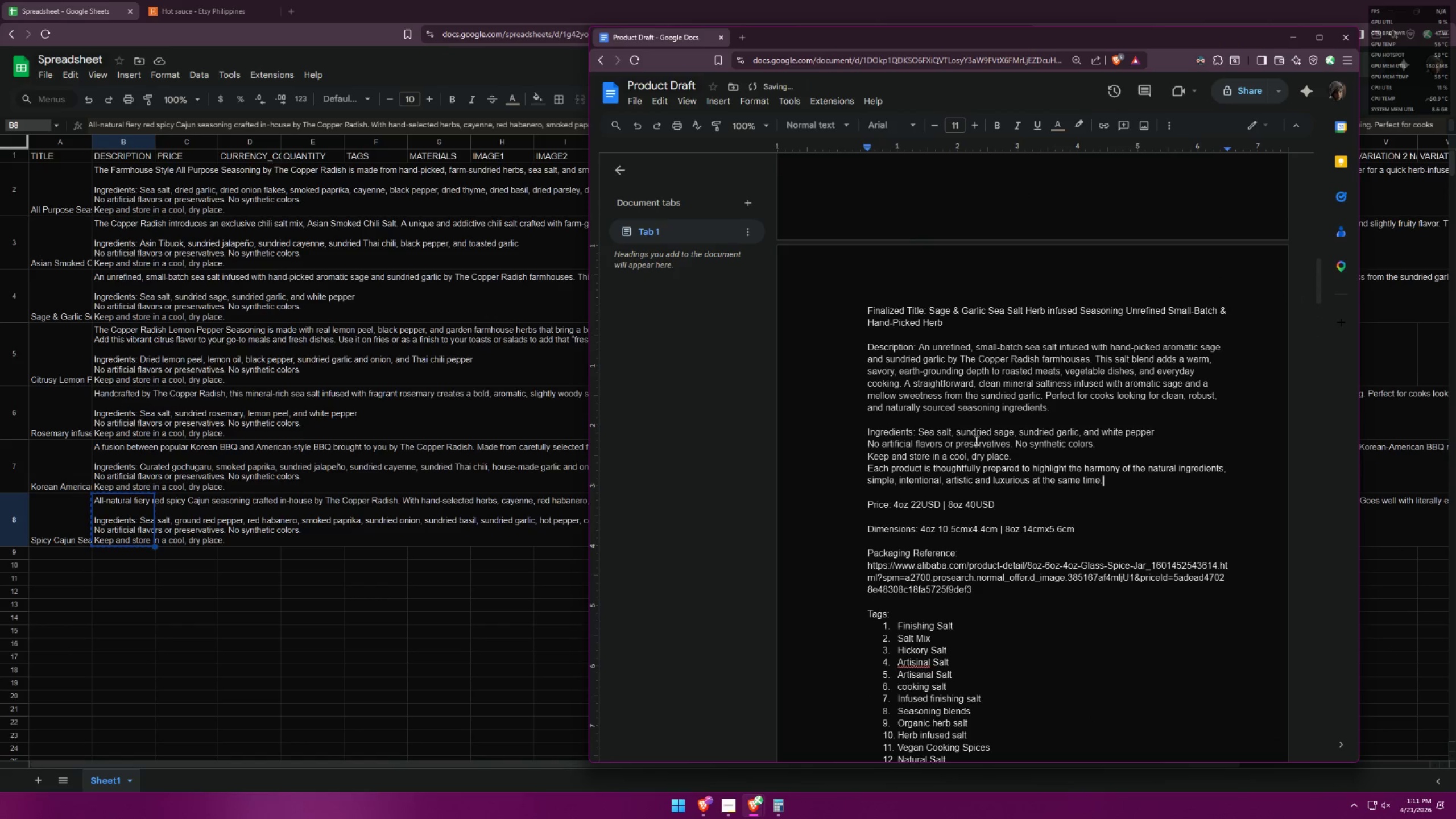 
scroll: coordinate [998, 453], scroll_direction: up, amount: 9.0
 